 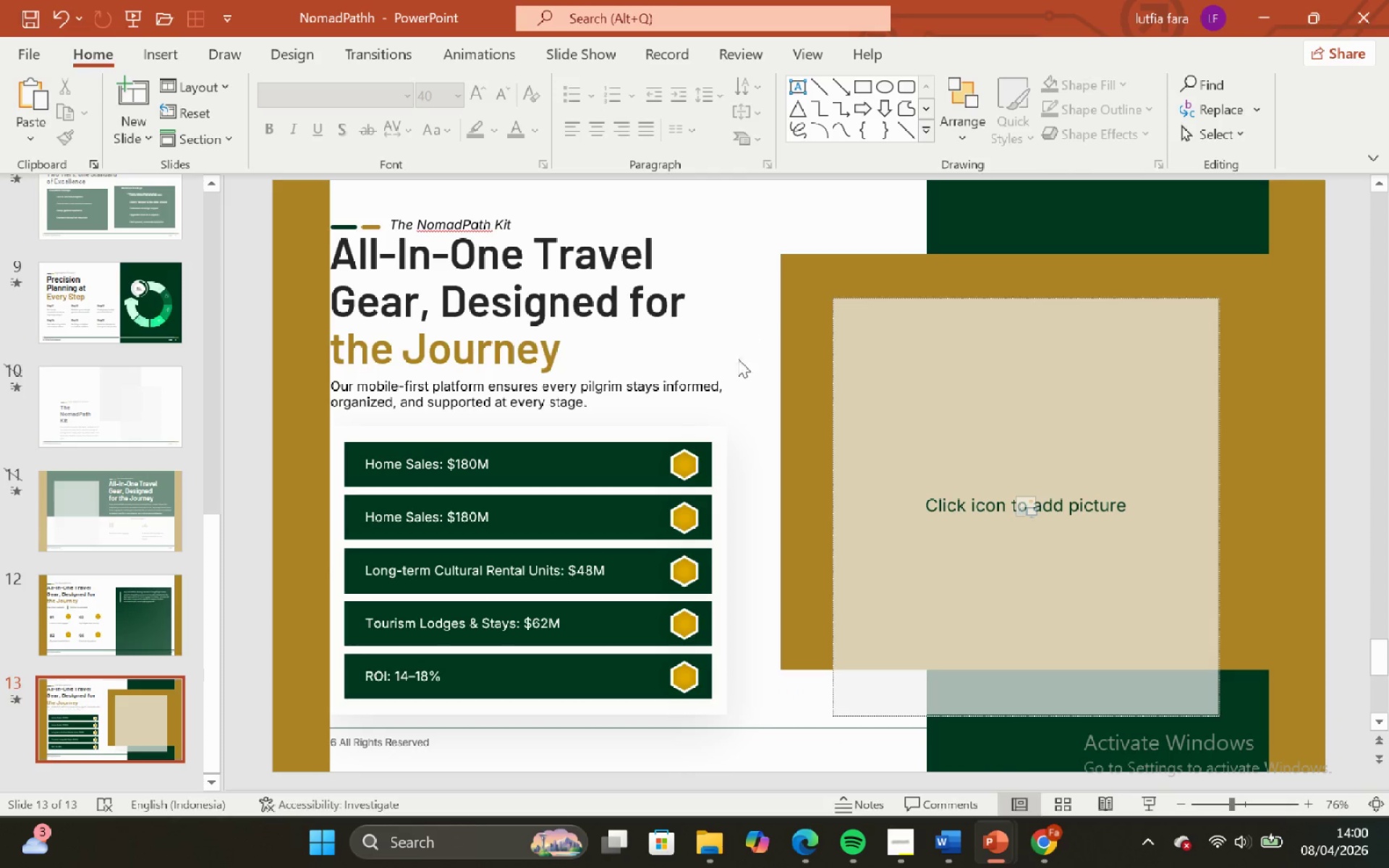 
triple_click([747, 309])
 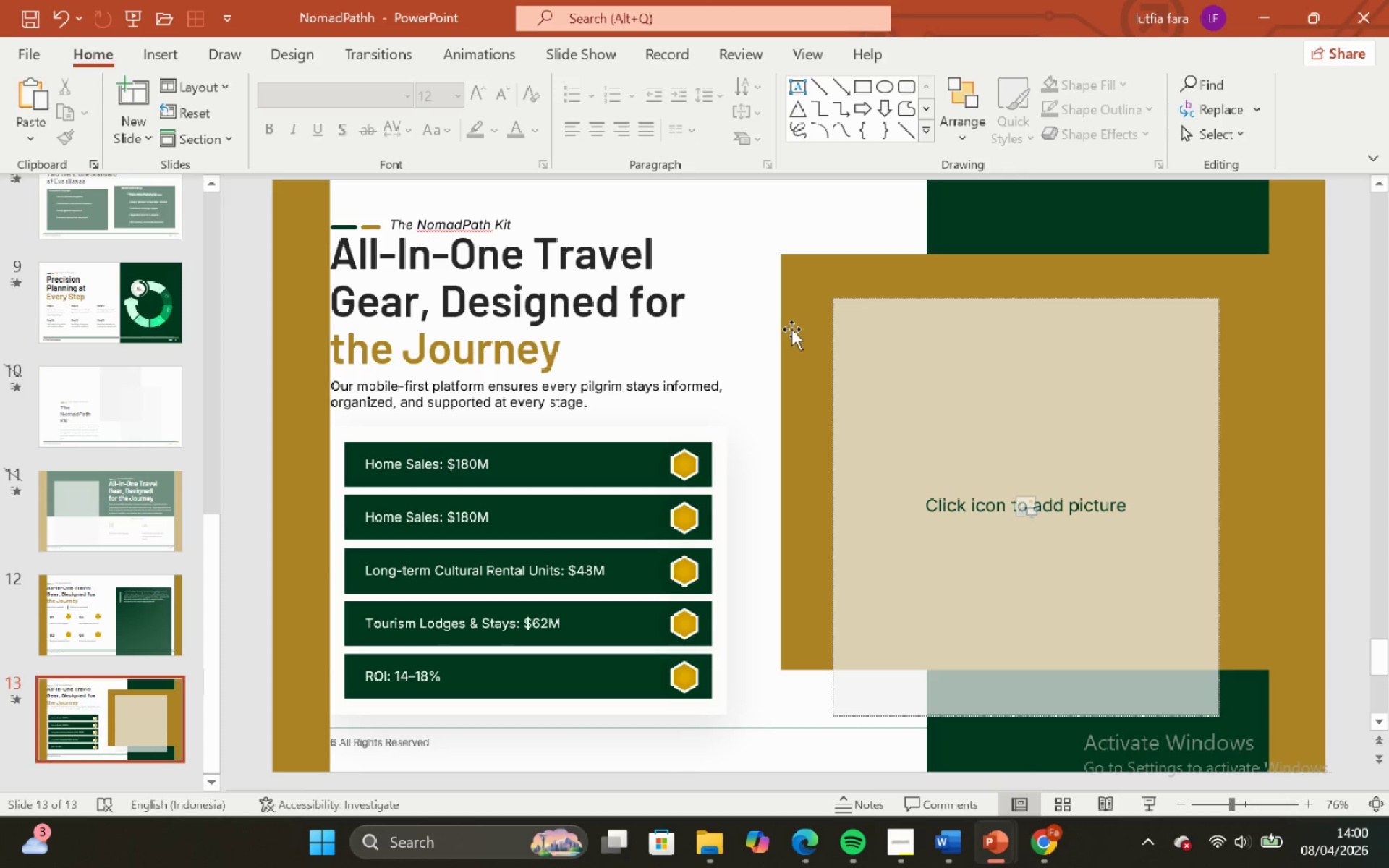 
left_click([791, 328])
 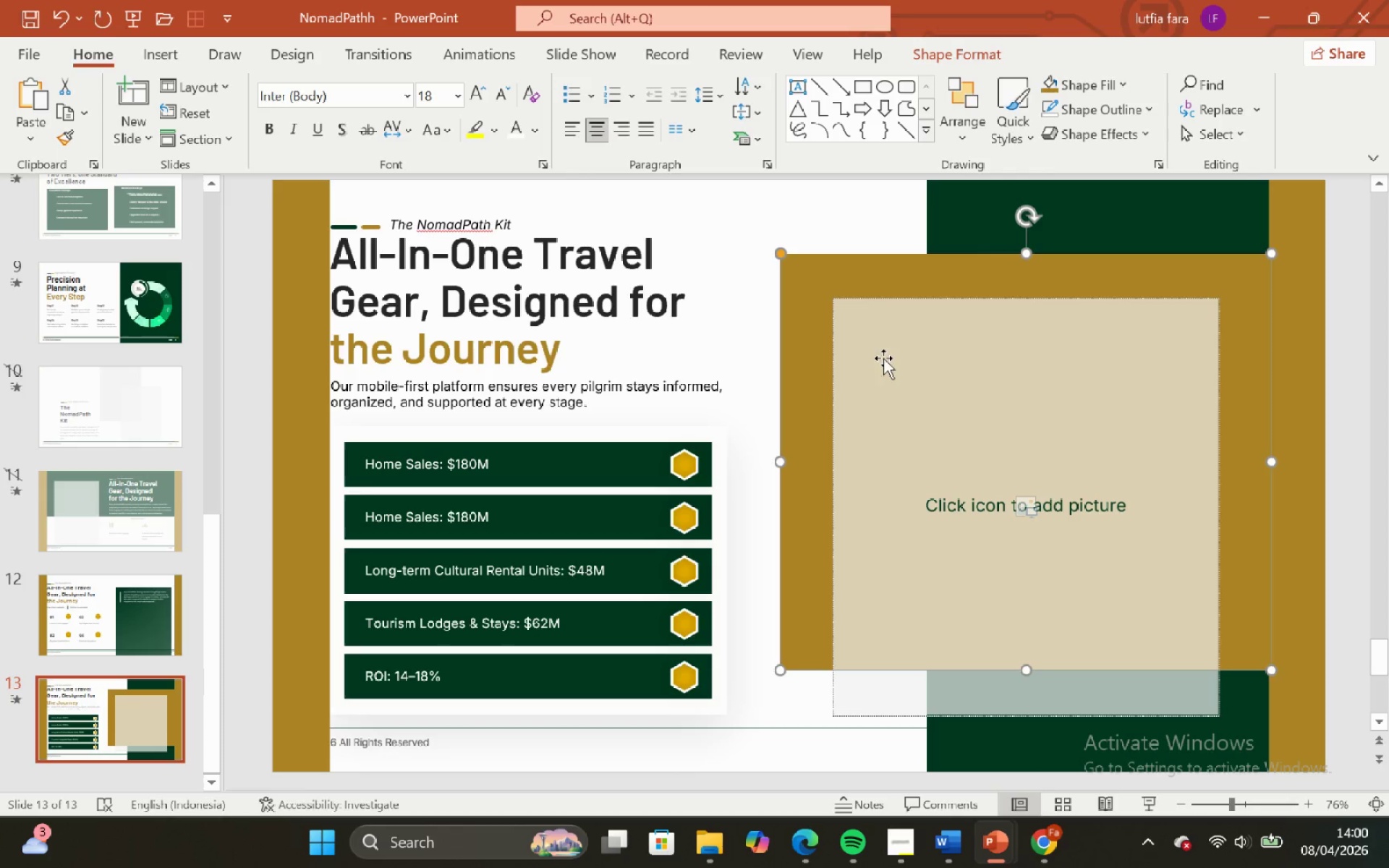 
hold_key(key=ShiftLeft, duration=0.52)
left_click([890, 358])
 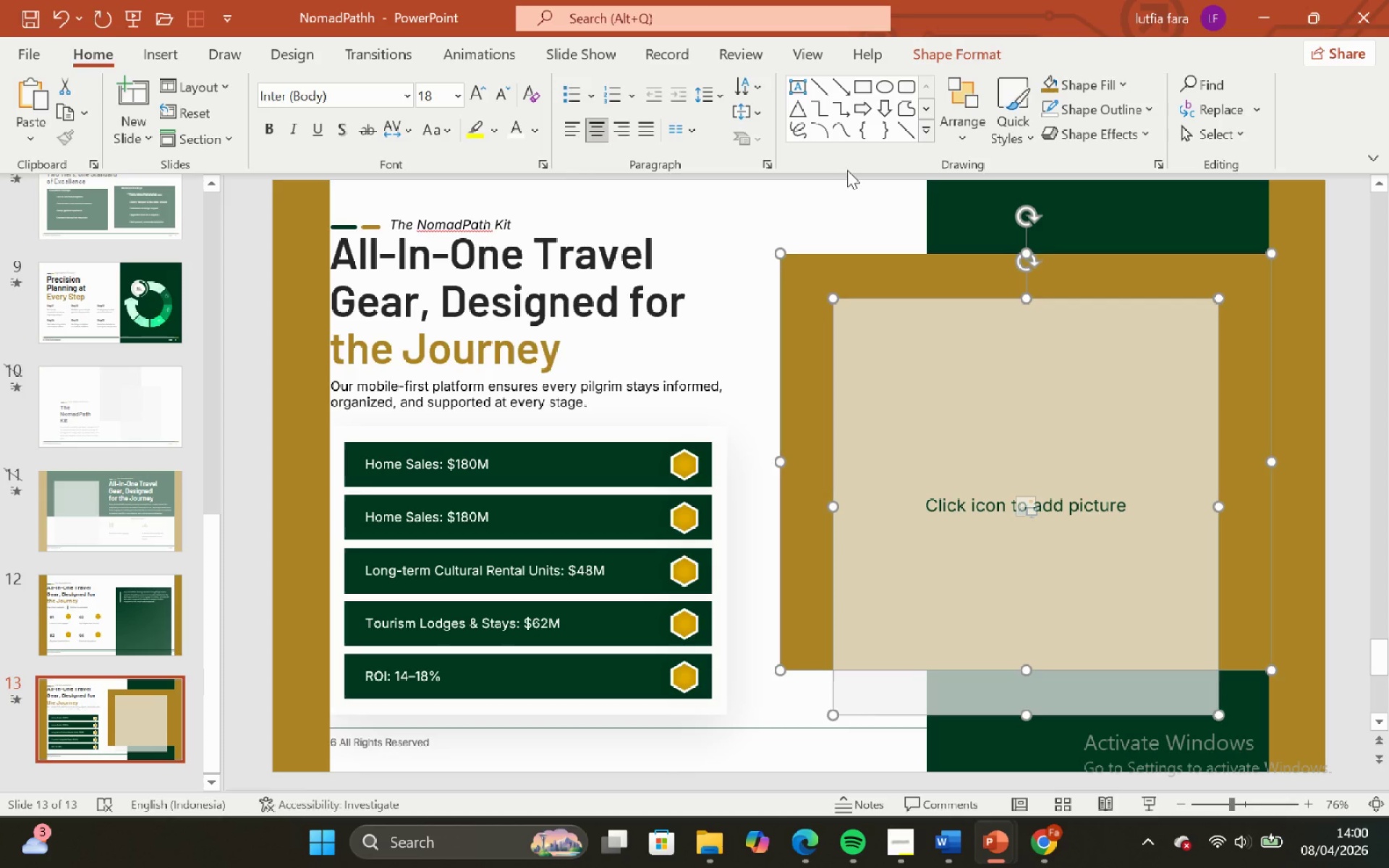 
left_click([847, 170])
 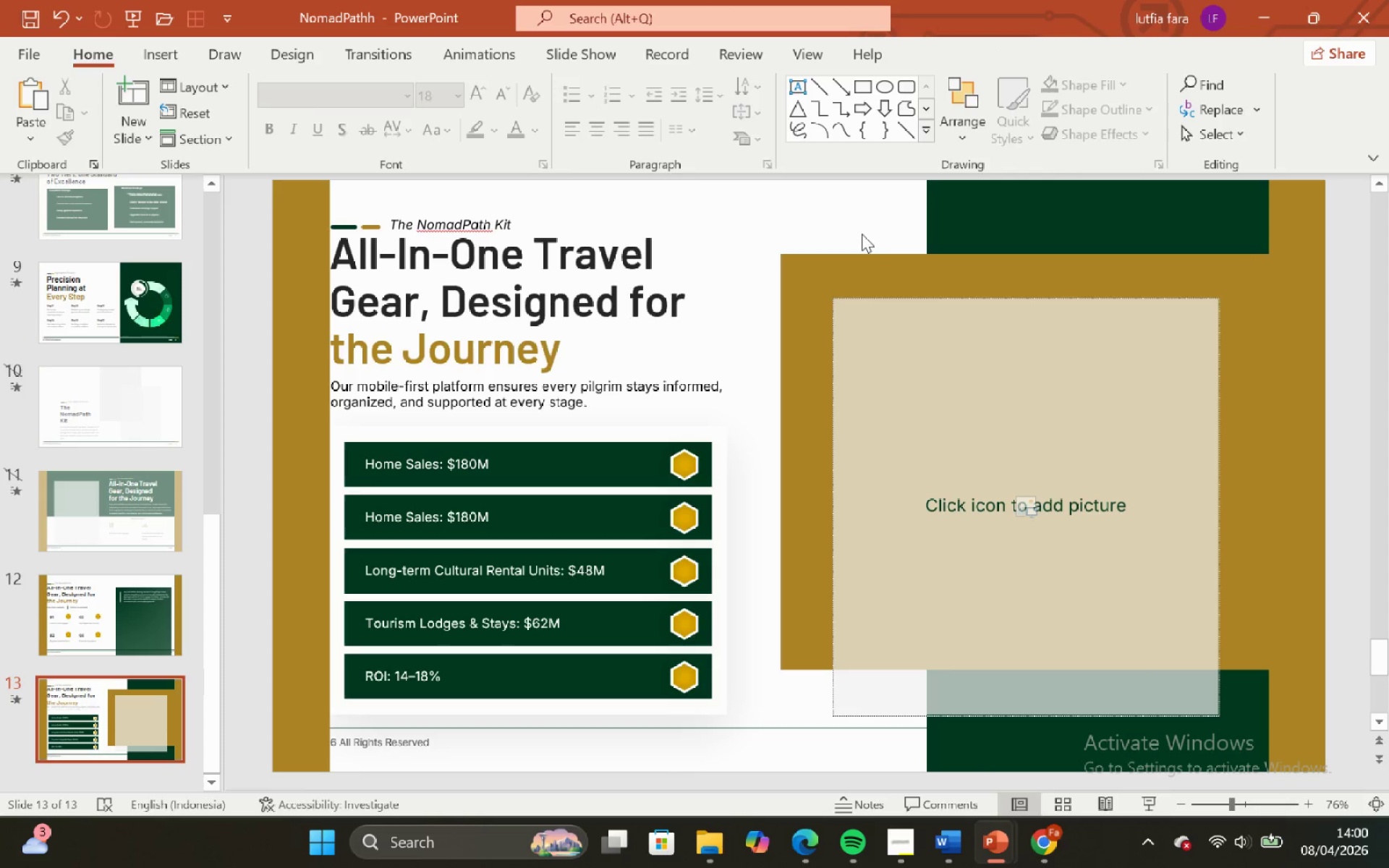 
double_click([864, 243])
 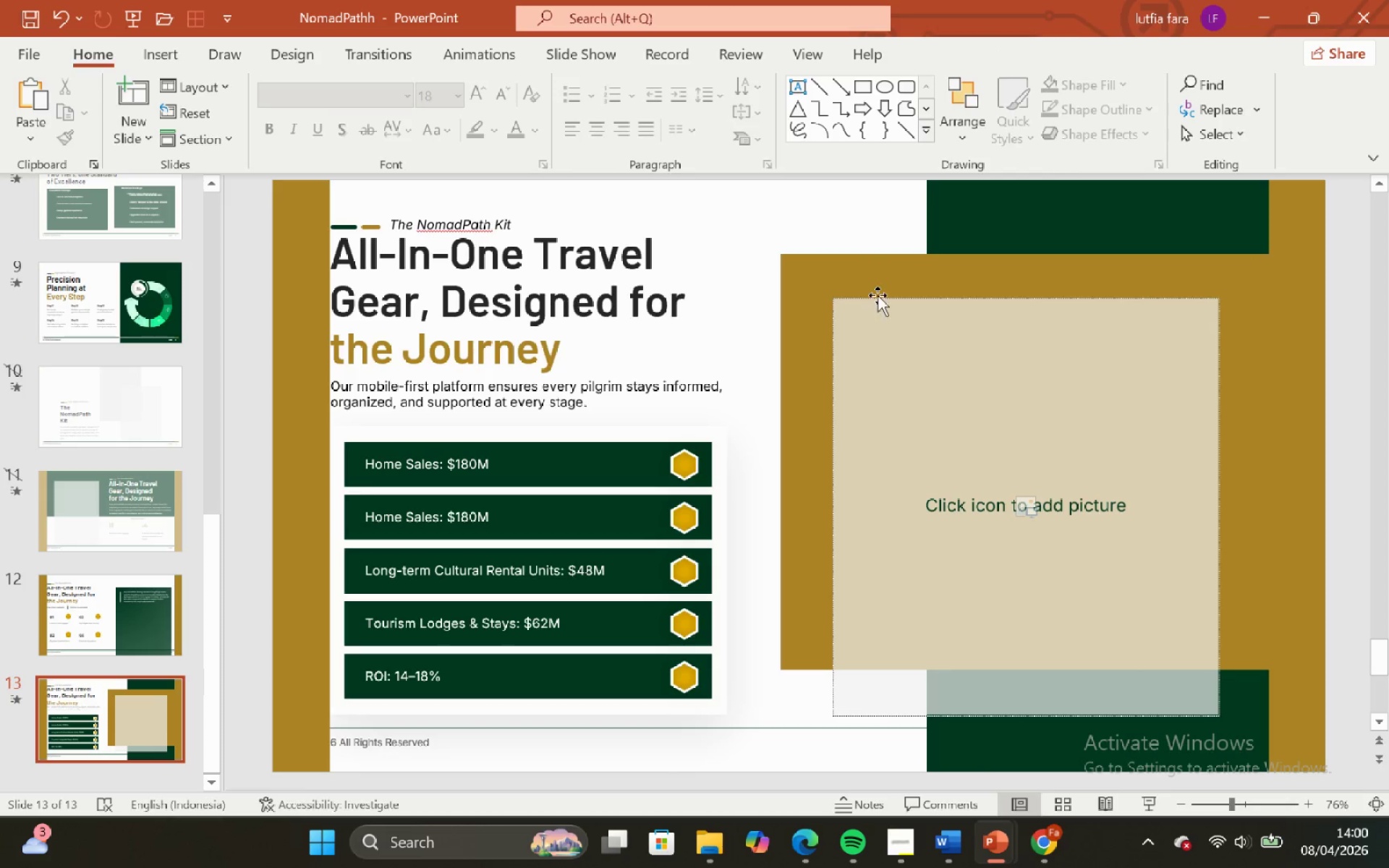 
hold_key(key=ShiftLeft, duration=0.41)
left_click([880, 298])
 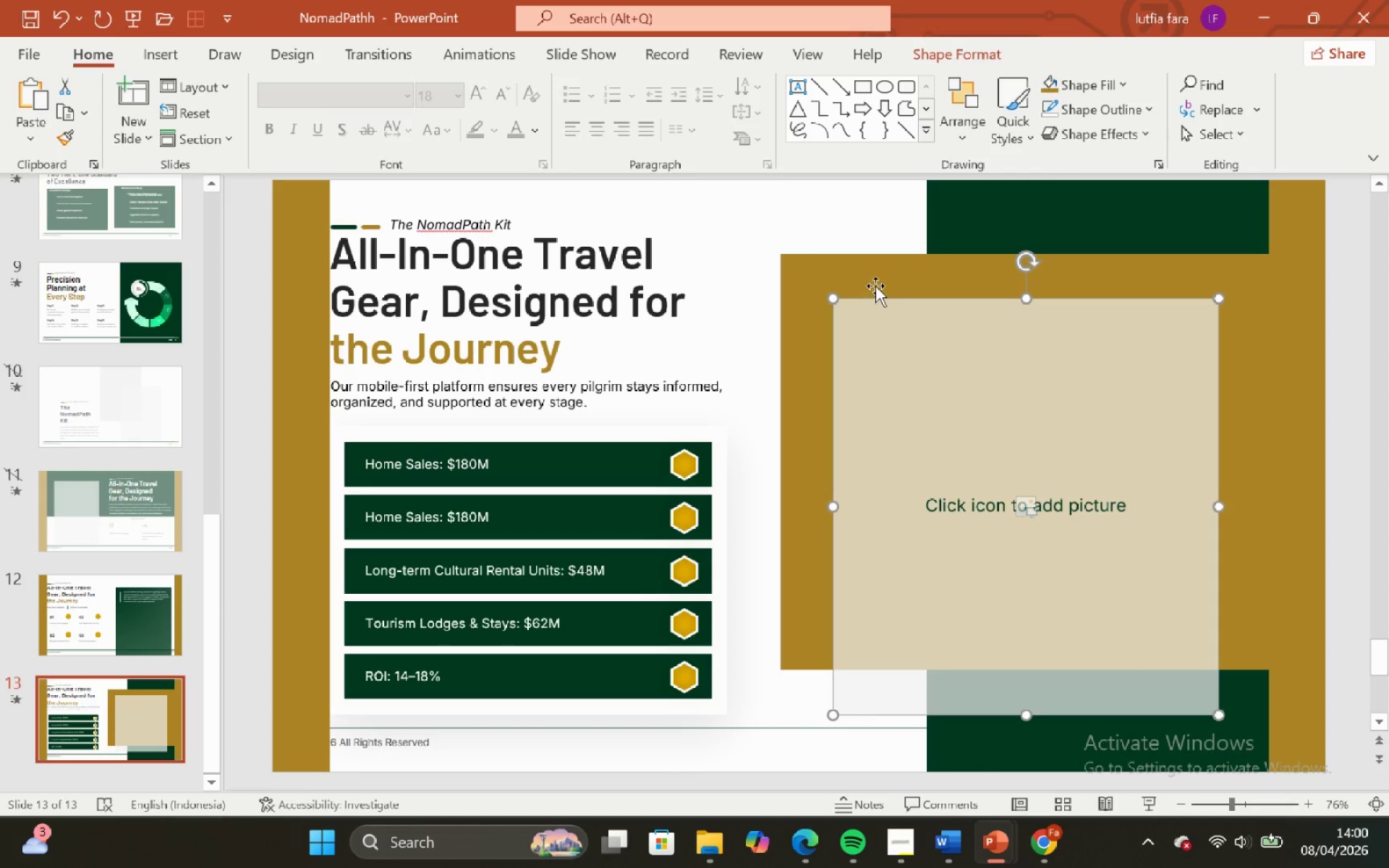 
hold_key(key=ShiftLeft, duration=0.41)
left_click([872, 277])
 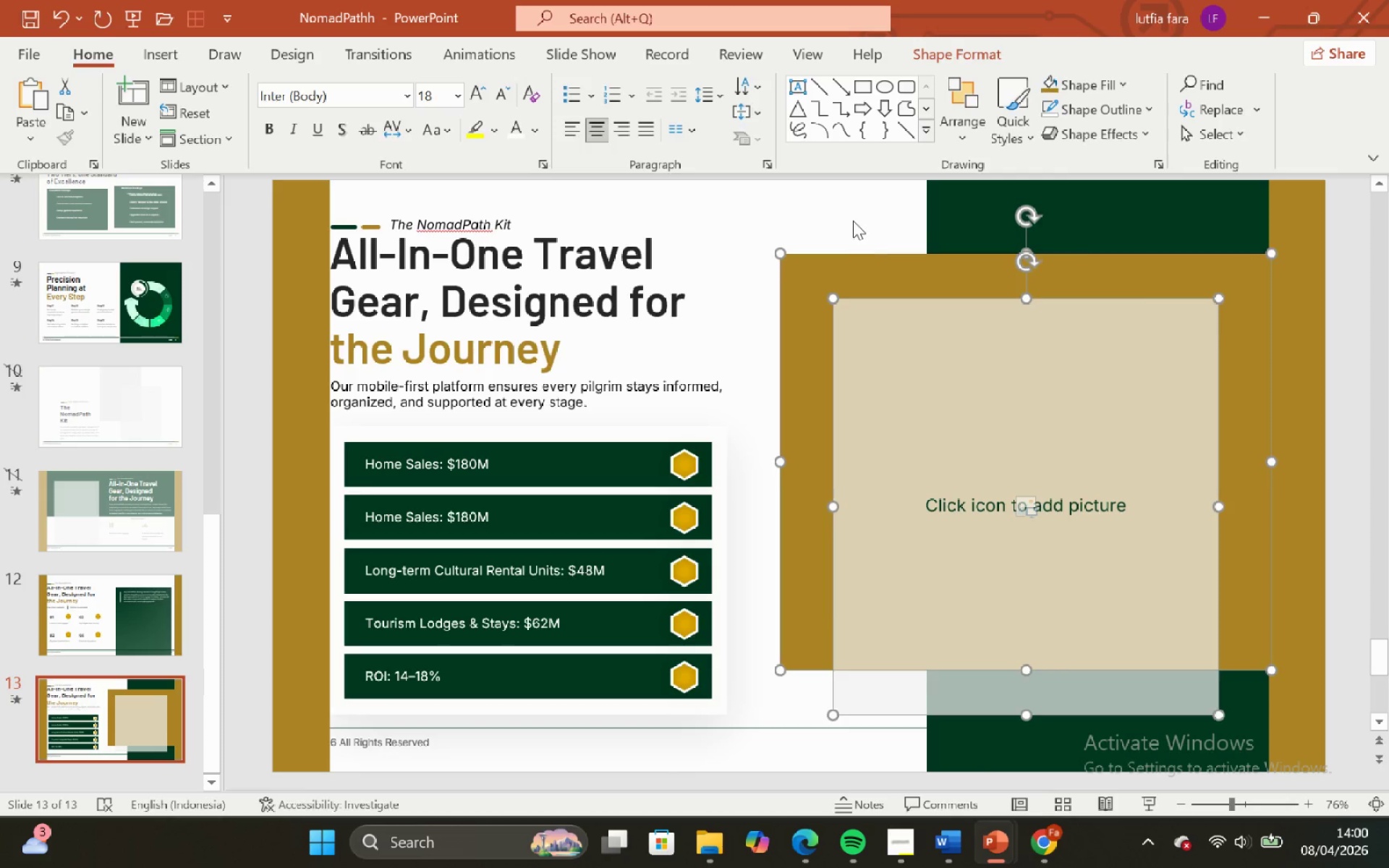 
double_click([853, 221])
 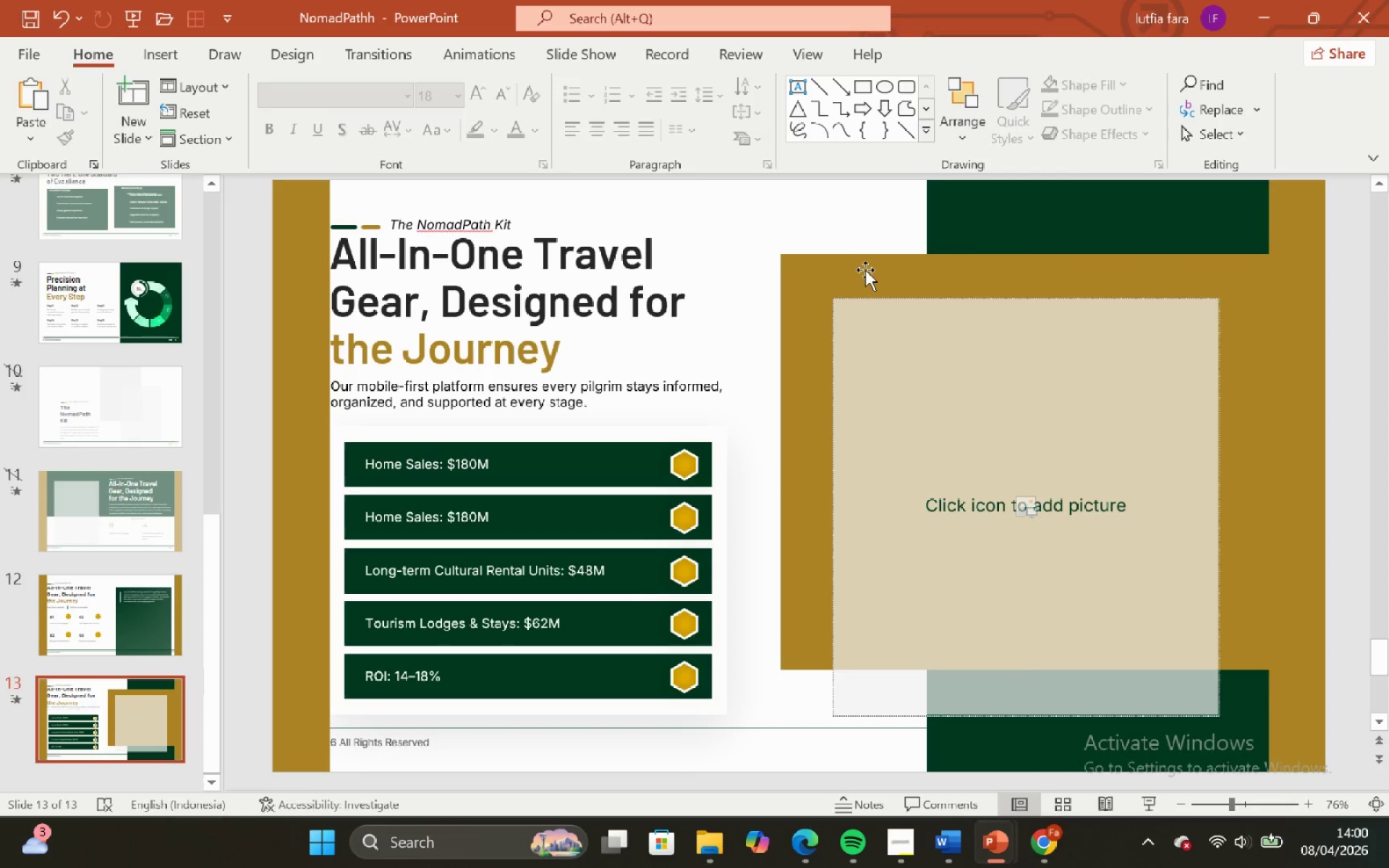 
triple_click([865, 270])
 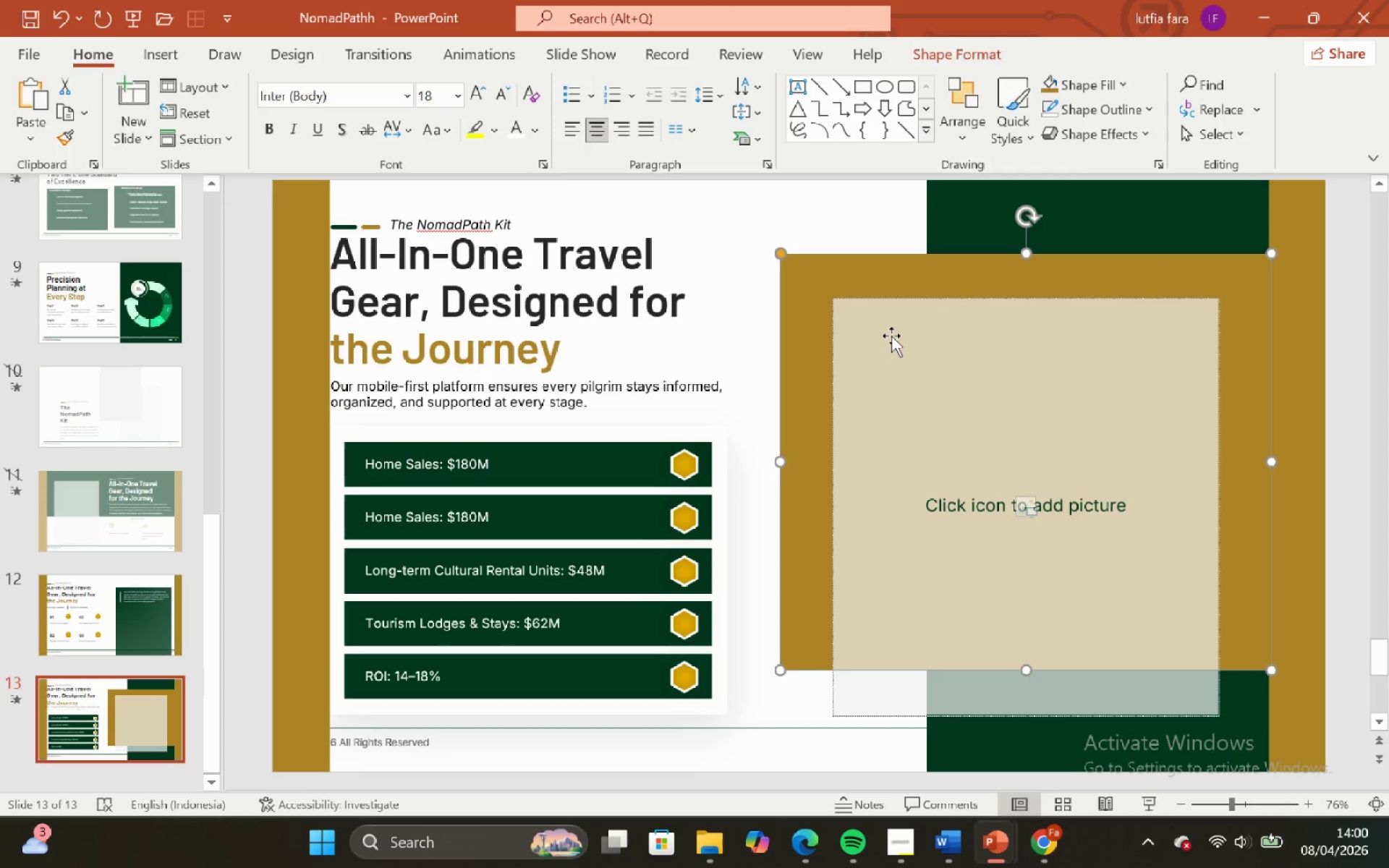 
hold_key(key=ShiftLeft, duration=0.5)
 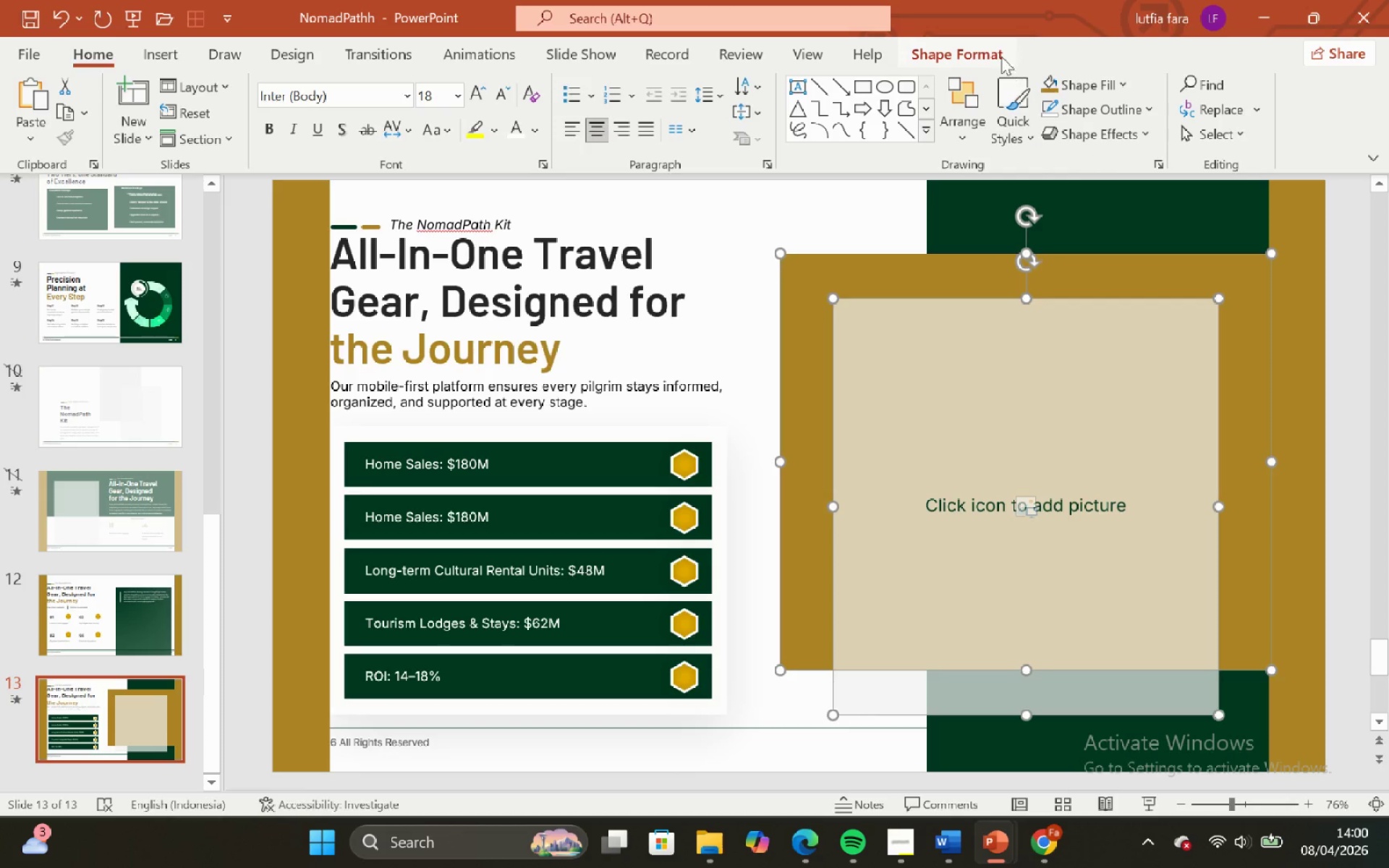 
left_click([999, 54])
 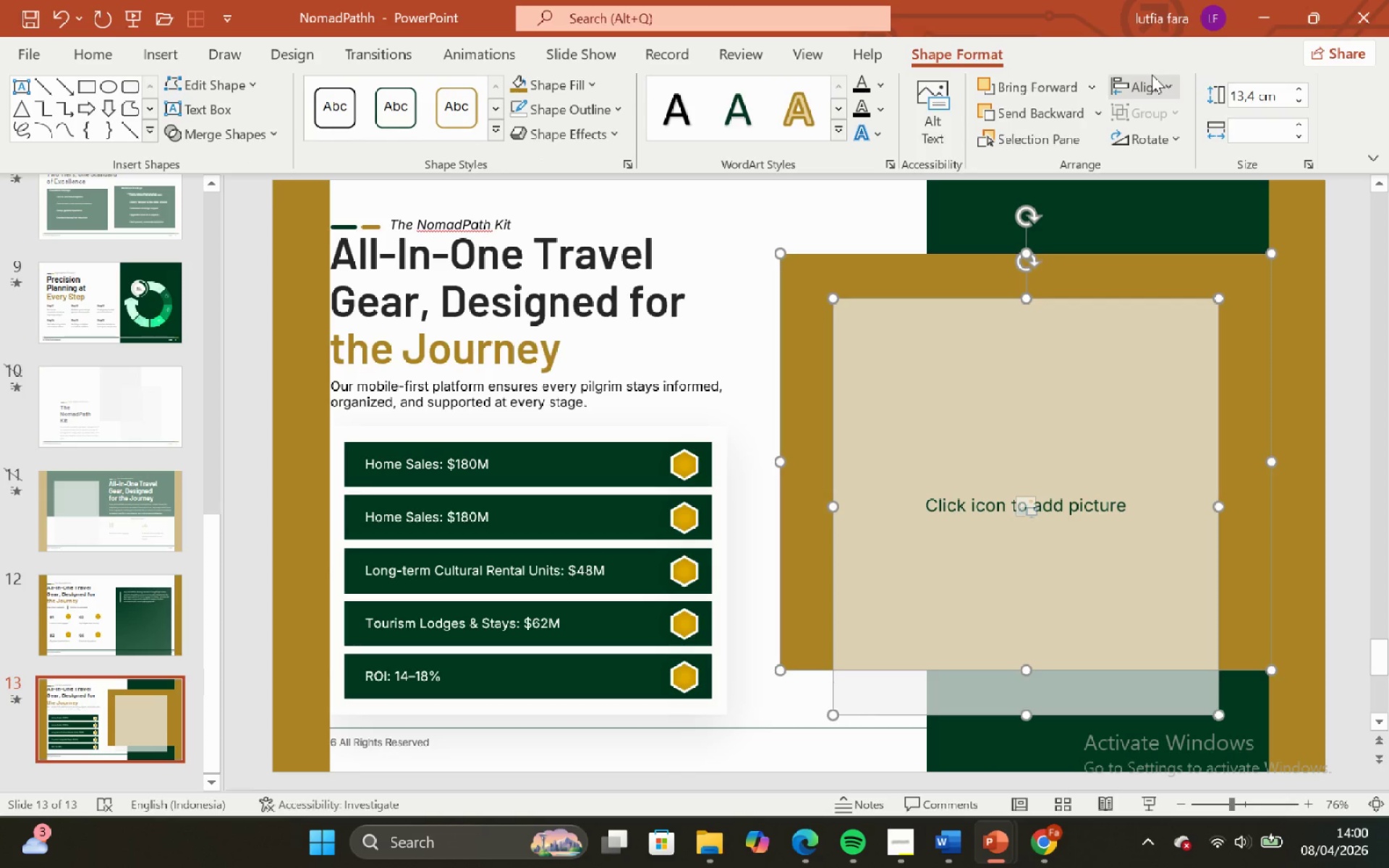 
left_click([1152, 75])
 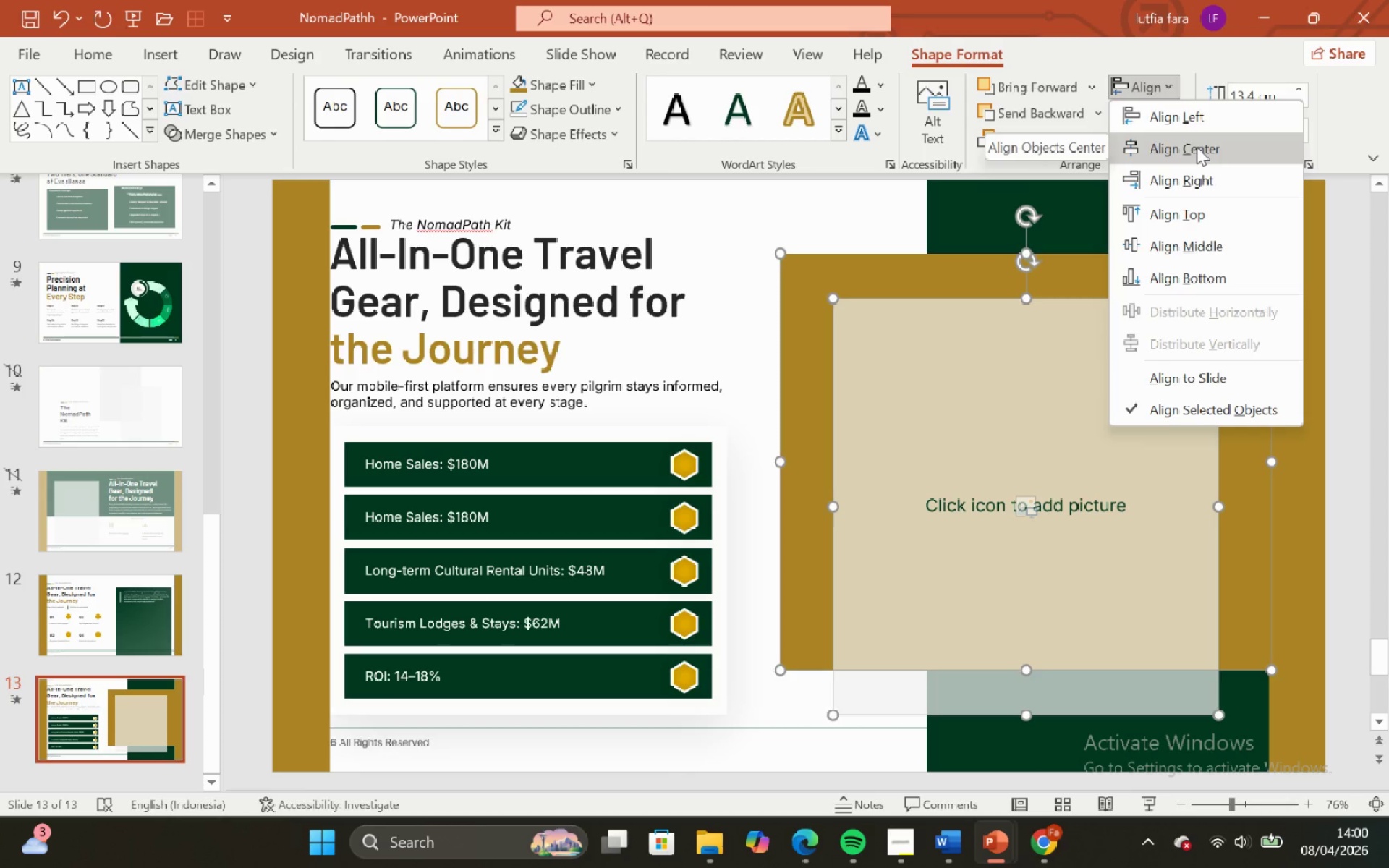 
left_click([1197, 147])
 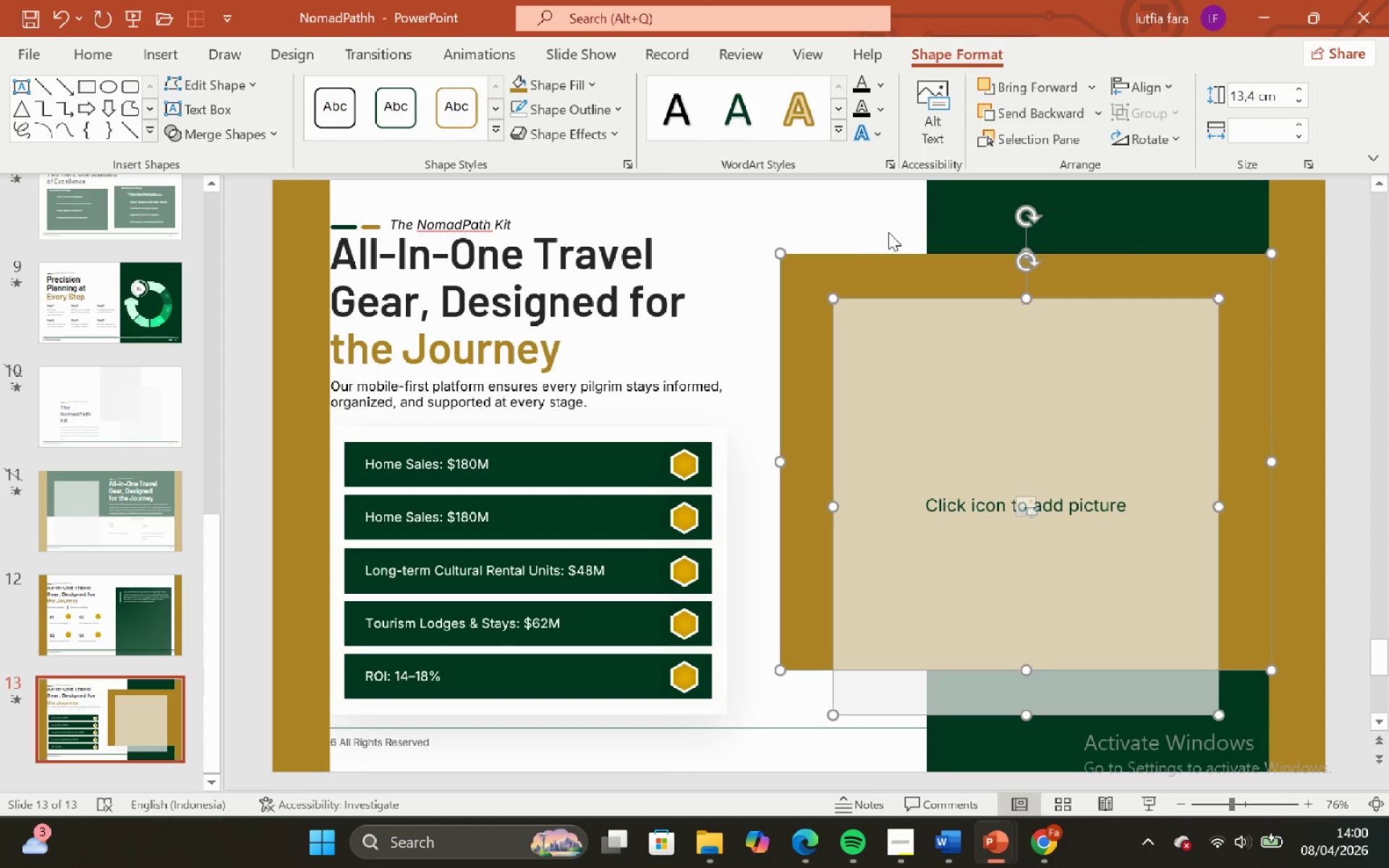 
left_click_drag(start_coordinate=[826, 213], to_coordinate=[823, 211])
 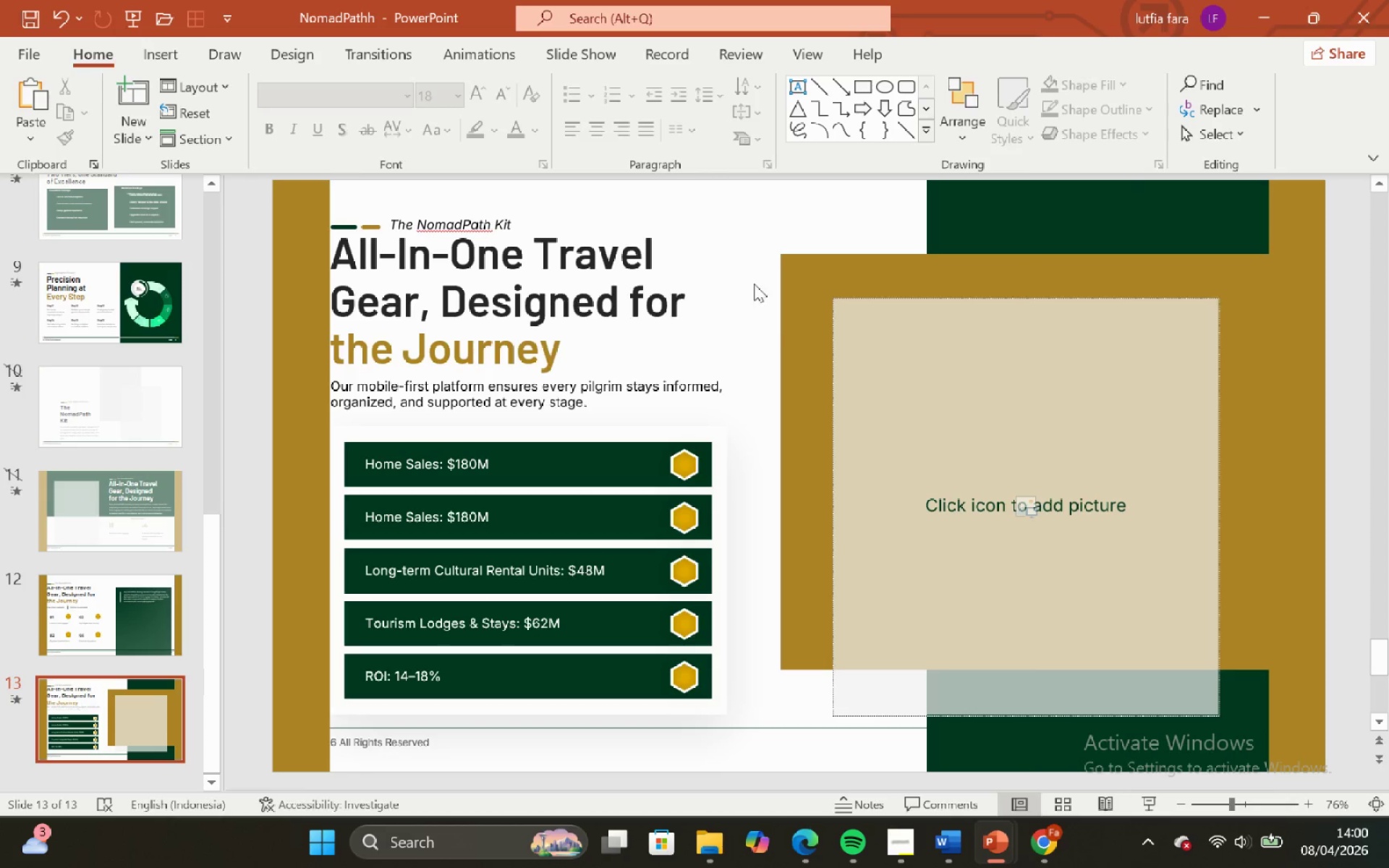 
left_click([756, 236])
 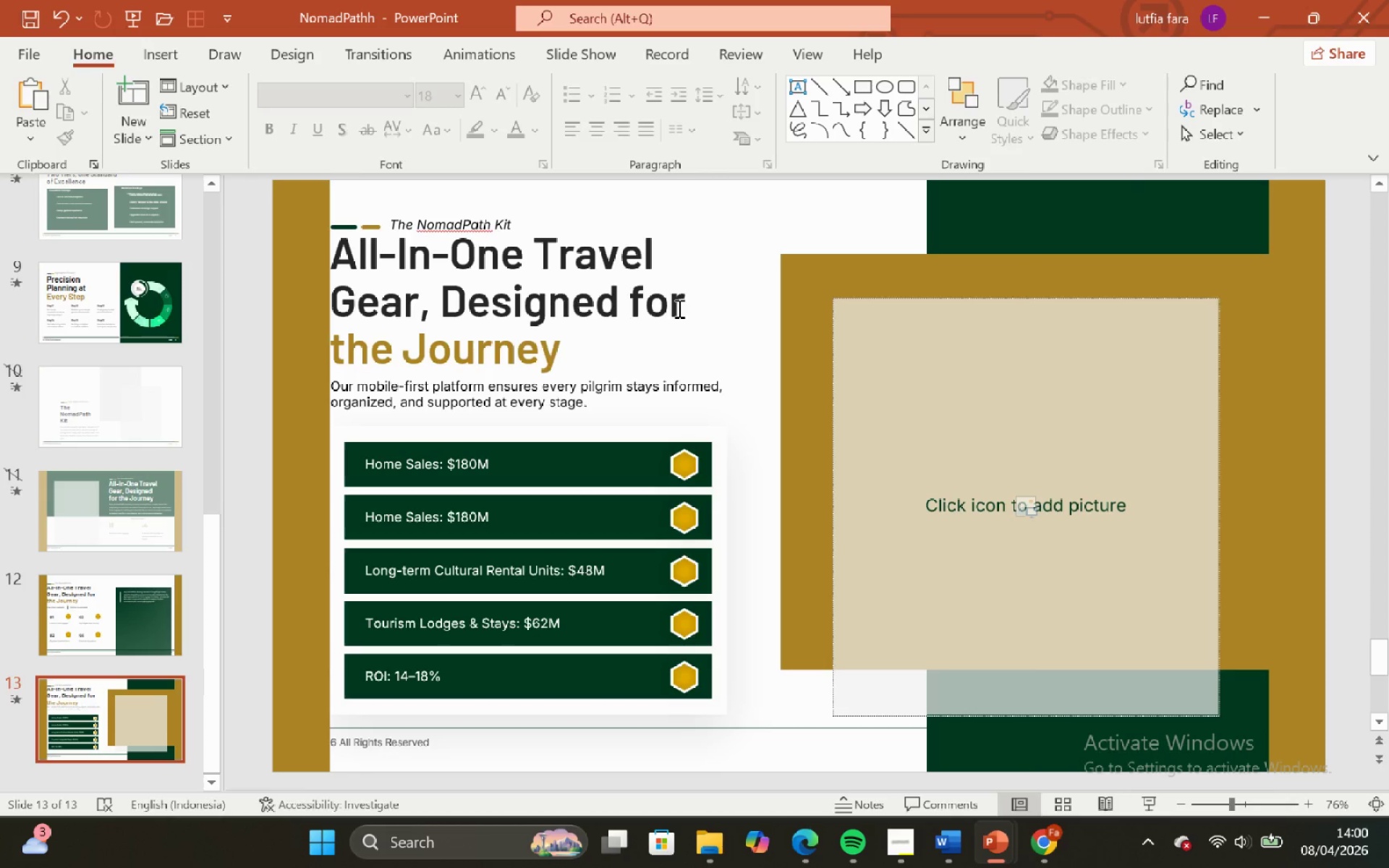 
left_click([674, 308])
 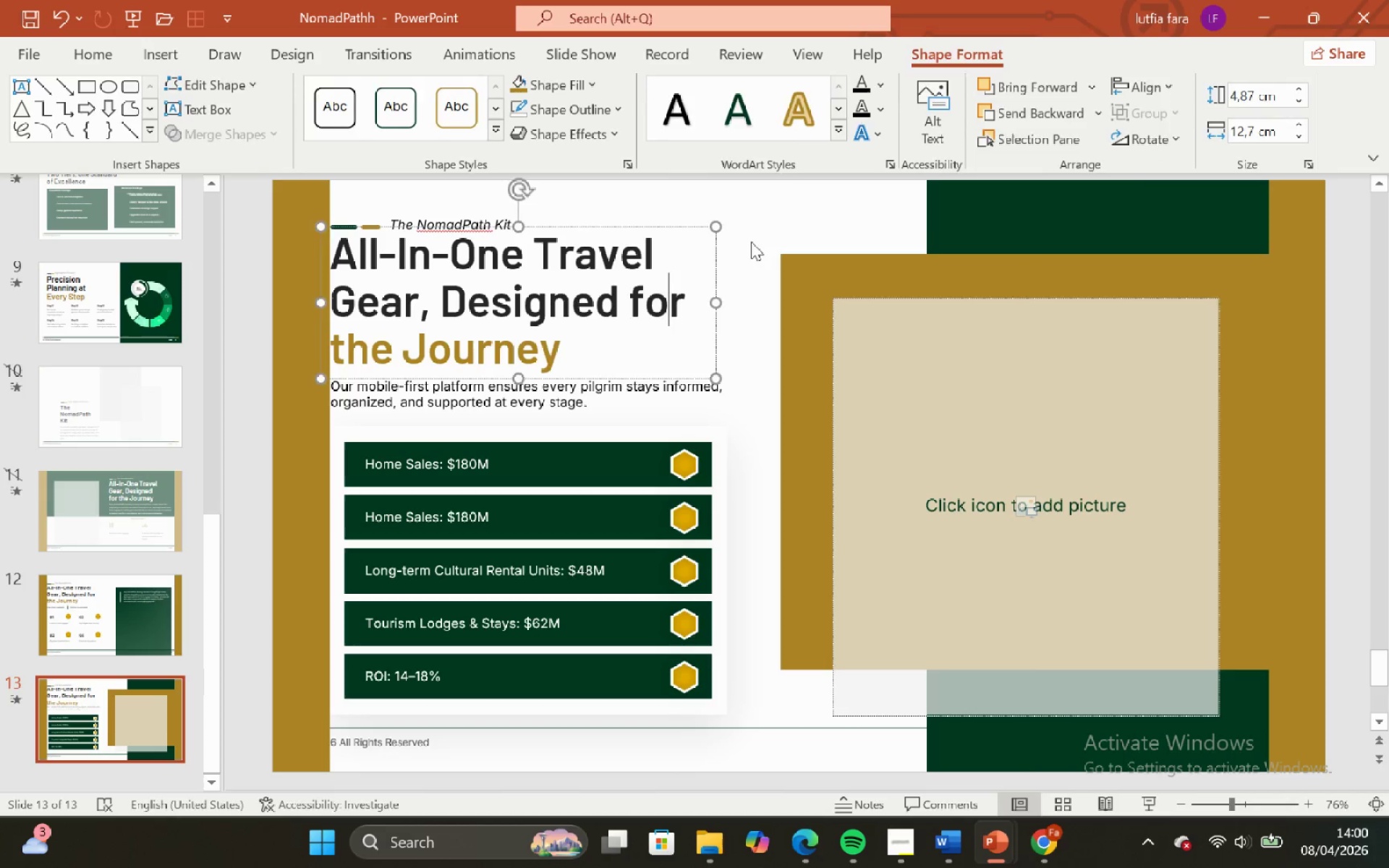 
left_click([751, 242])
 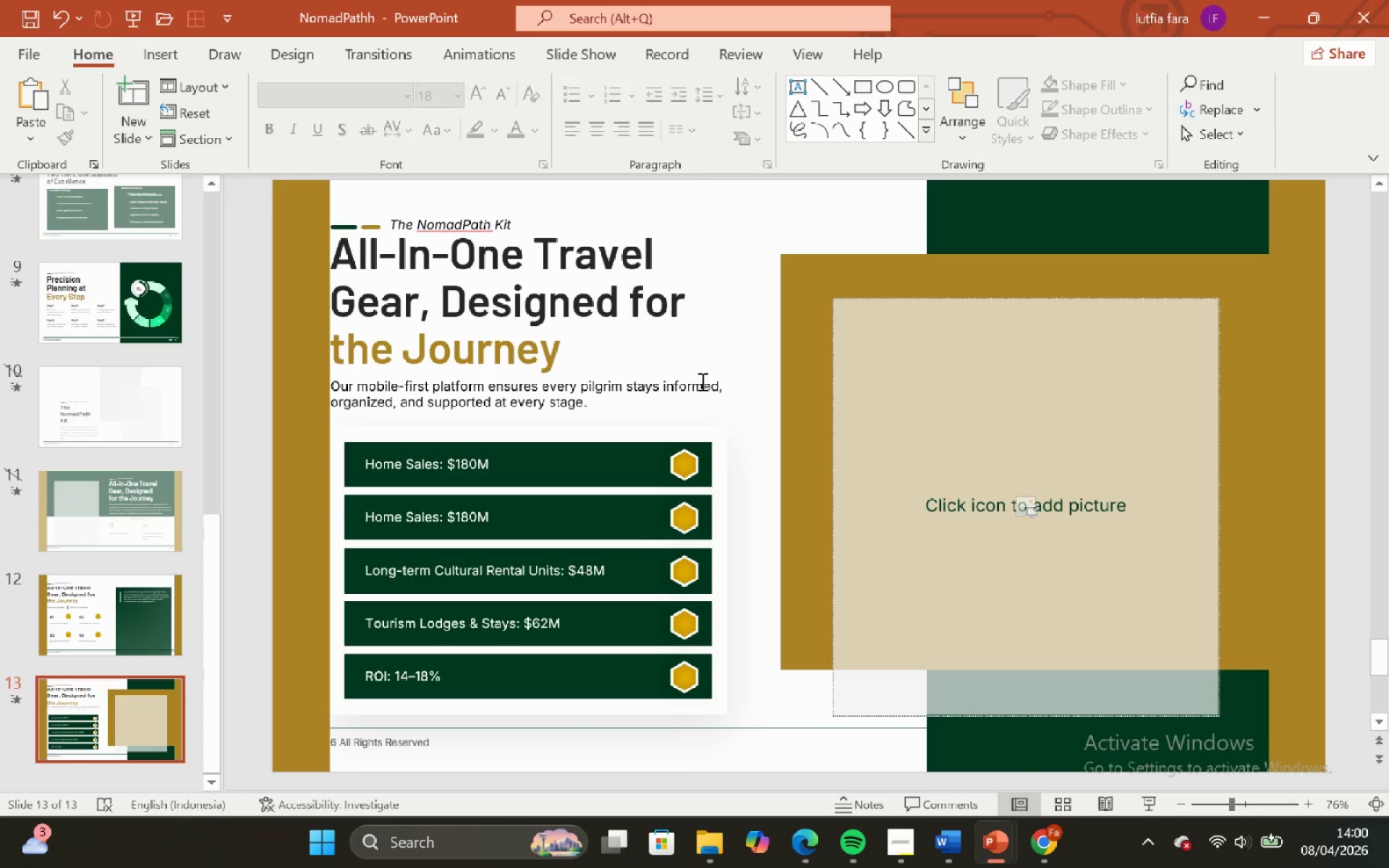 
left_click([701, 383])
 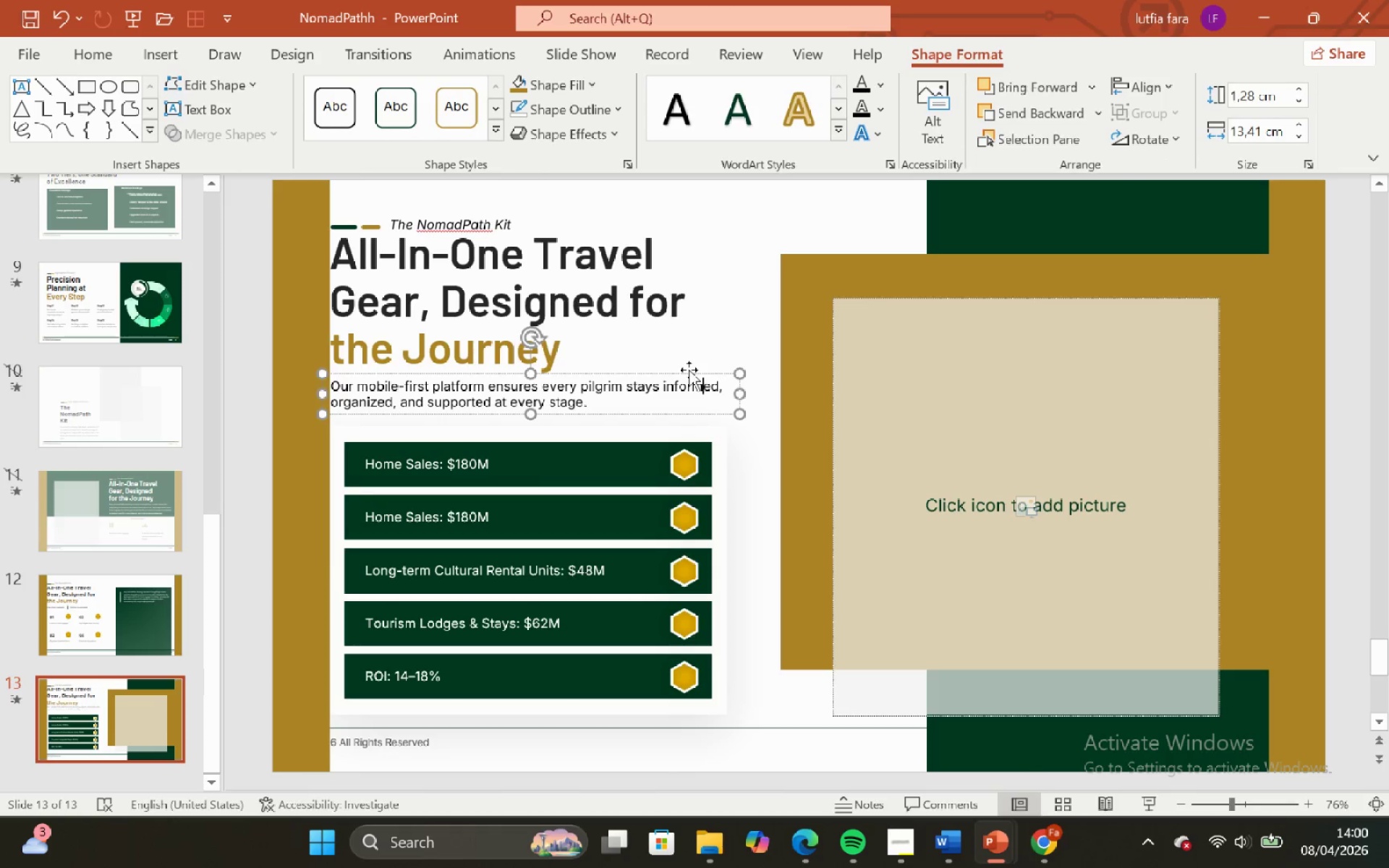 
left_click([689, 370])
 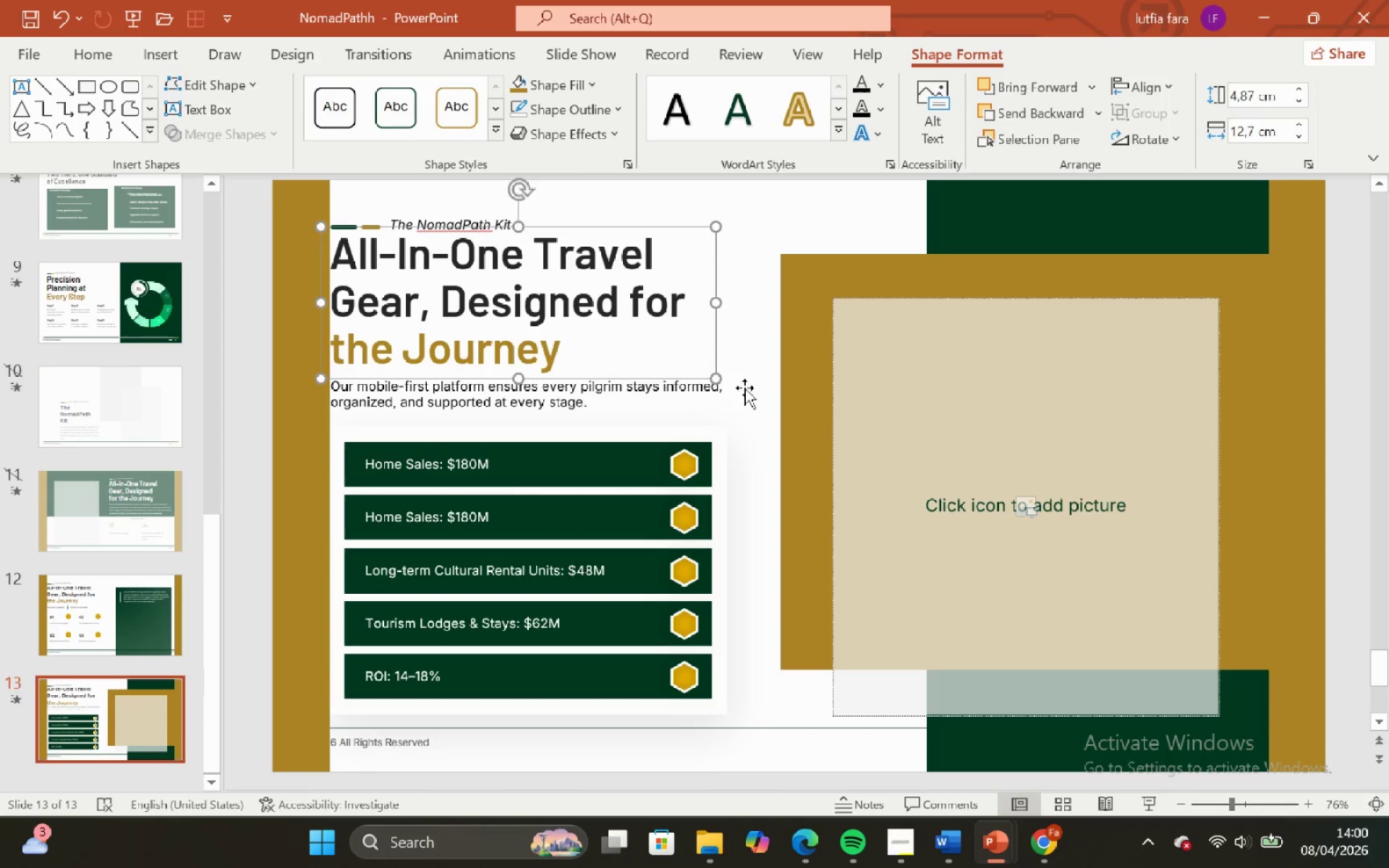 
left_click([735, 397])
 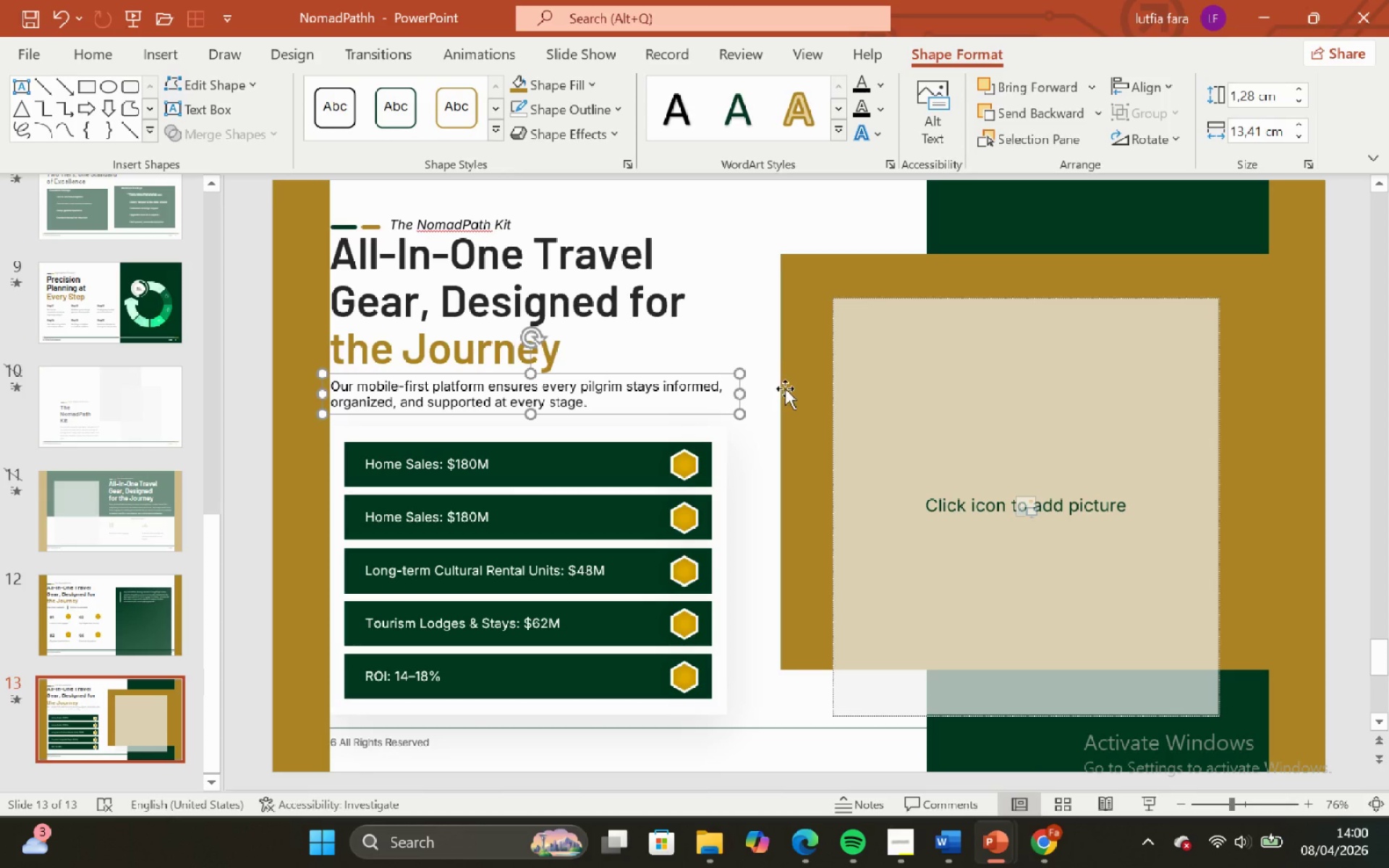 
left_click([785, 388])
 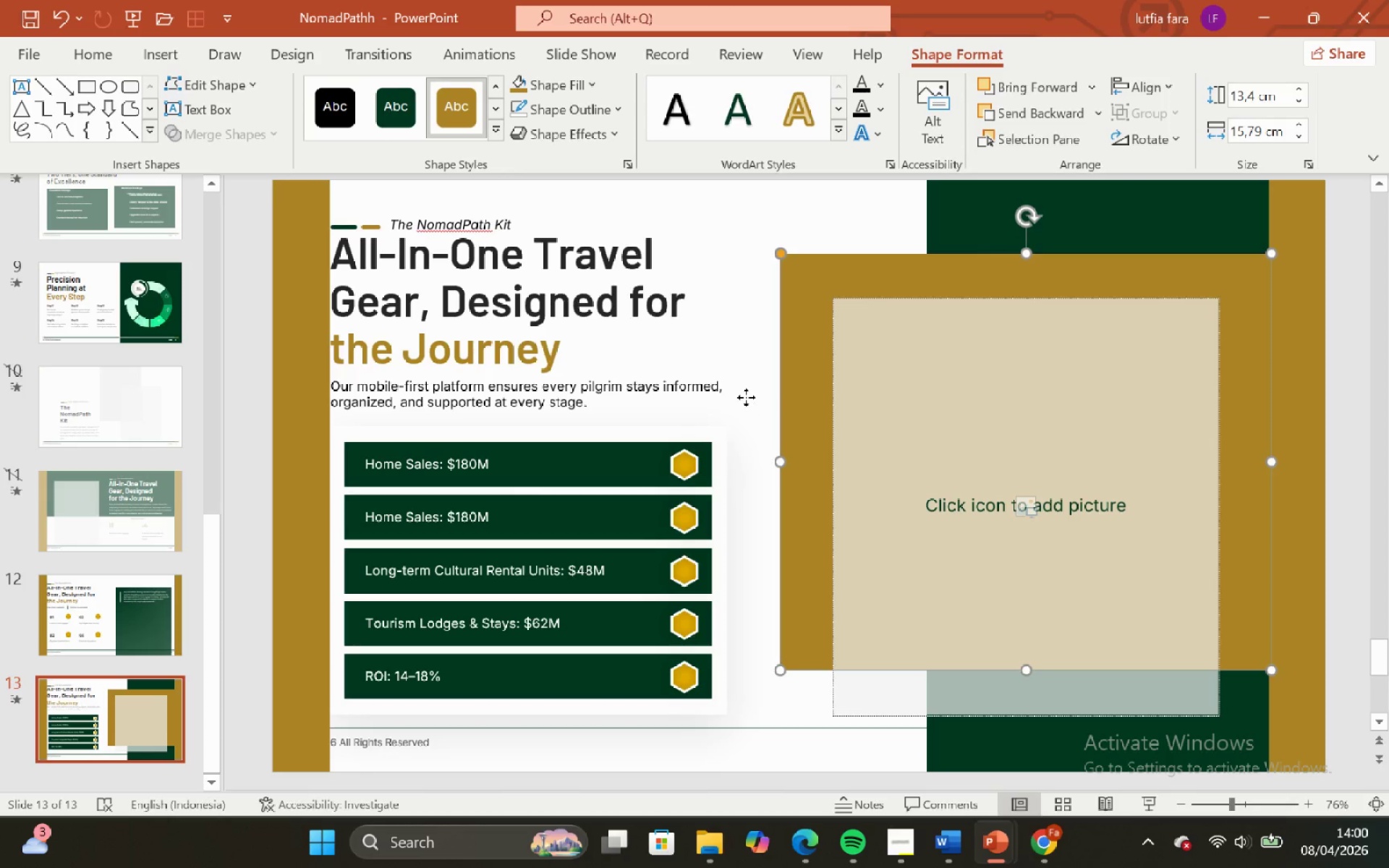 
left_click([746, 397])
 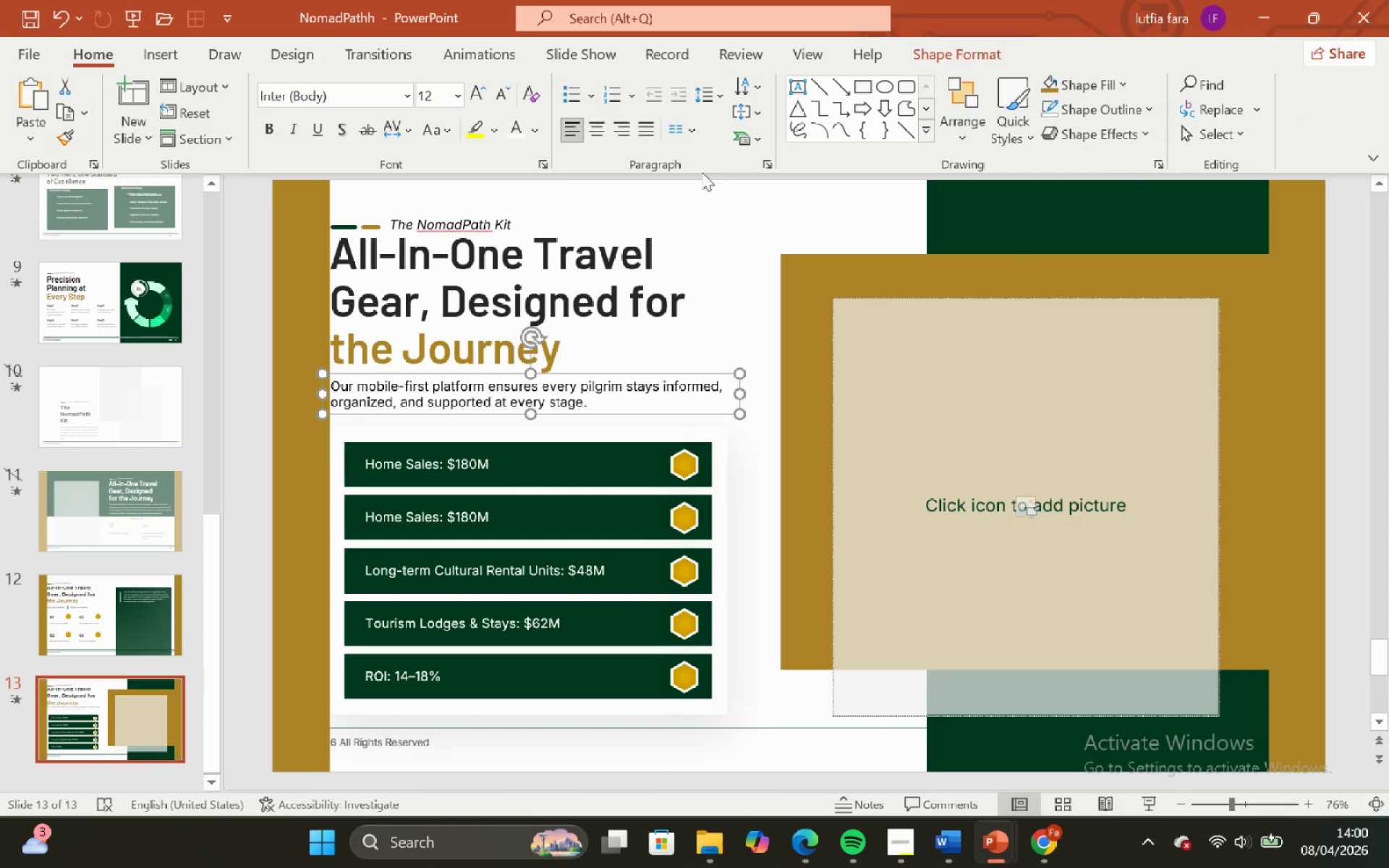 
left_click([767, 161])
 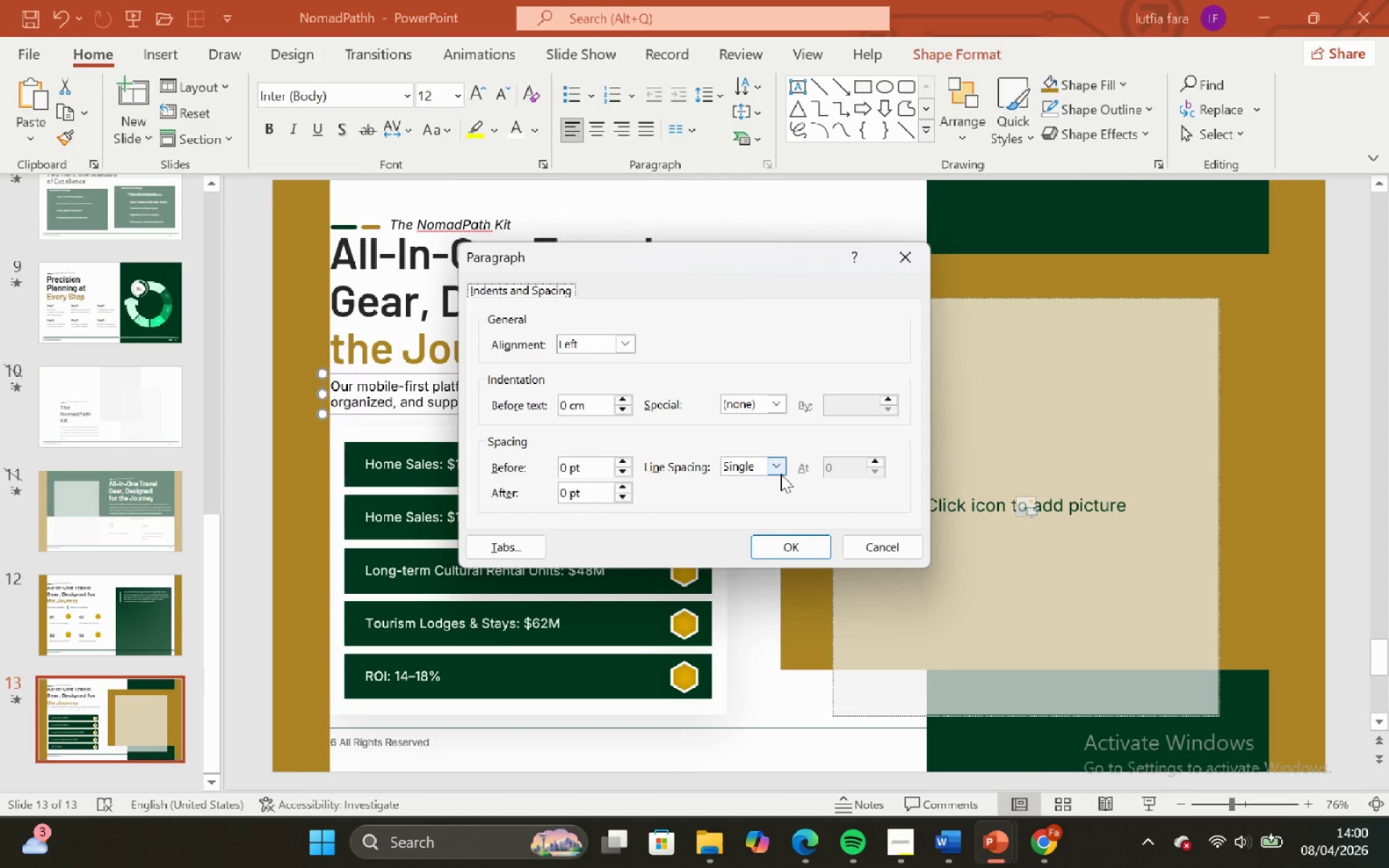 
left_click([773, 474])
 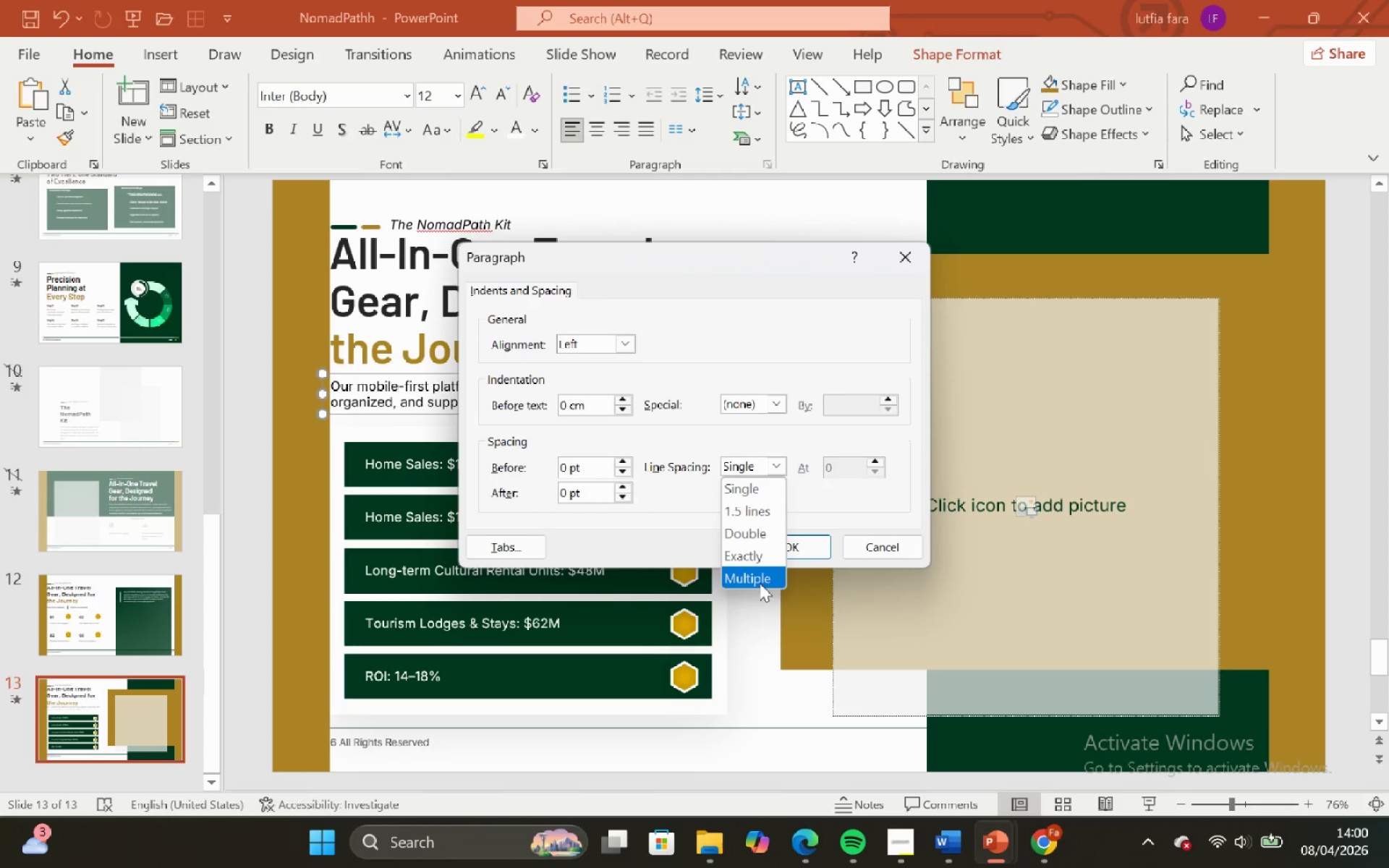 
left_click_drag(start_coordinate=[760, 583], to_coordinate=[760, 575])
 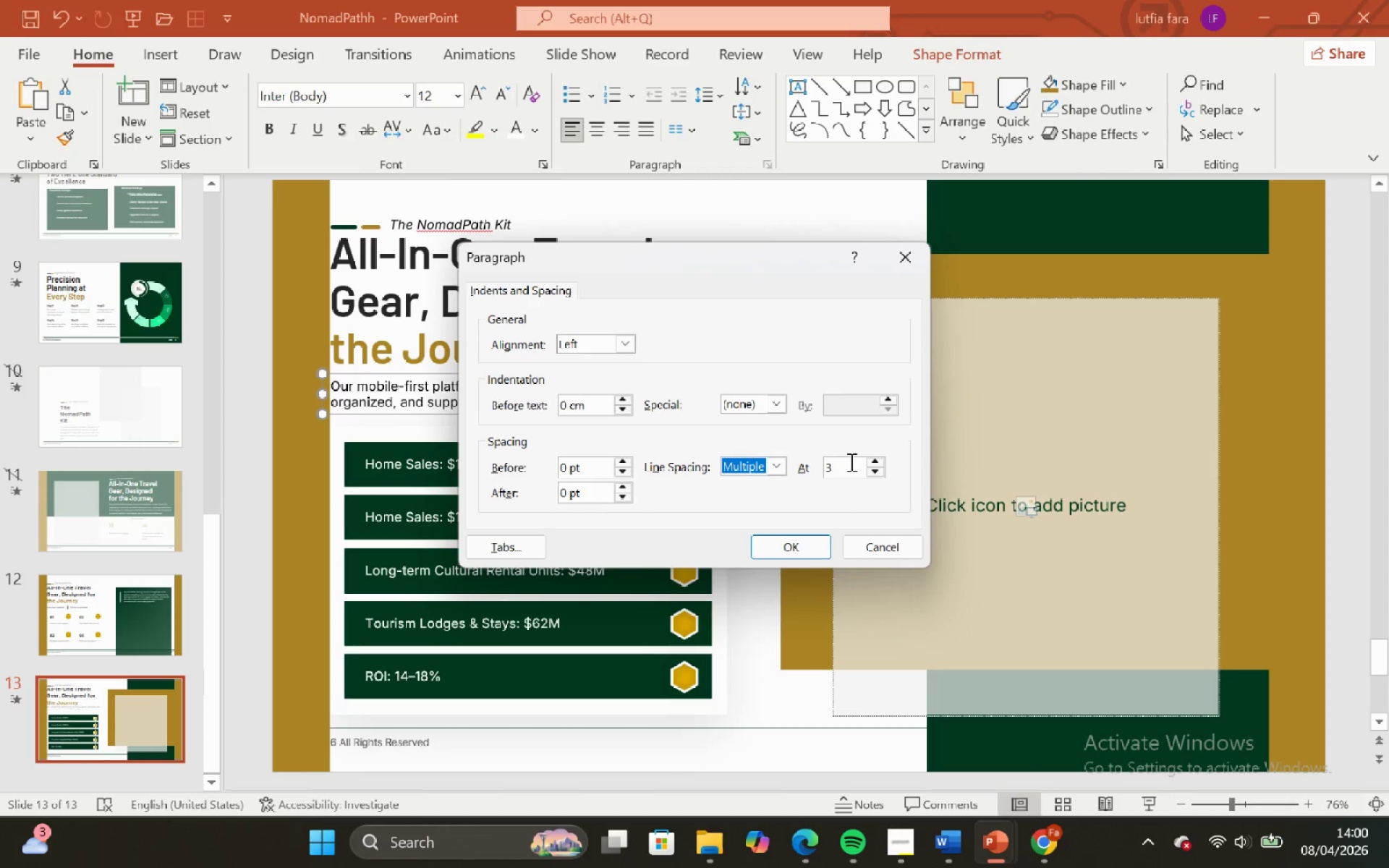 
left_click_drag(start_coordinate=[843, 461], to_coordinate=[750, 486])
 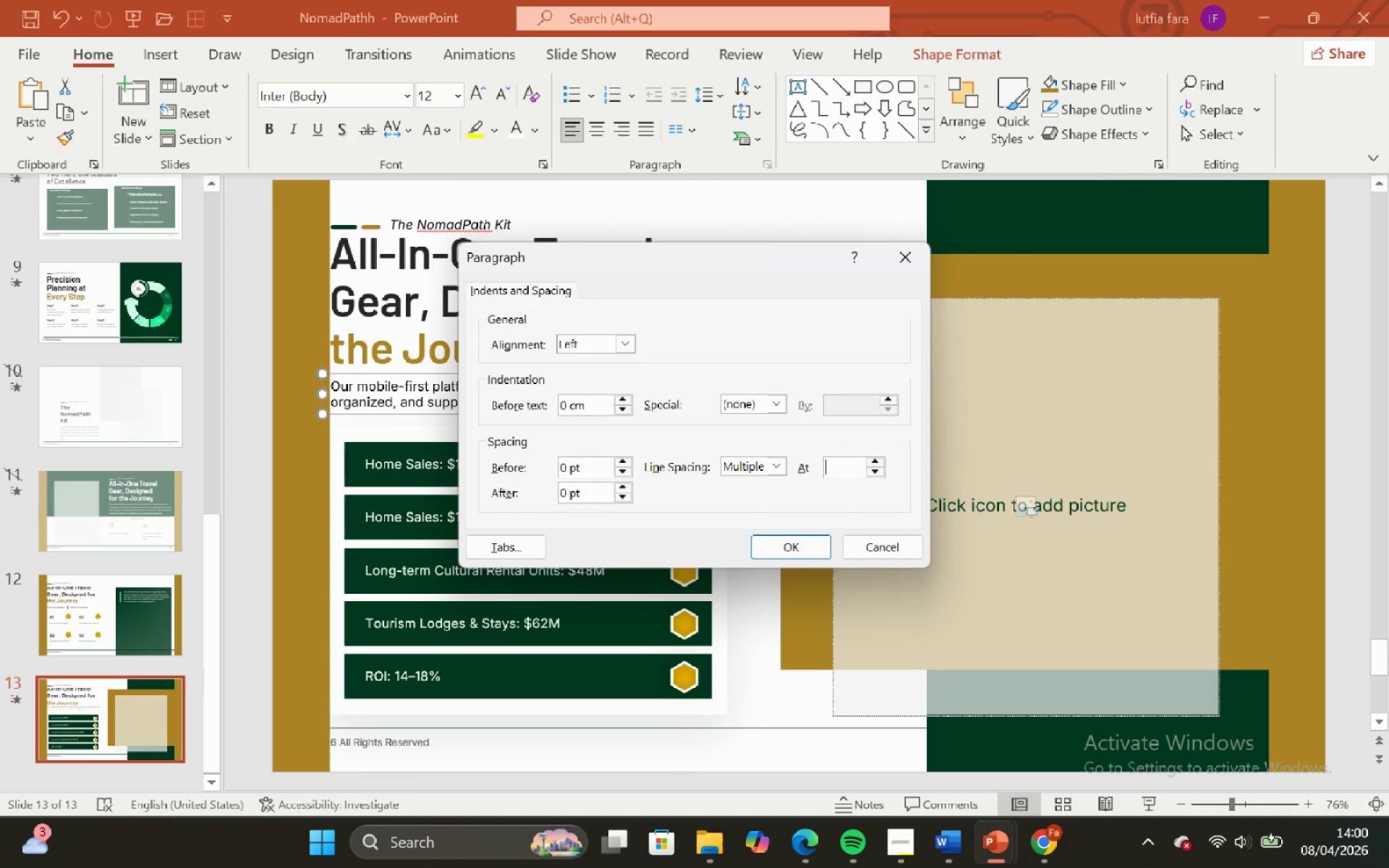 
key(Backspace)
 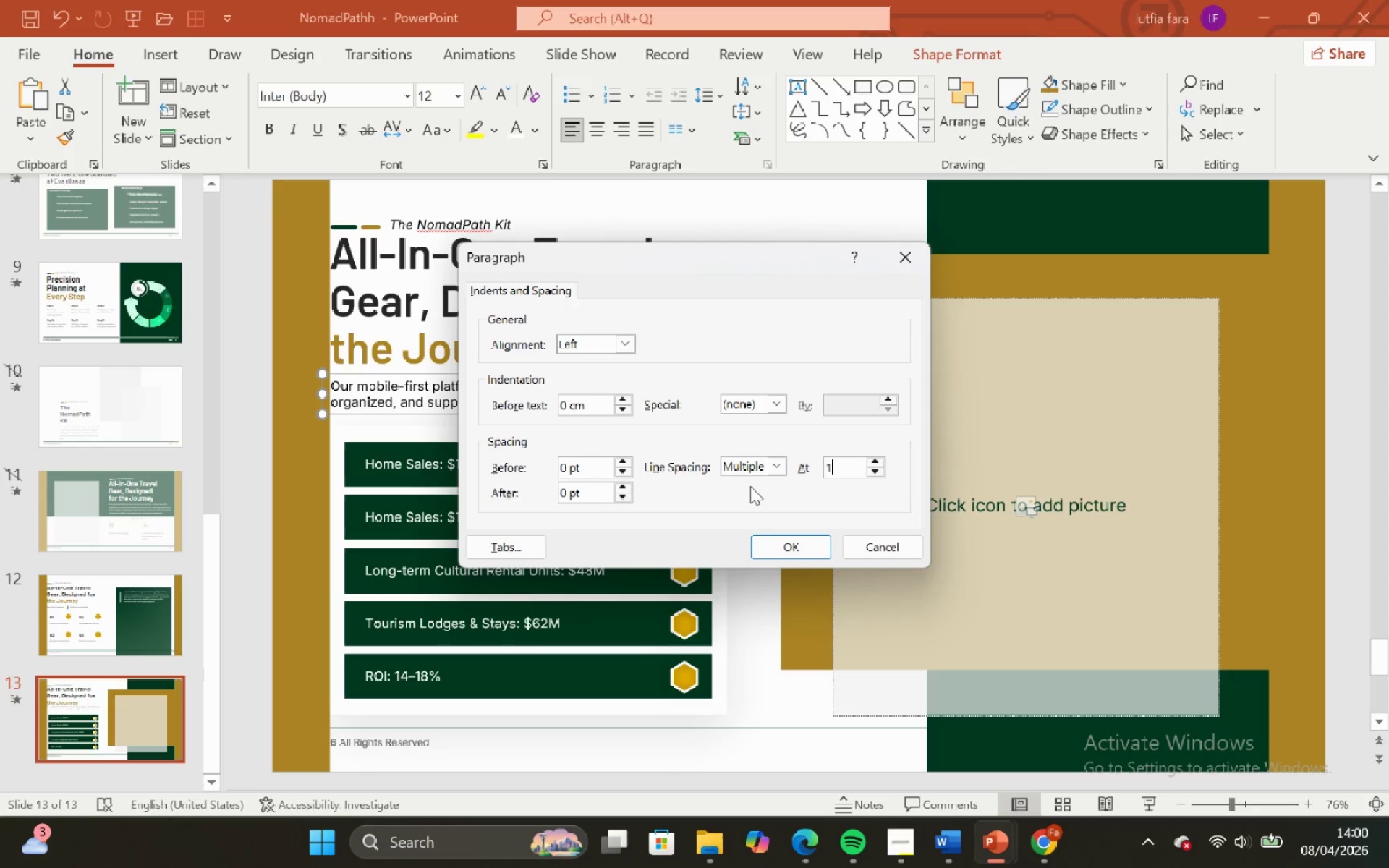 
key(1)
 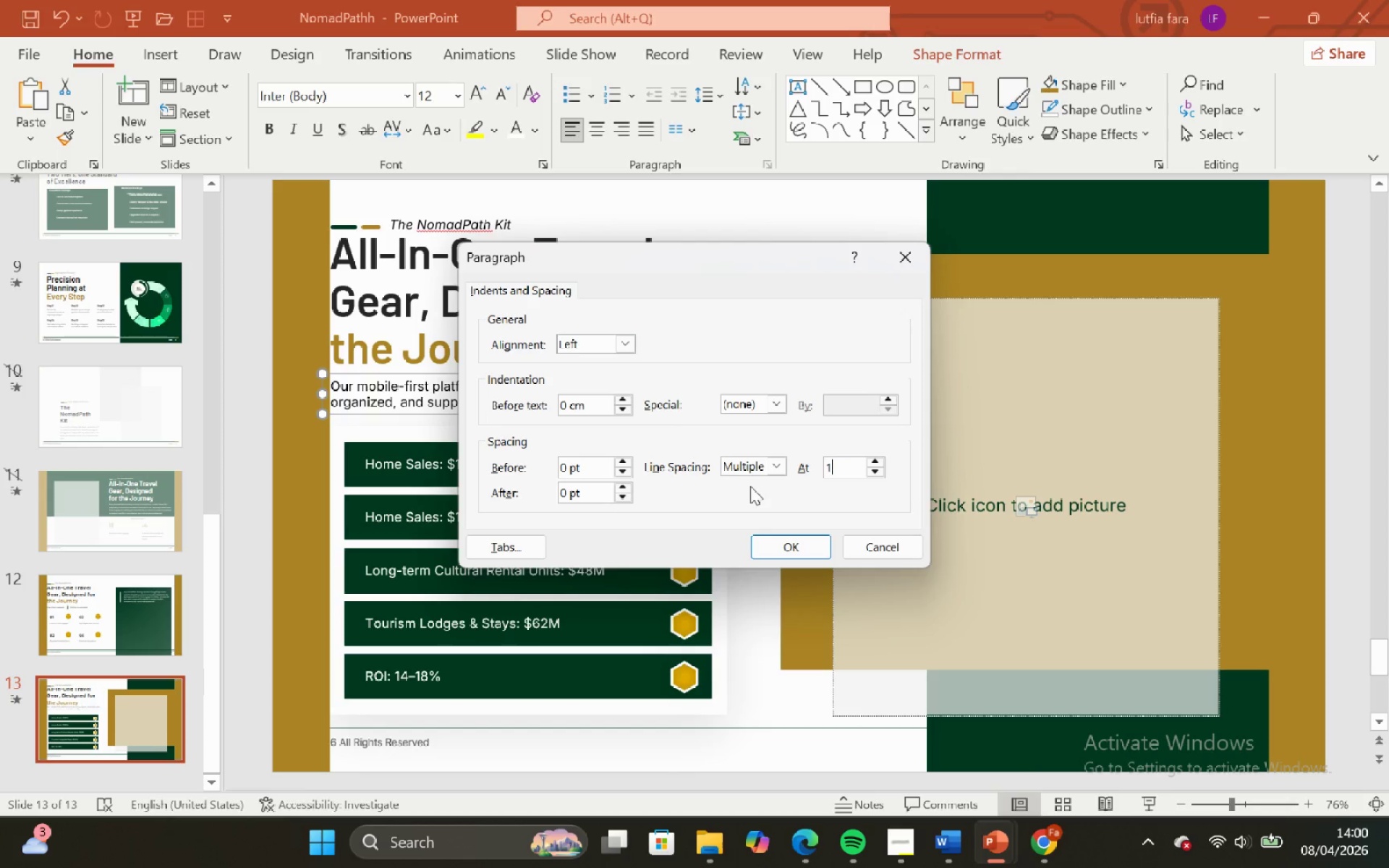 
key(Comma)
 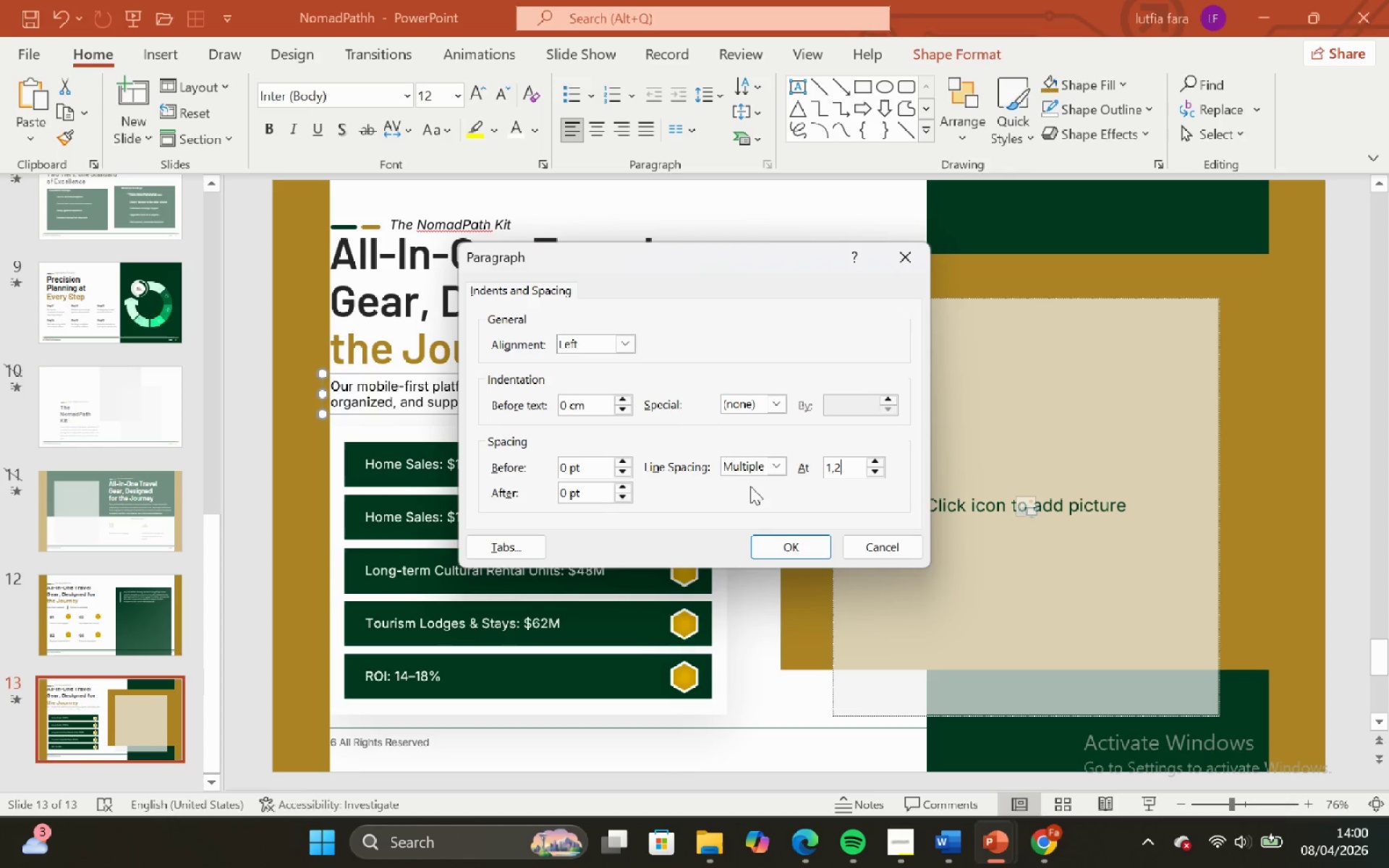 
key(2)
 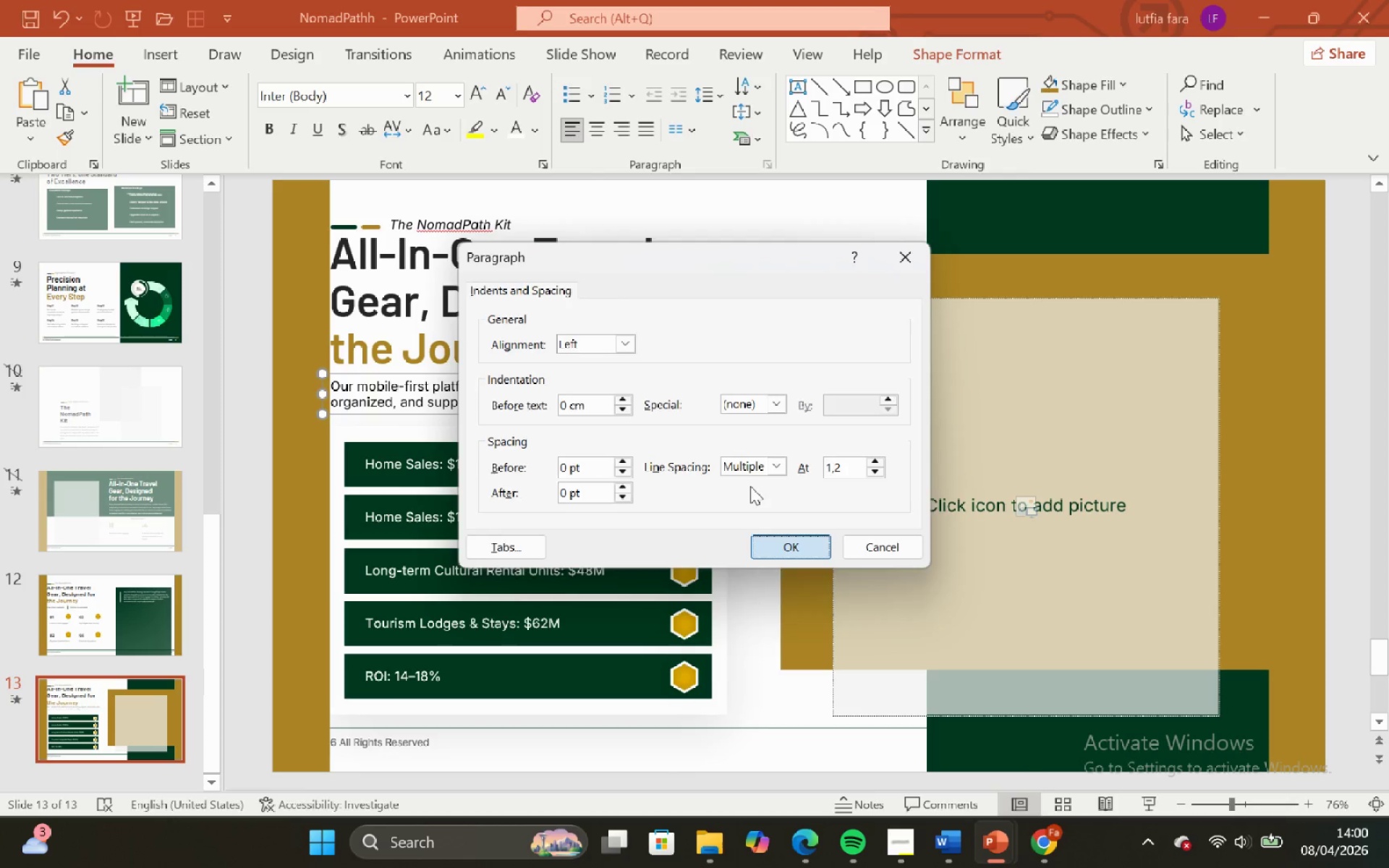 
key(Enter)
 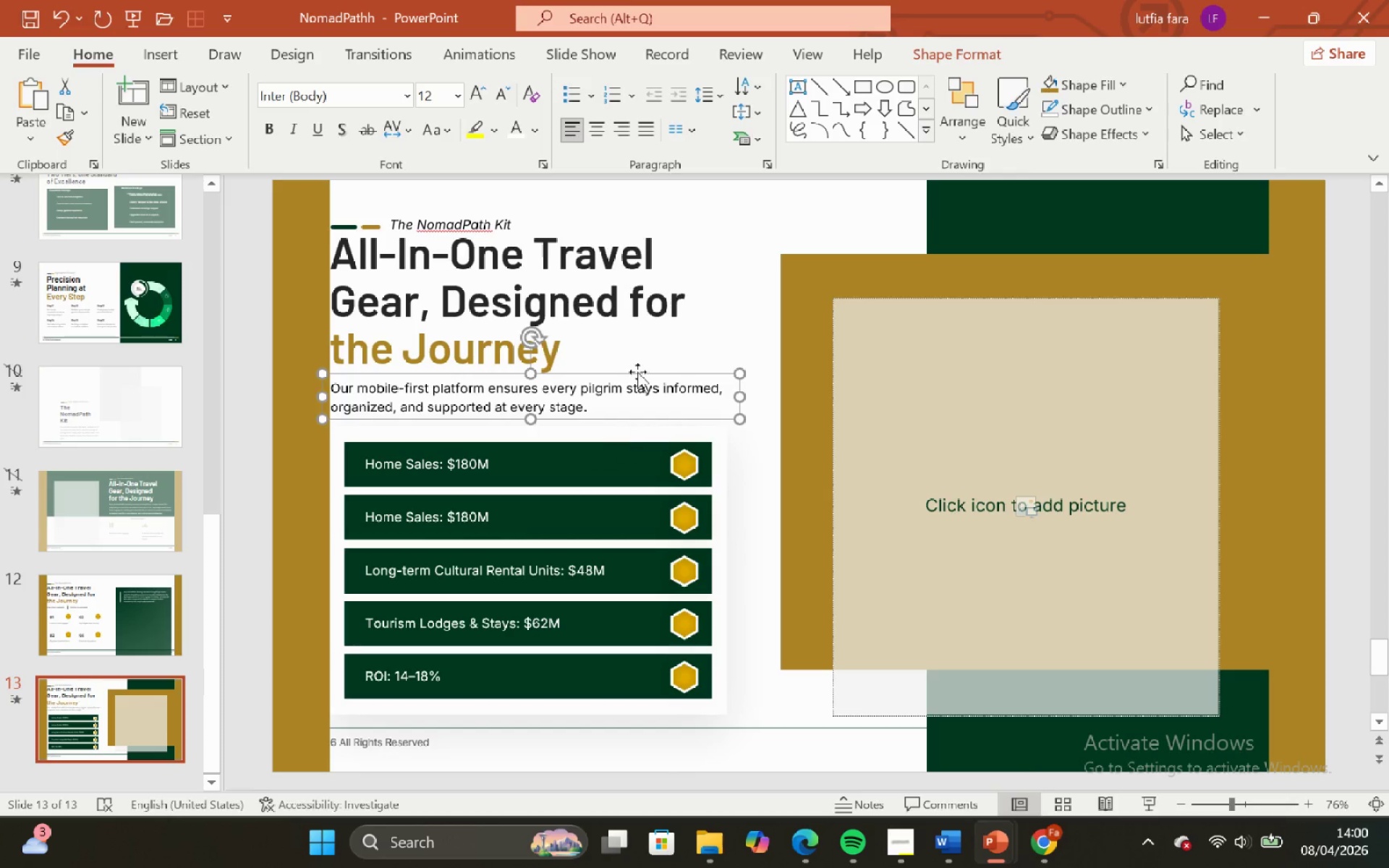 
left_click([721, 174])
 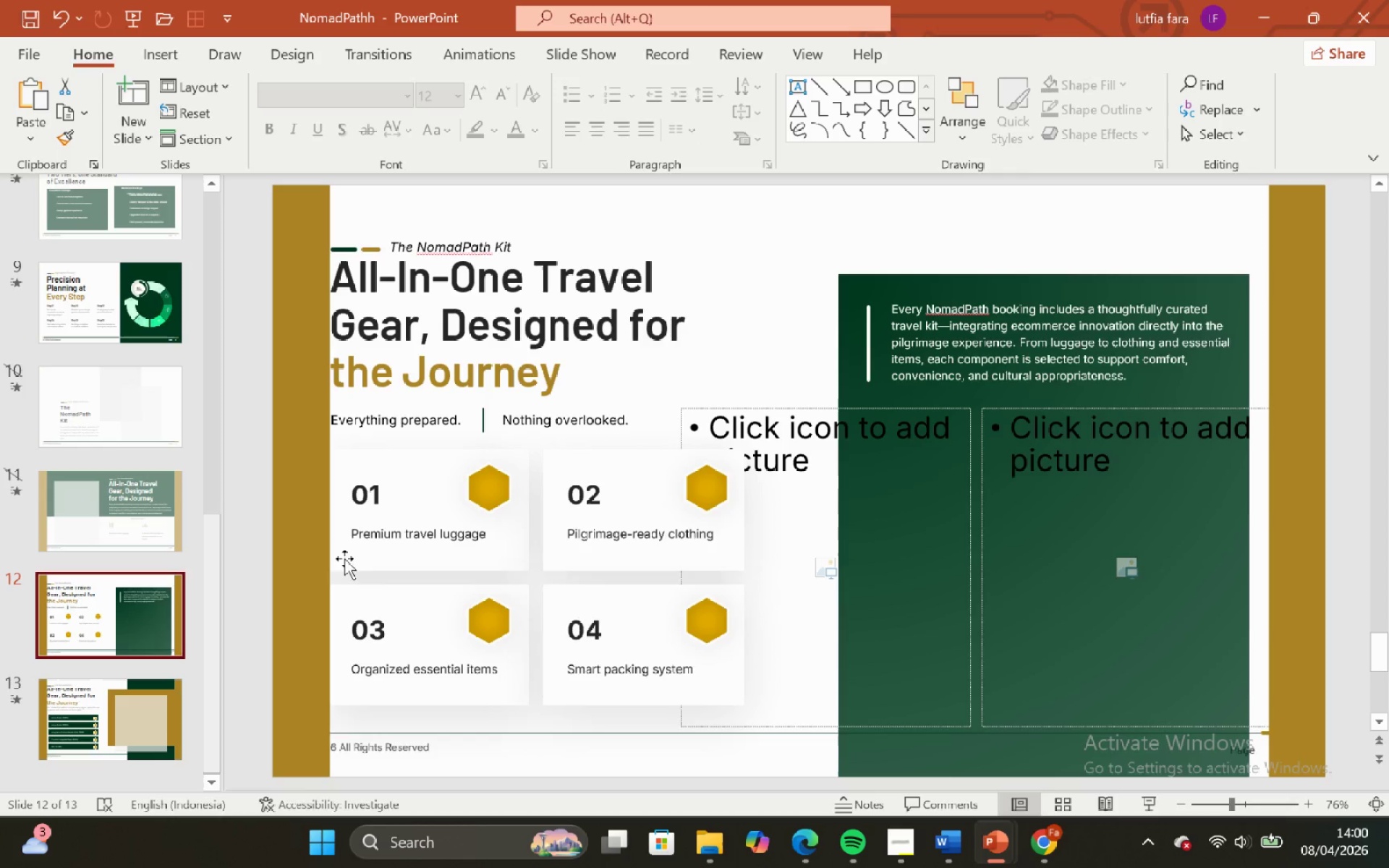 
left_click([480, 526])
 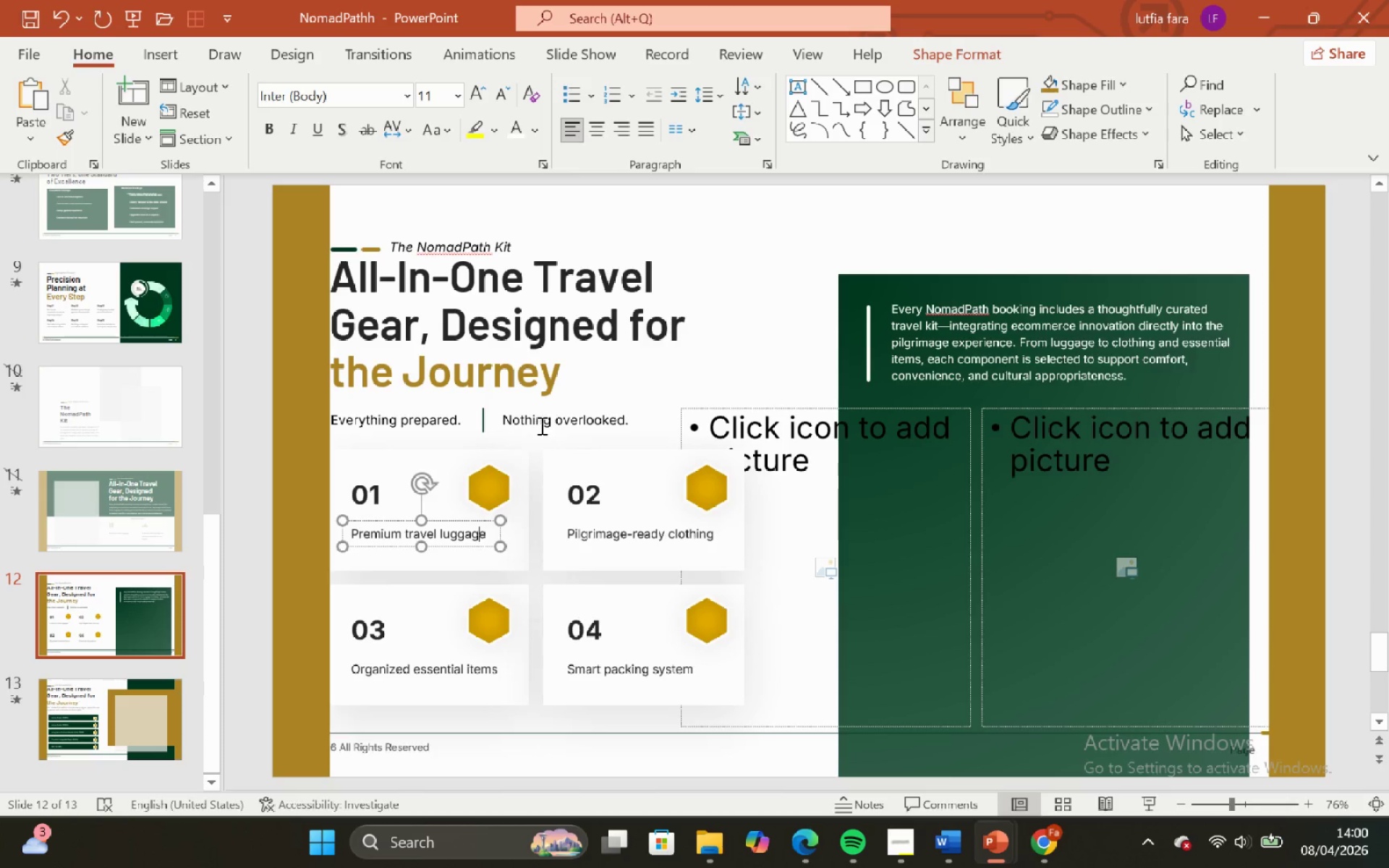 
left_click([542, 425])
 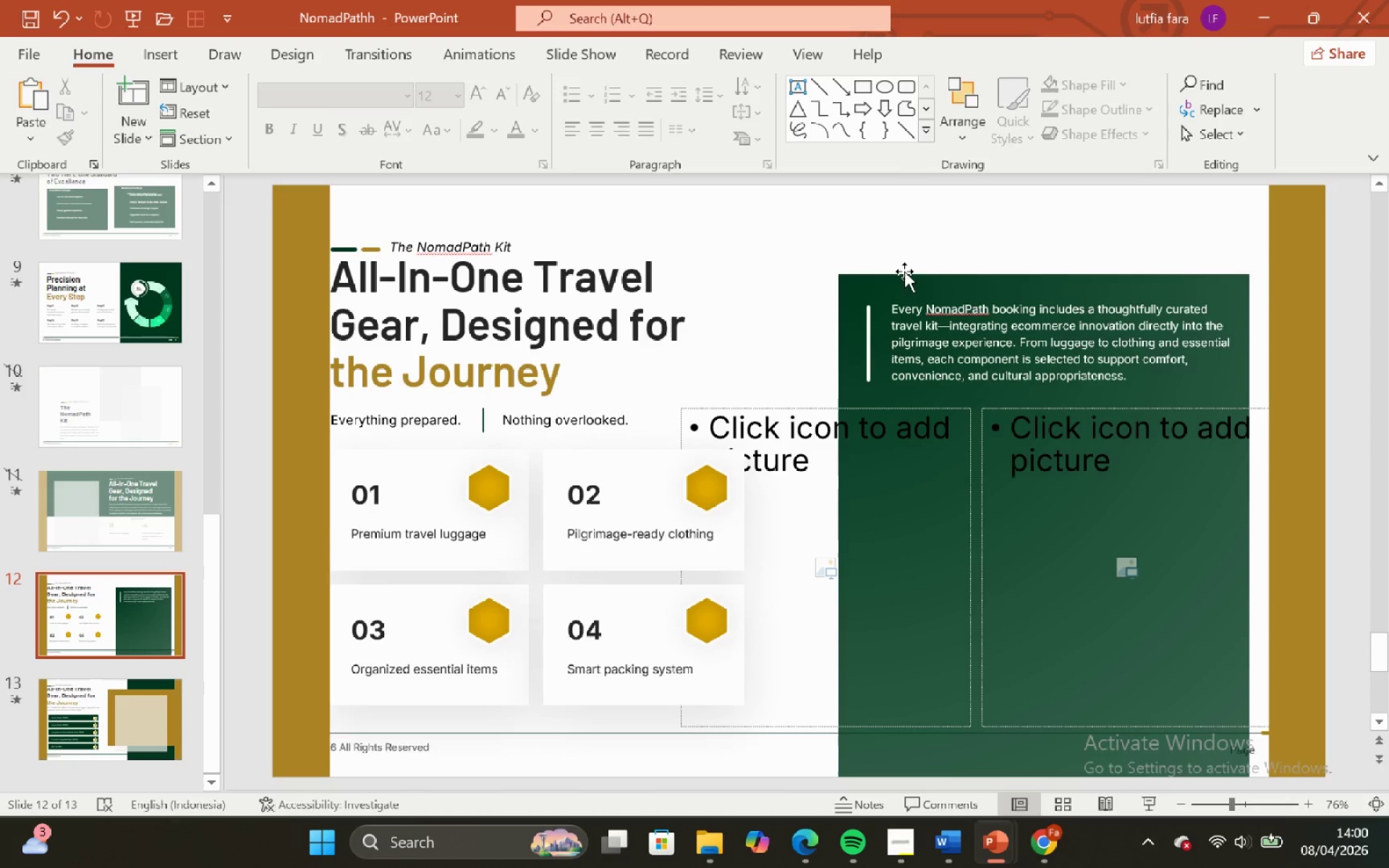 
left_click([940, 300])
 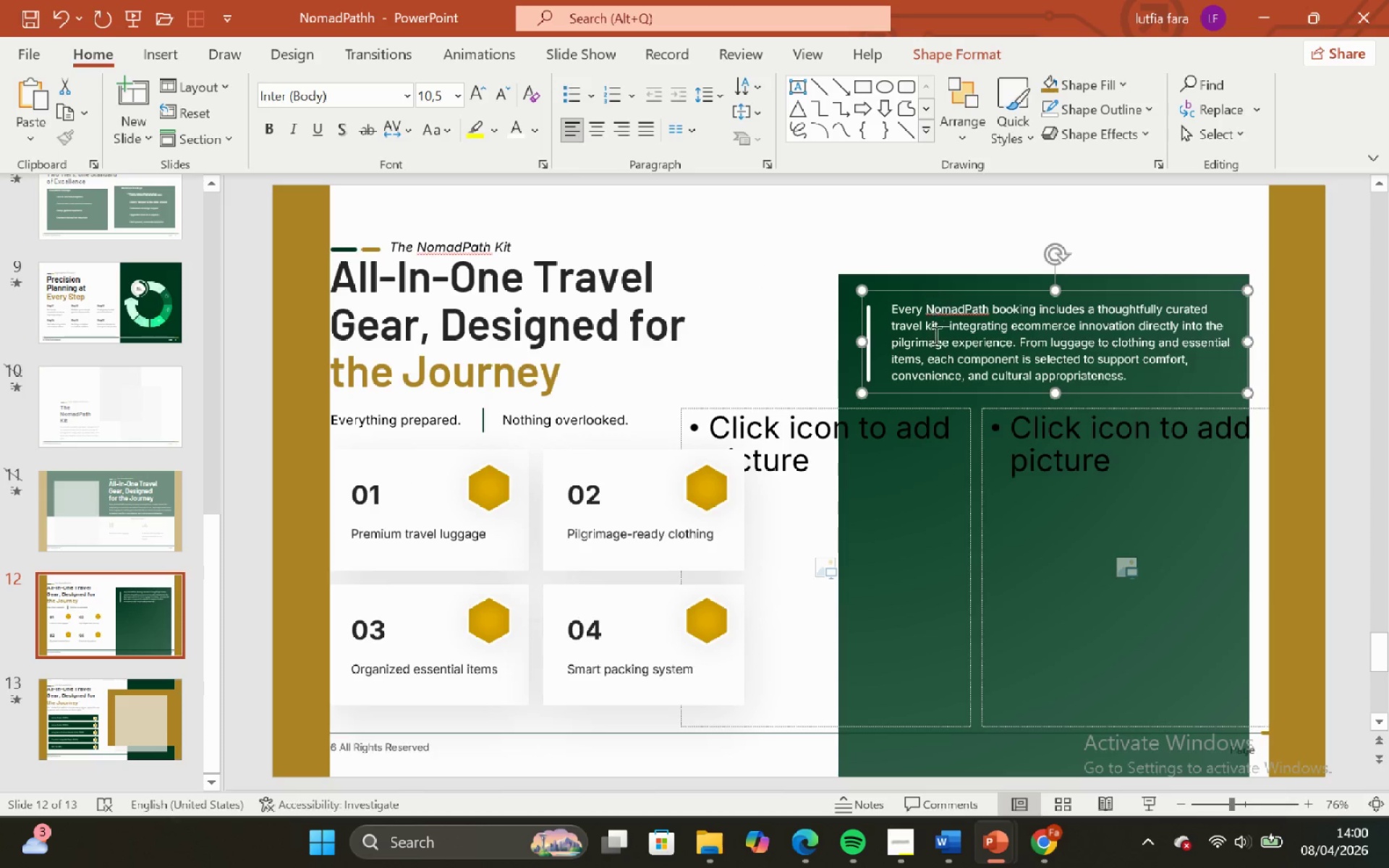 
left_click_drag(start_coordinate=[938, 341], to_coordinate=[935, 331])
 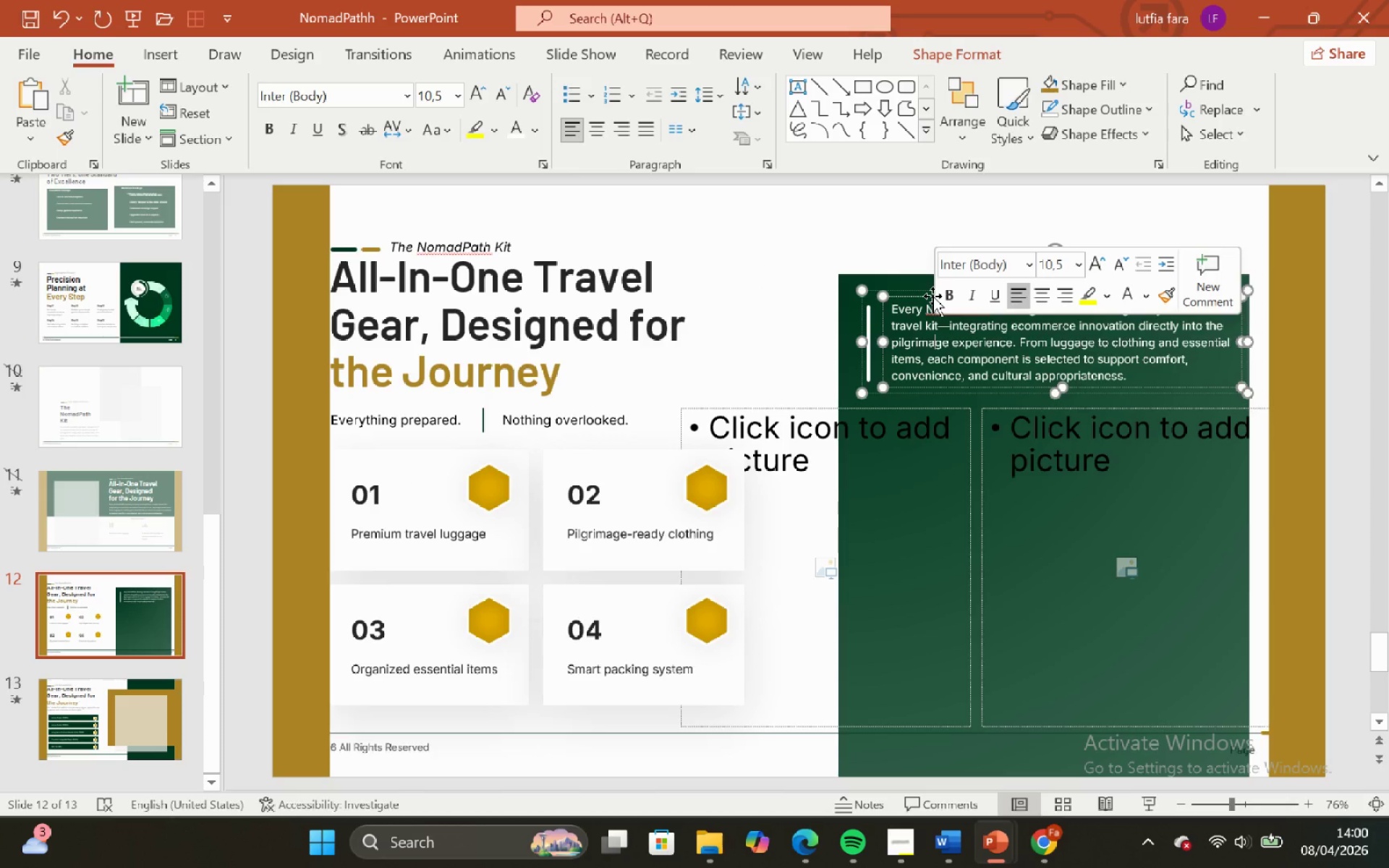 
left_click([933, 296])
 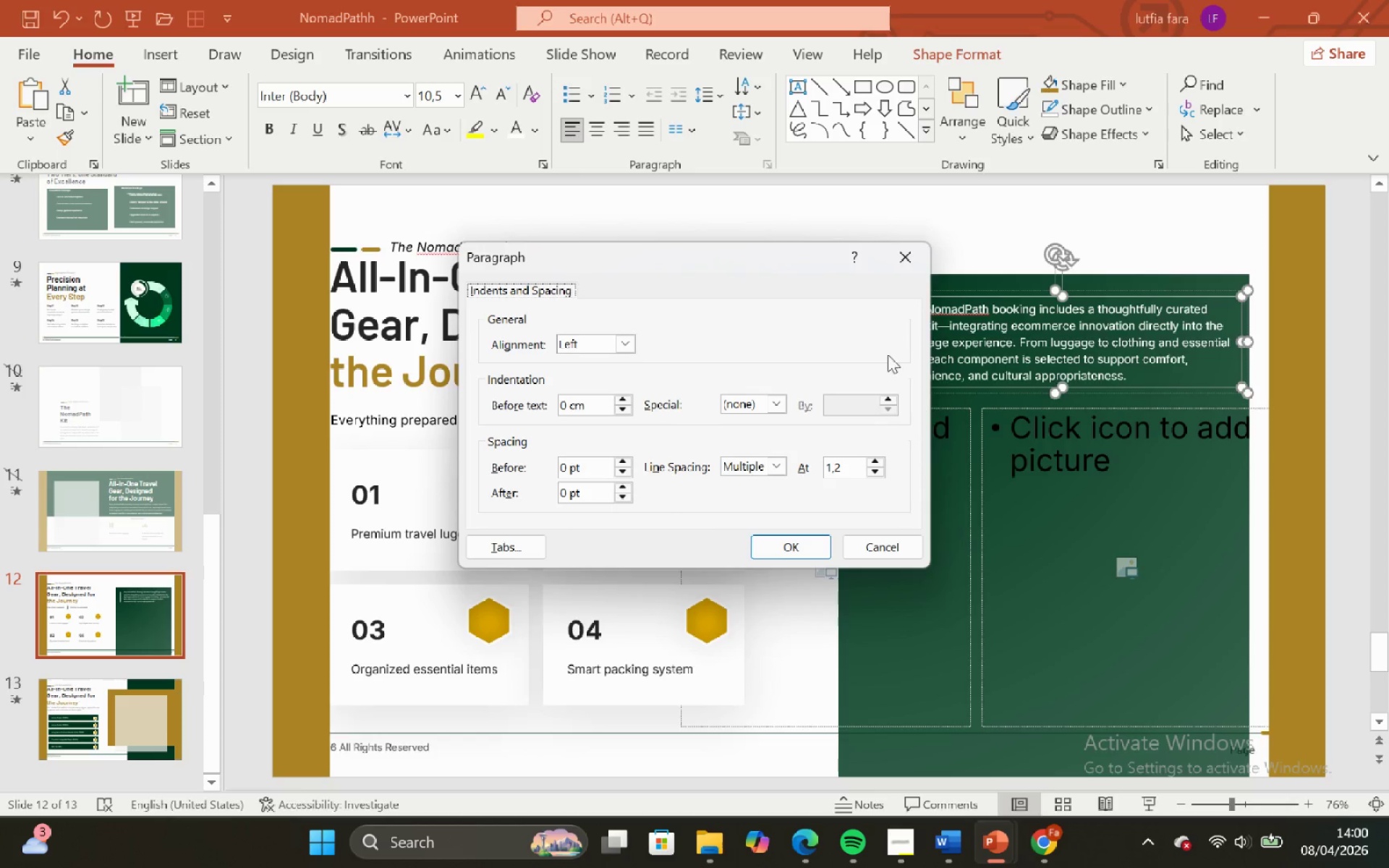 
left_click_drag(start_coordinate=[909, 253], to_coordinate=[904, 244])
 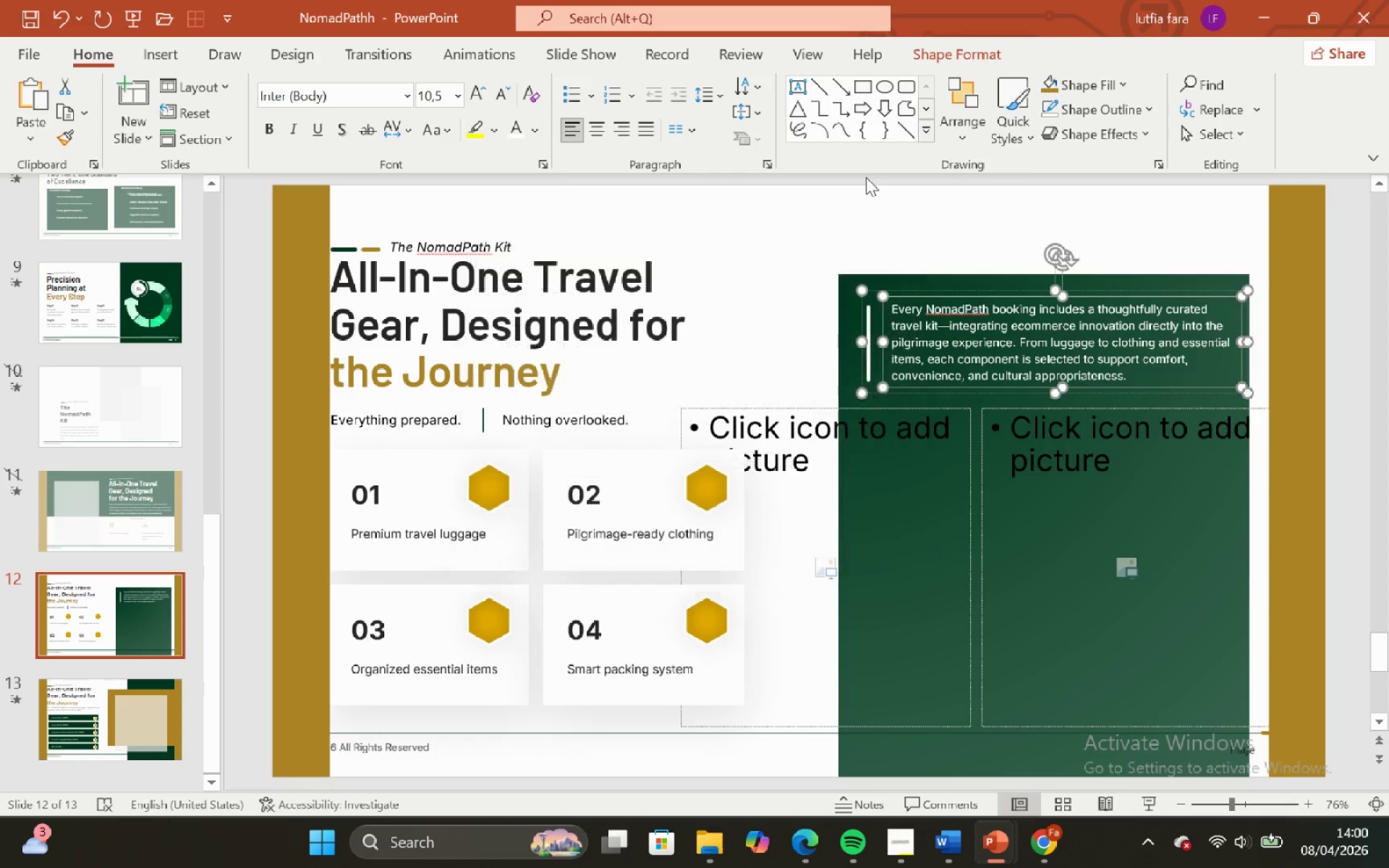 
double_click([866, 177])
 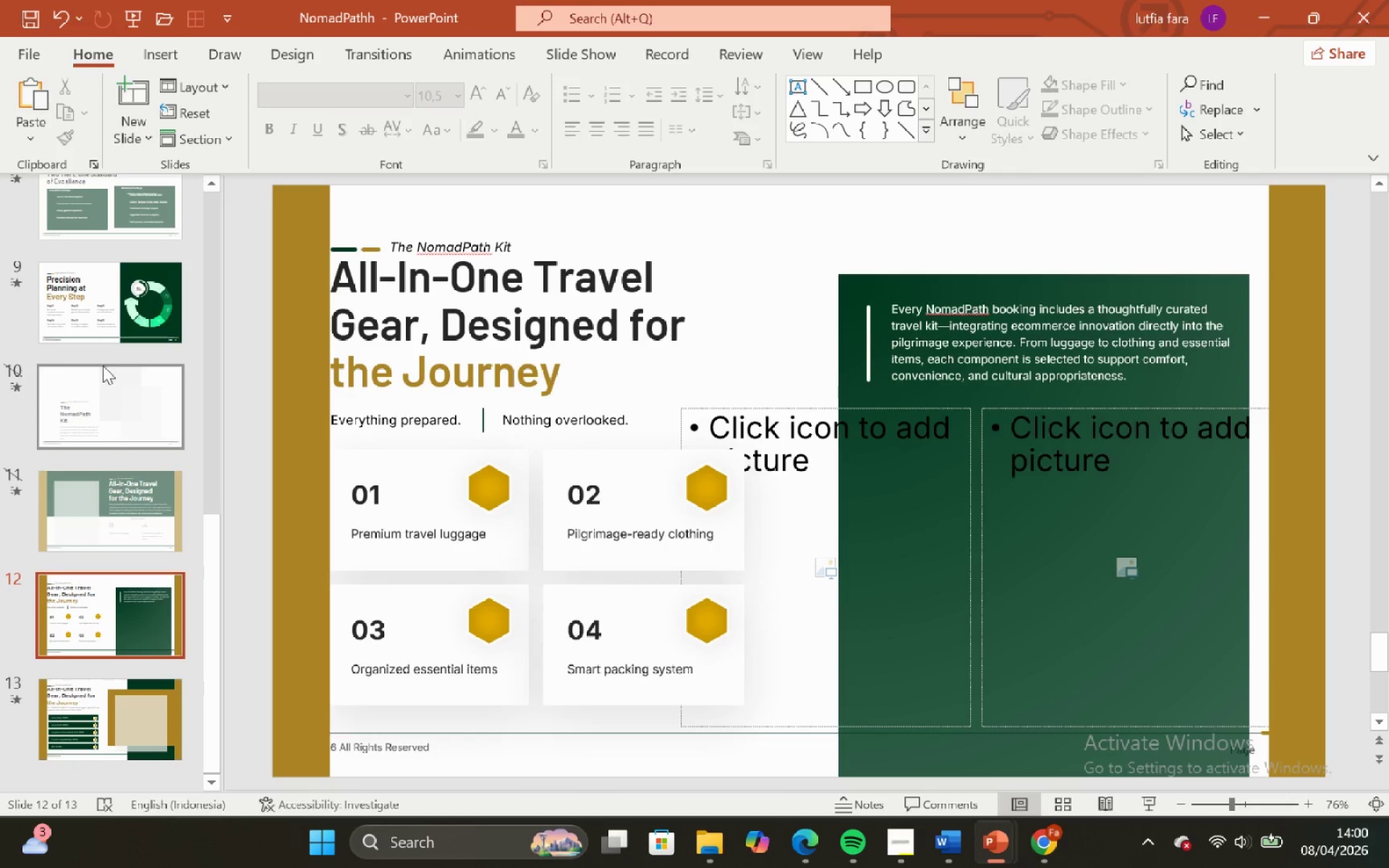 
left_click([97, 299])
 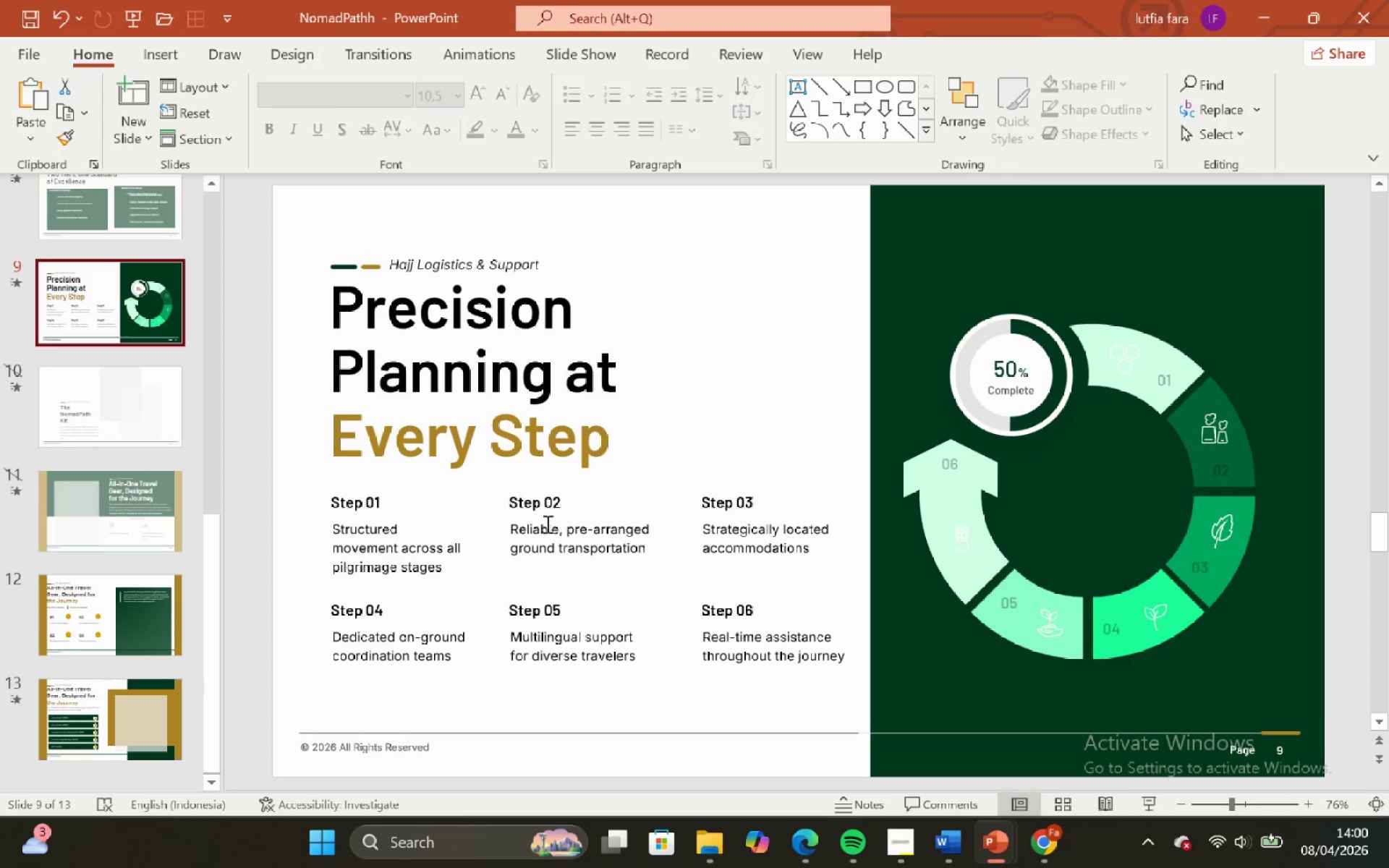 
left_click([546, 524])
 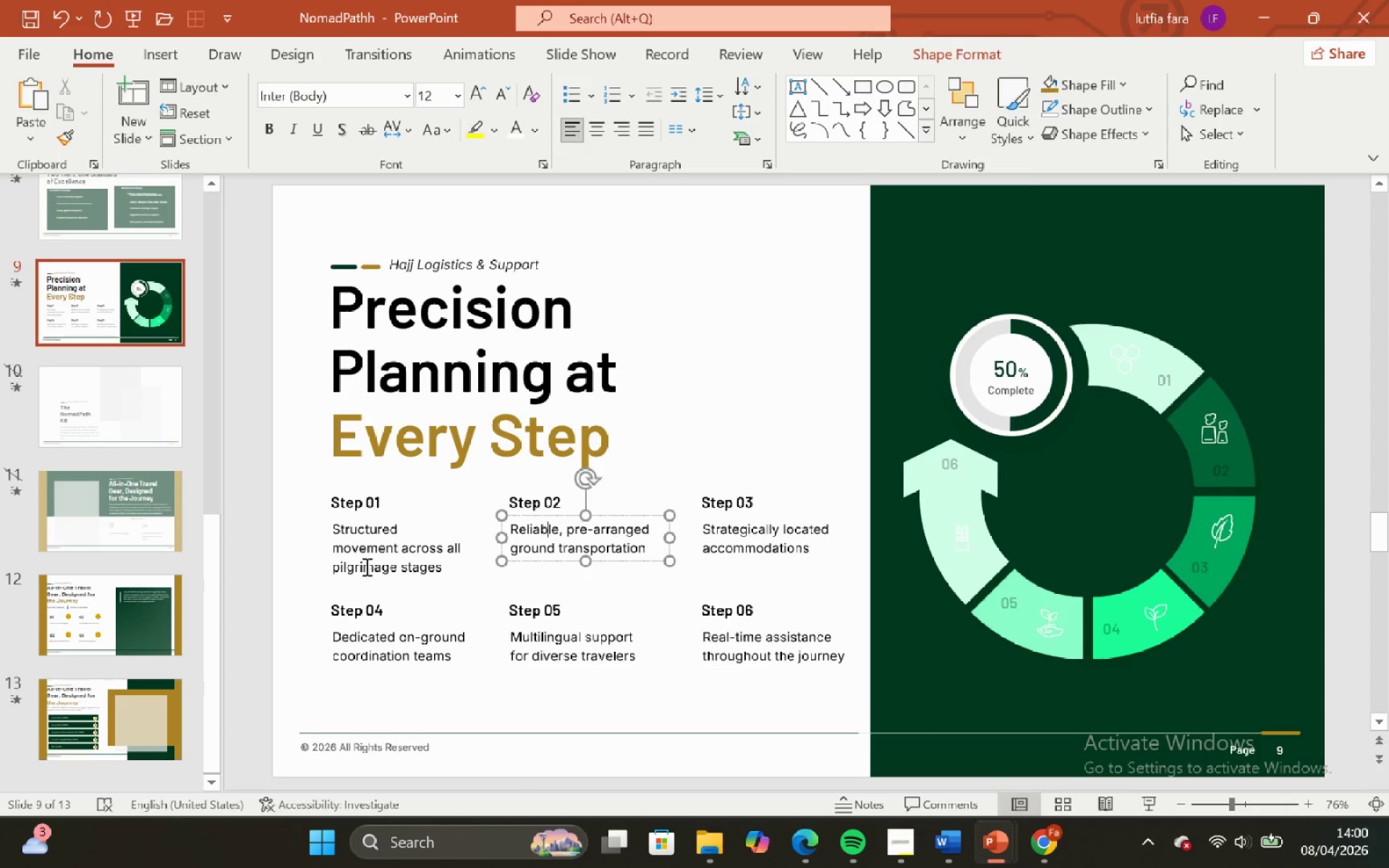 
hold_key(key=ShiftLeft, duration=0.39)
left_click([361, 545])
 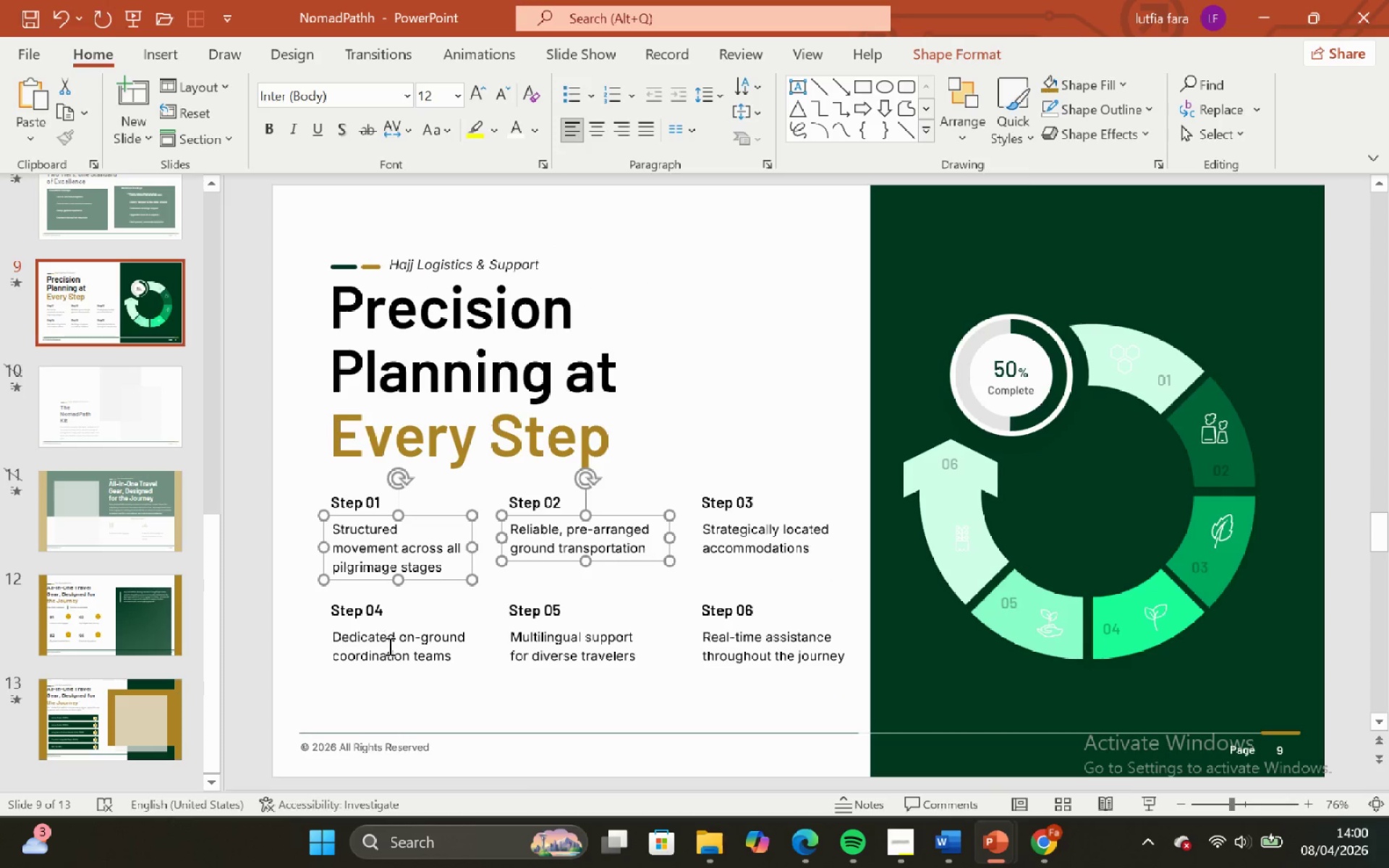 
hold_key(key=ShiftLeft, duration=0.33)
double_click([388, 647])
 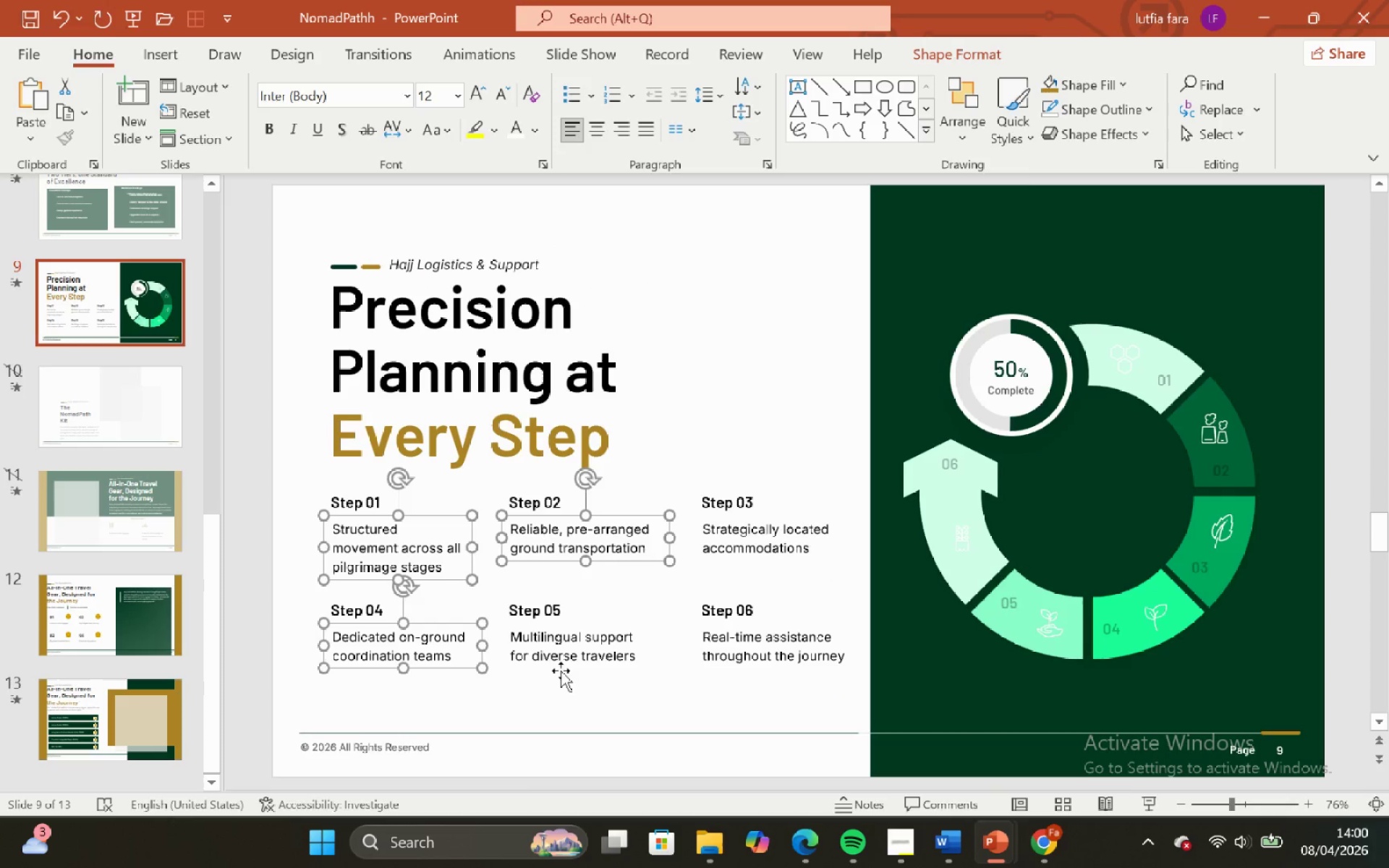 
hold_key(key=ShiftLeft, duration=0.31)
triple_click([561, 671])
 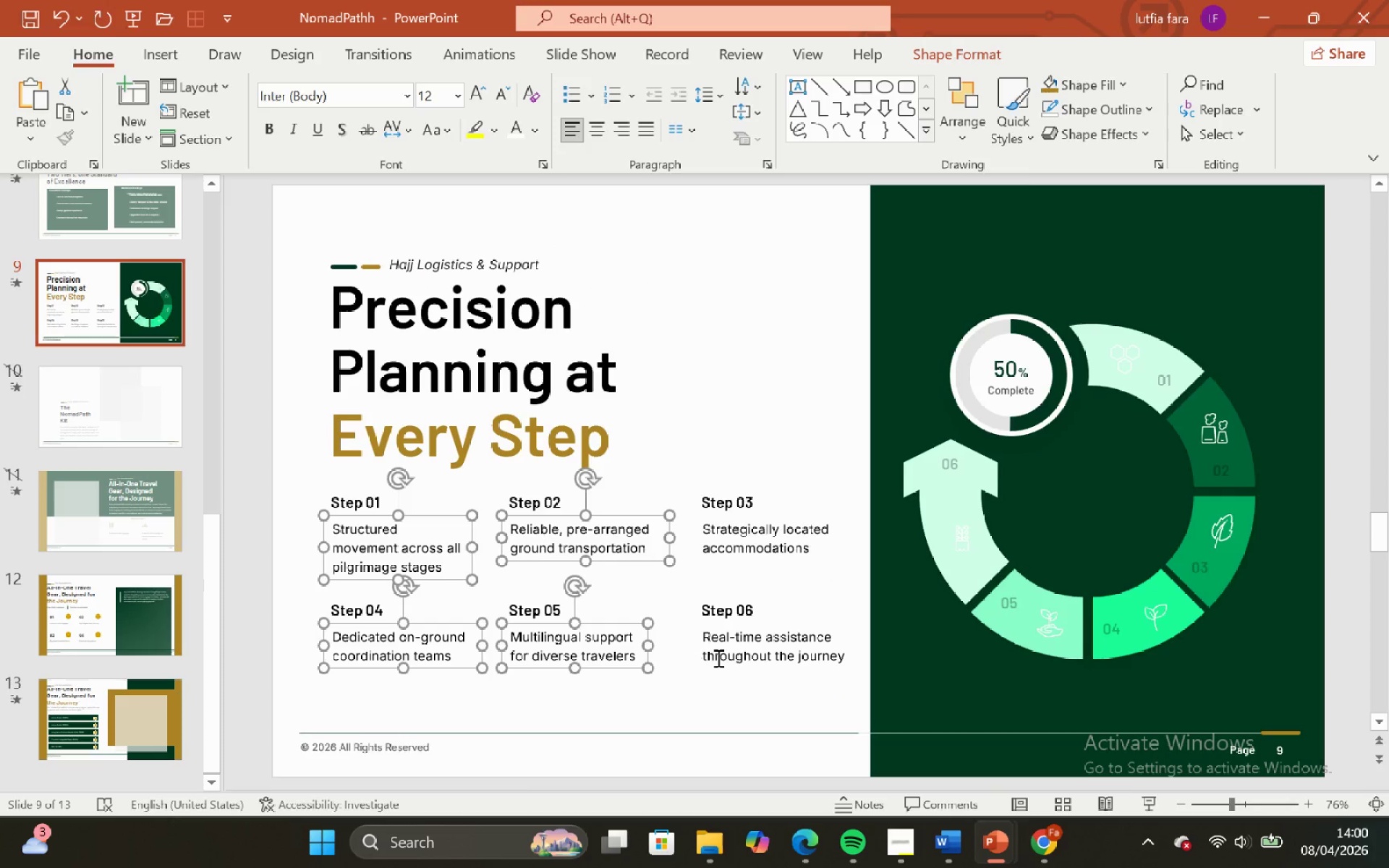 
hold_key(key=ShiftLeft, duration=0.31)
triple_click([720, 658])
 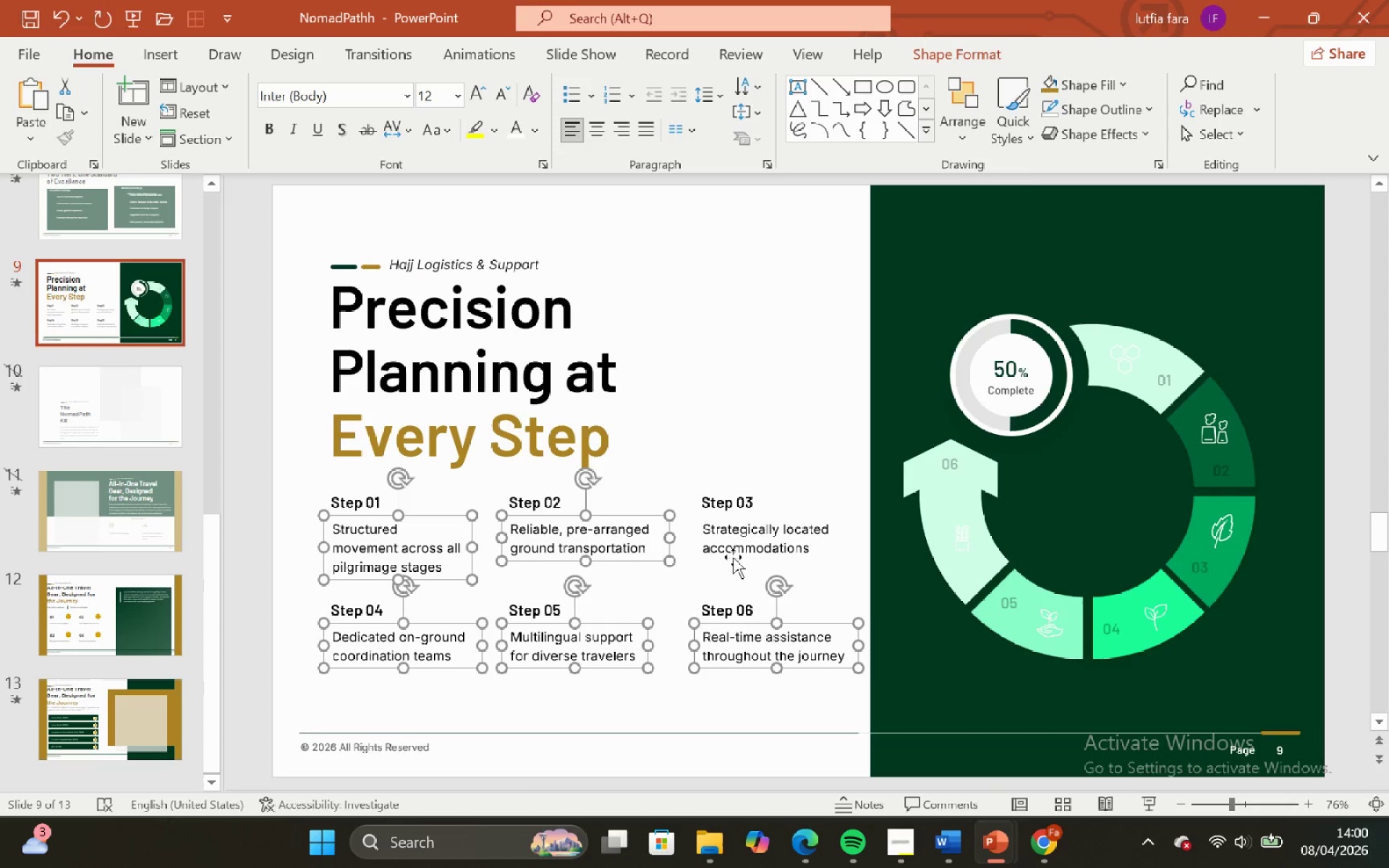 
hold_key(key=ShiftLeft, duration=0.39)
left_click([735, 555])
 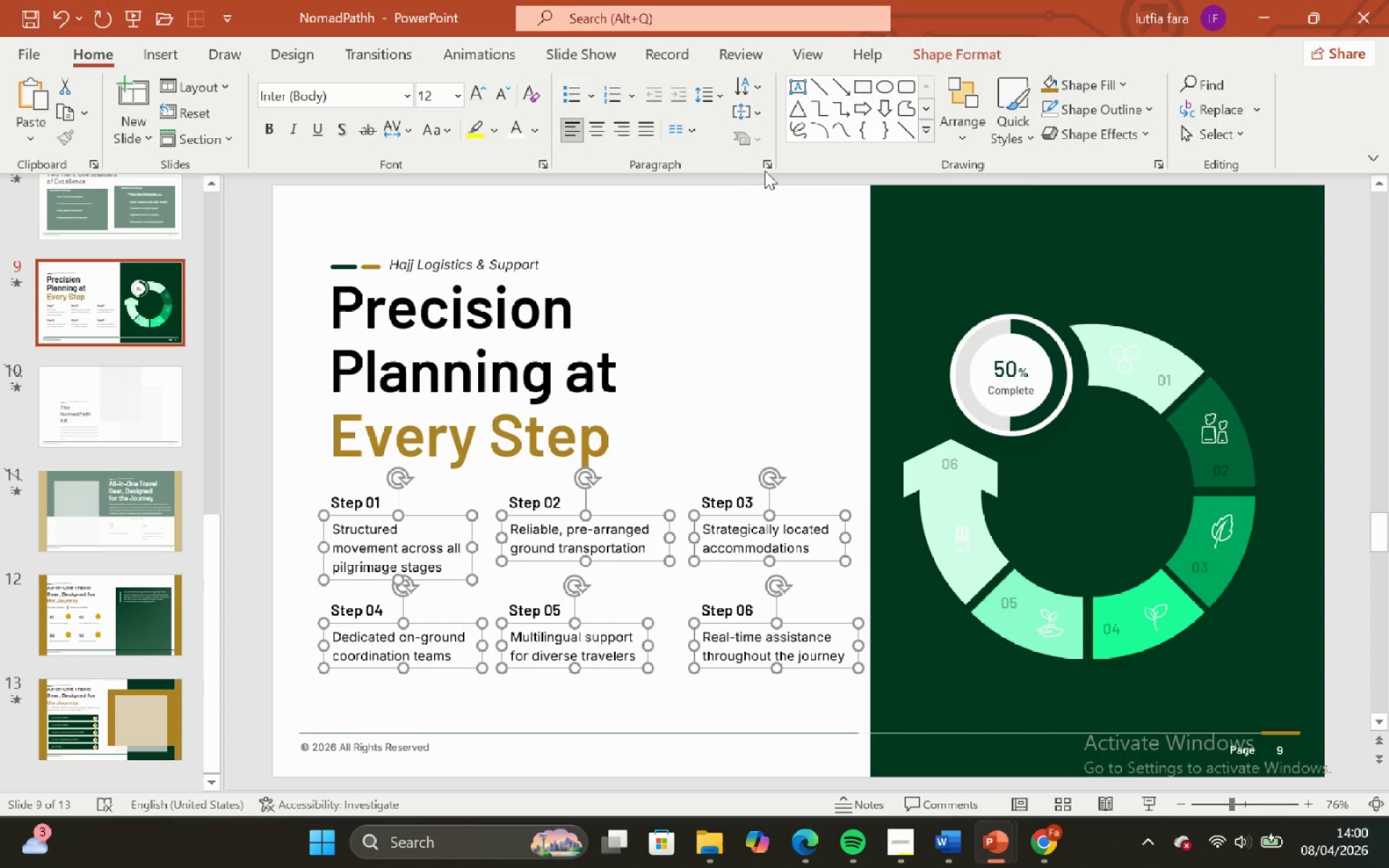 
left_click([768, 156])
 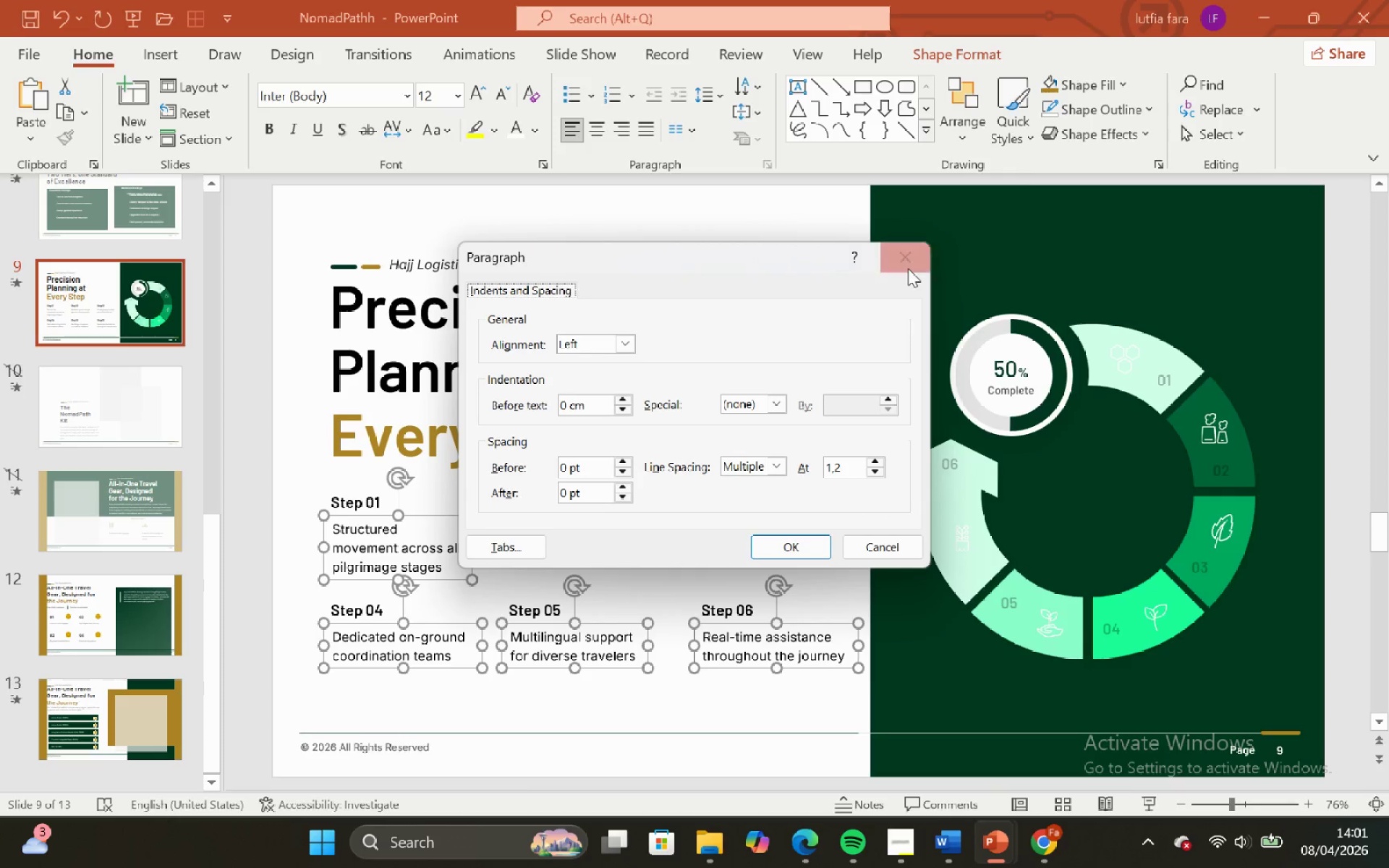 
left_click([911, 268])
 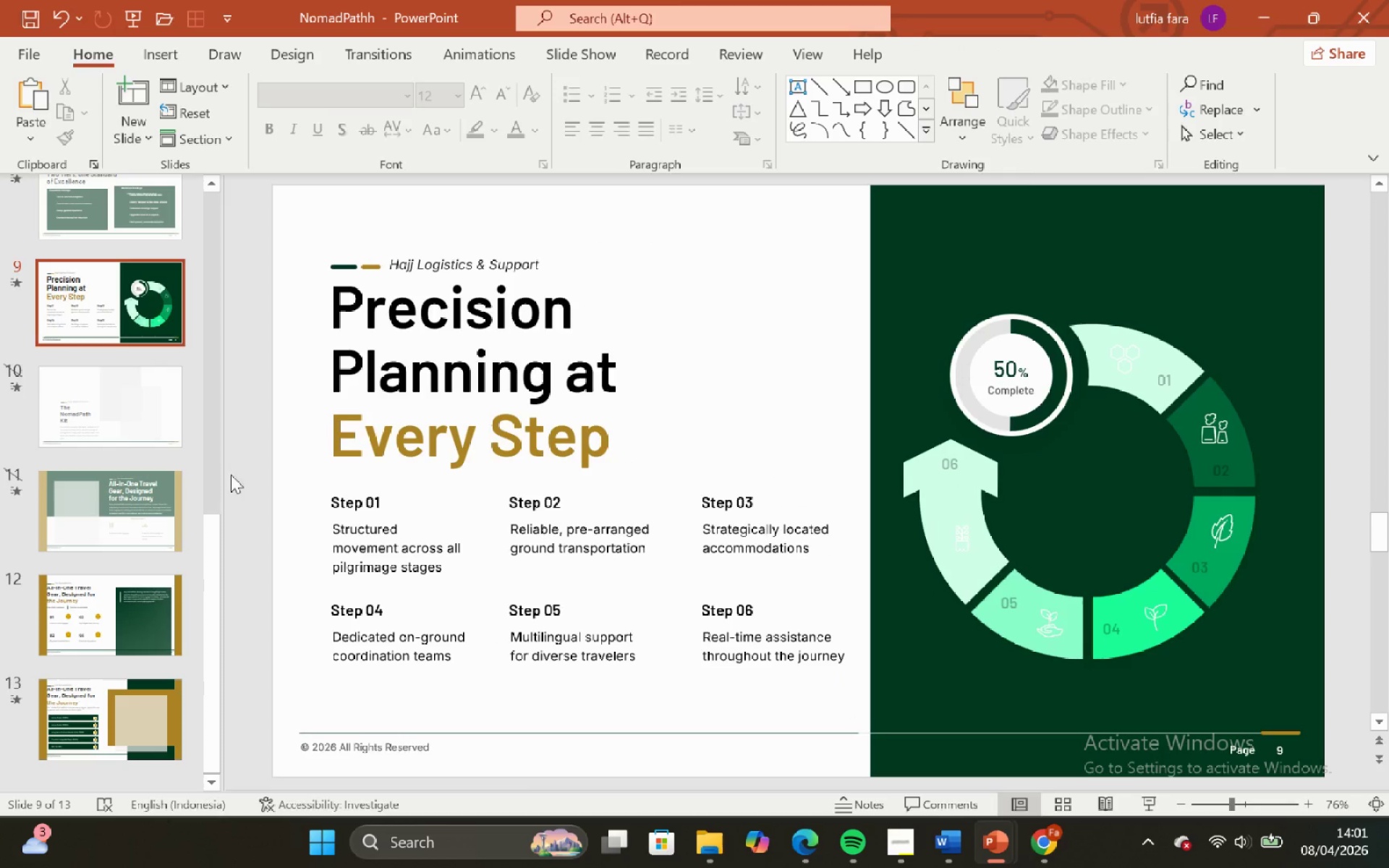 
scroll: coordinate [79, 367], scroll_direction: up, amount: 3.0
 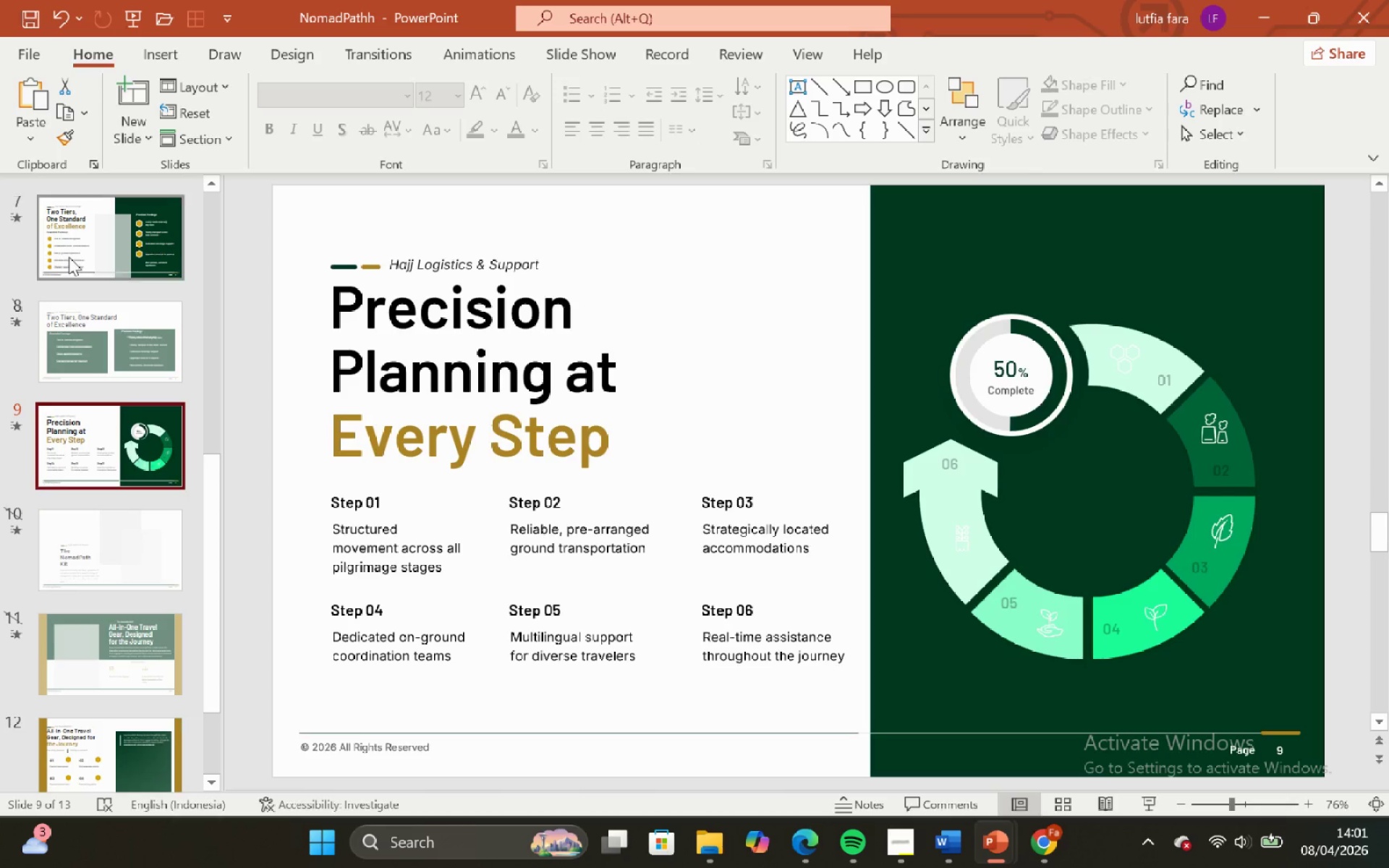 
left_click([68, 250])
 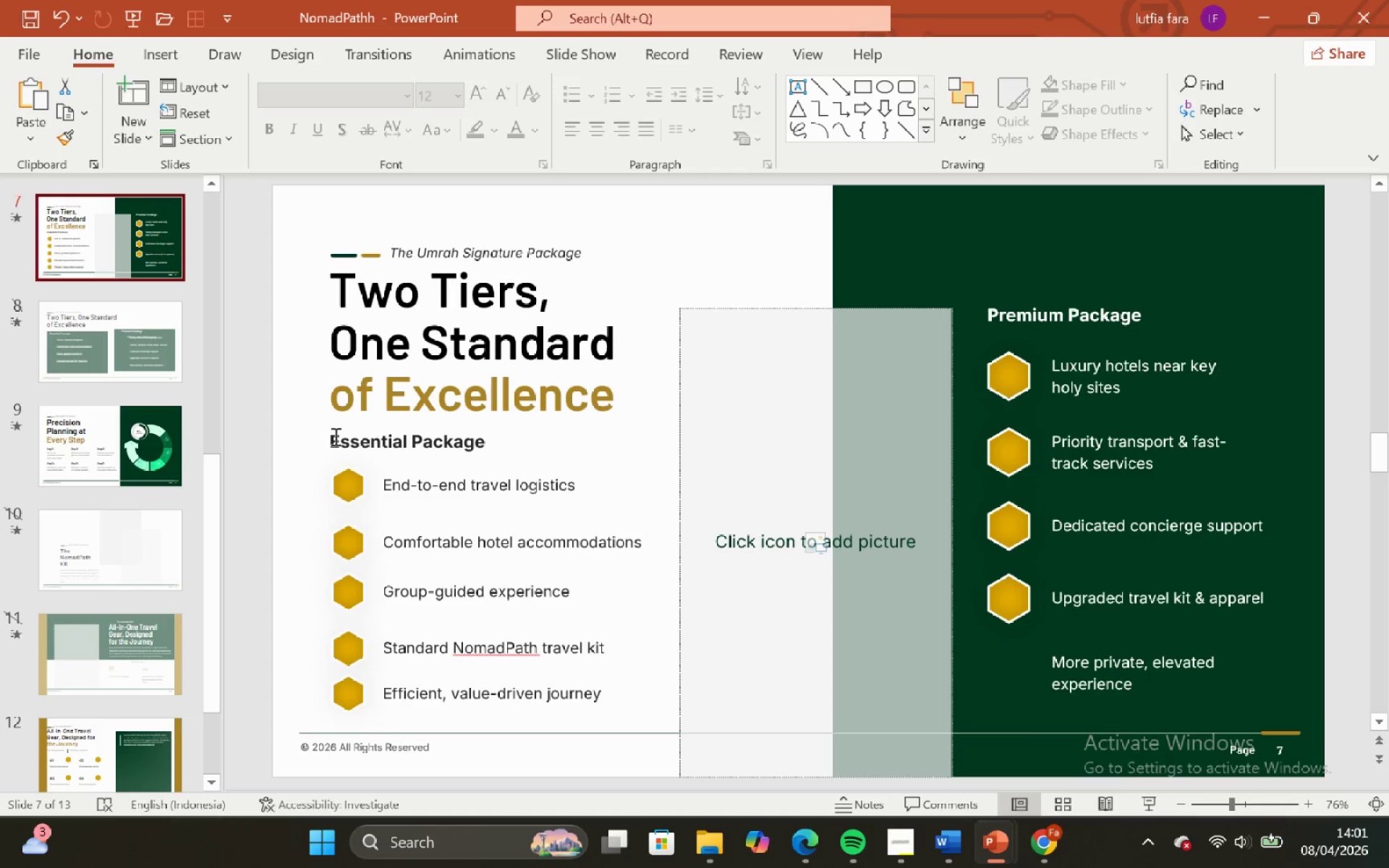 
scroll: coordinate [45, 386], scroll_direction: up, amount: 19.0
 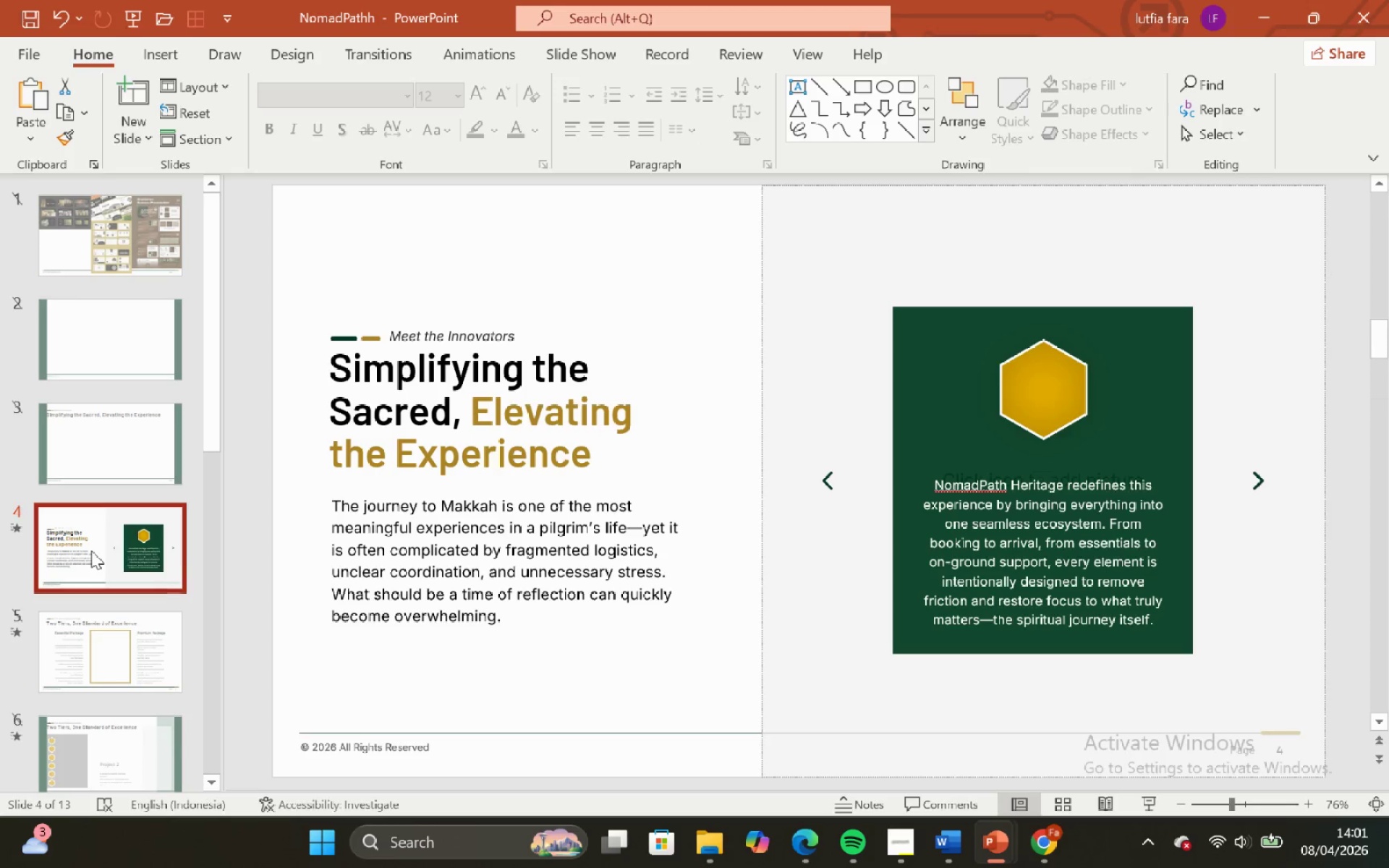 
scroll: coordinate [91, 550], scroll_direction: down, amount: 3.0
 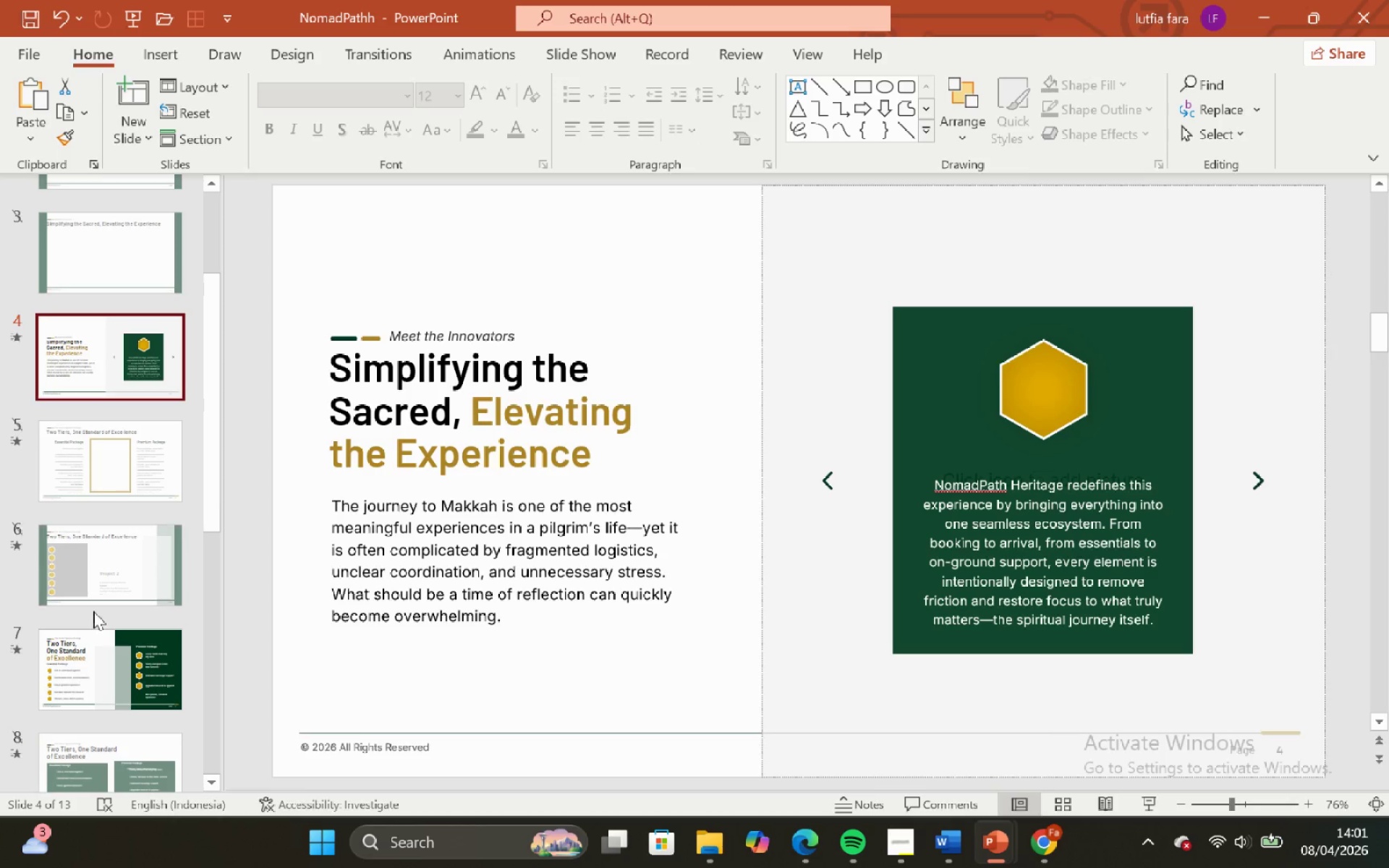 
left_click([108, 646])
 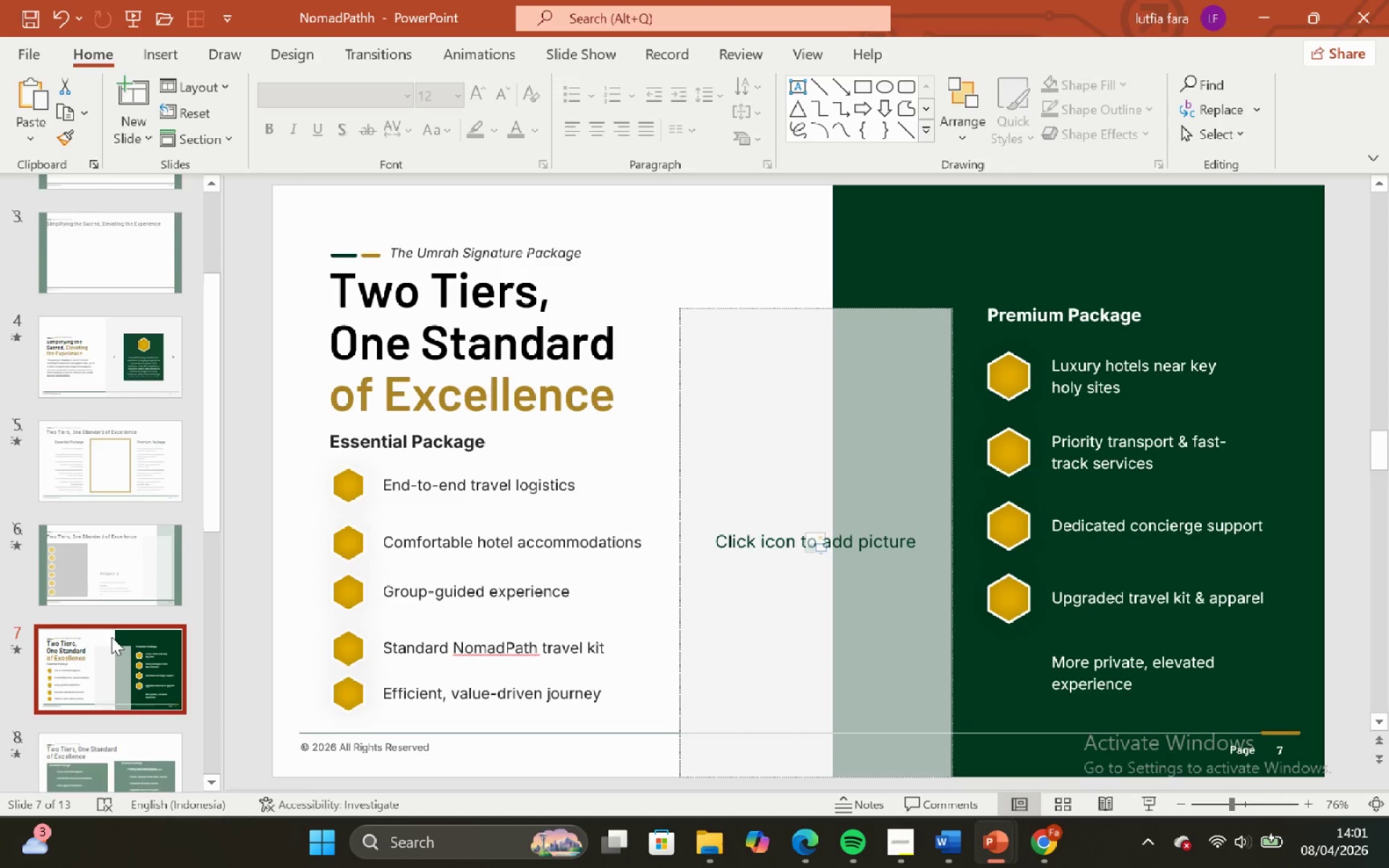 
scroll: coordinate [111, 637], scroll_direction: down, amount: 4.0
 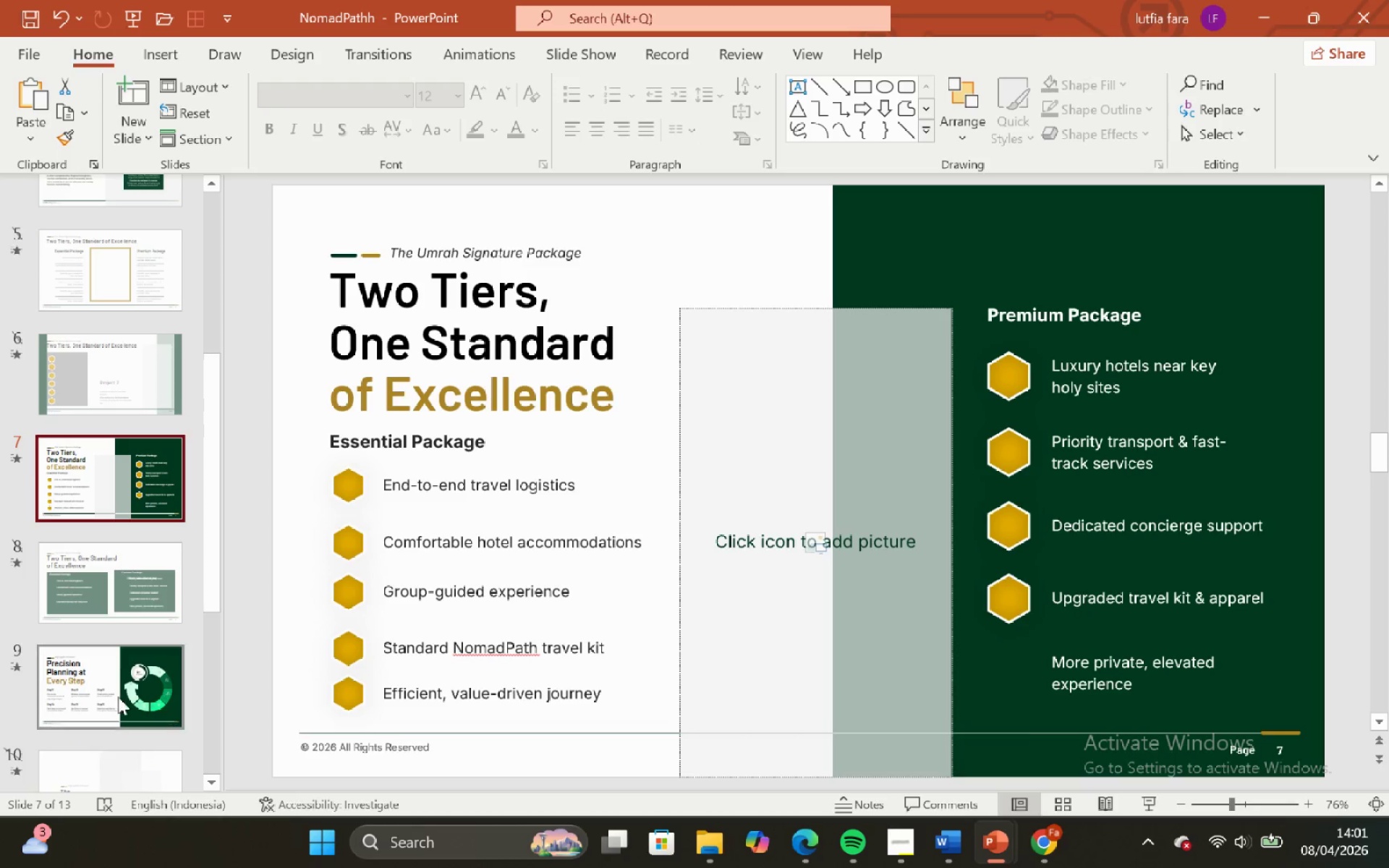 
left_click([119, 700])
 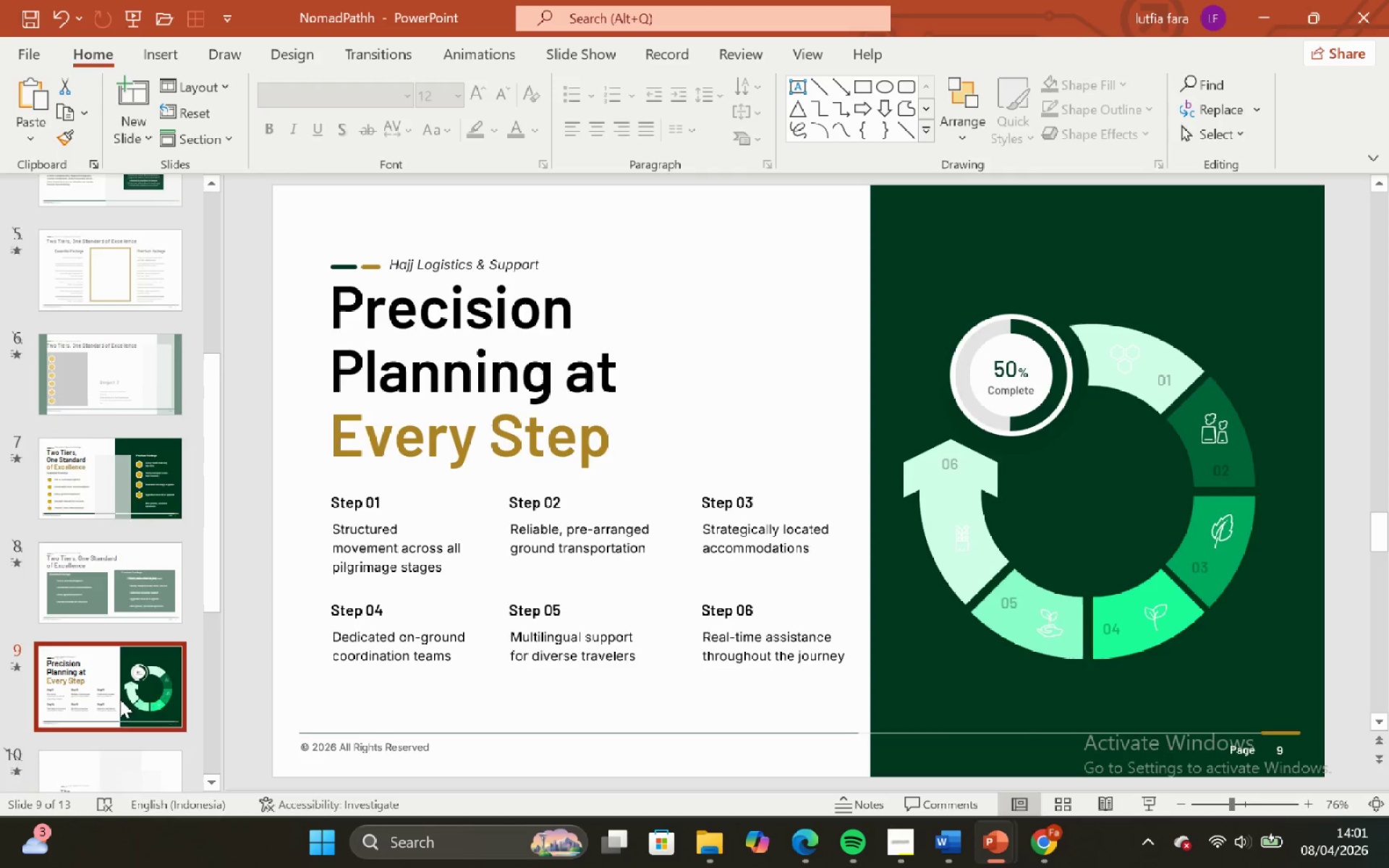 
scroll: coordinate [116, 713], scroll_direction: down, amount: 8.0
 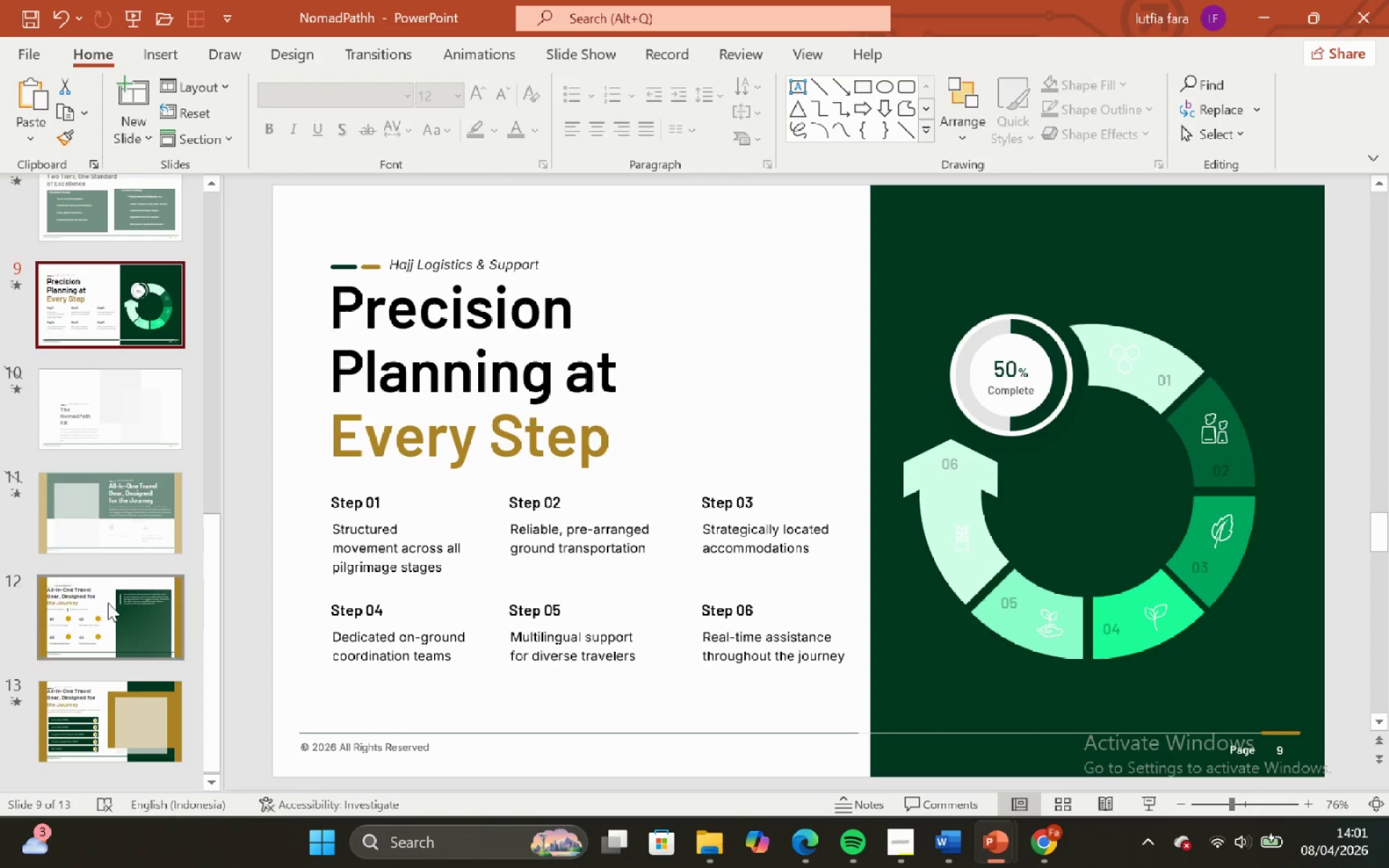 
left_click([106, 603])
 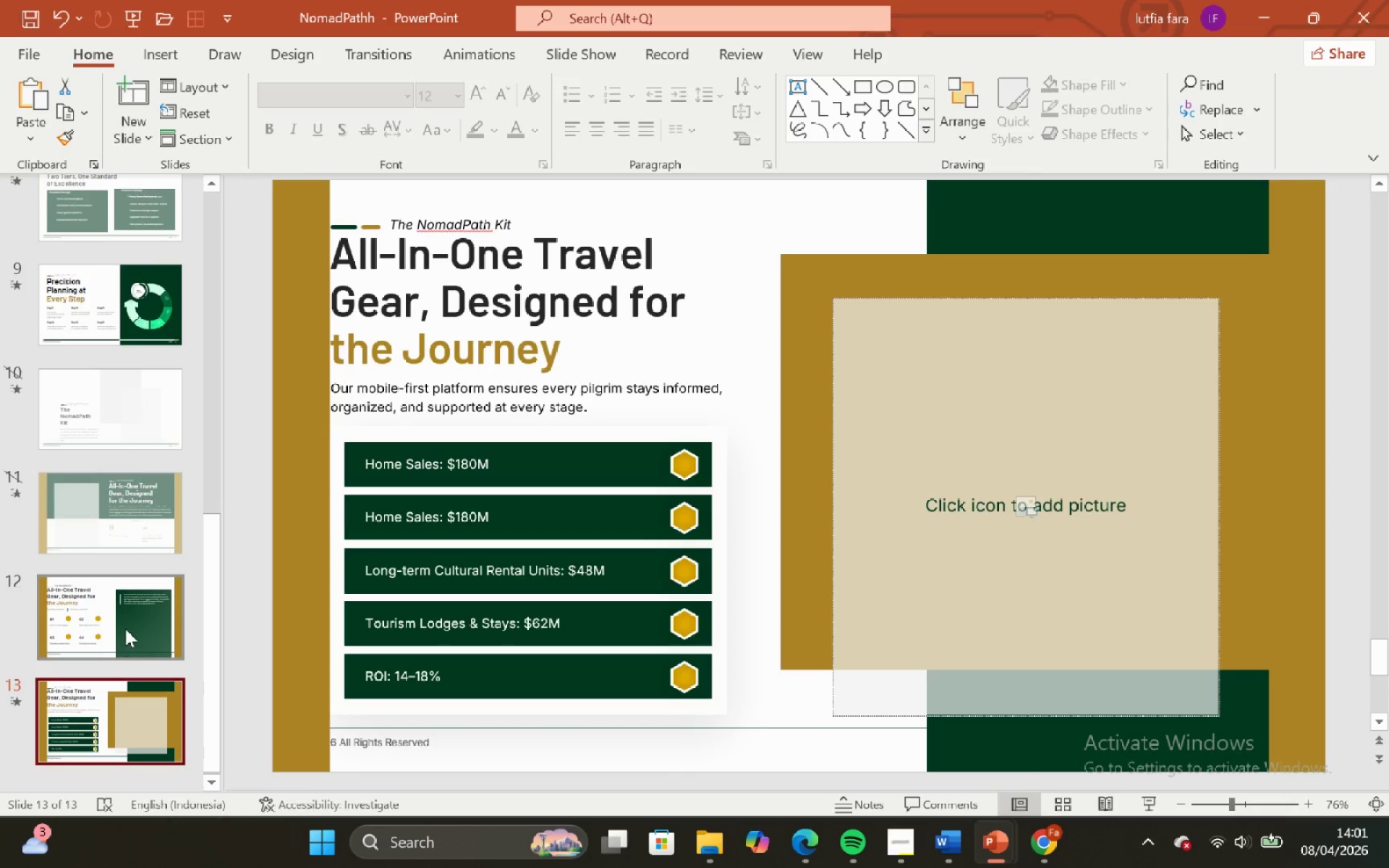 
double_click([113, 686])
 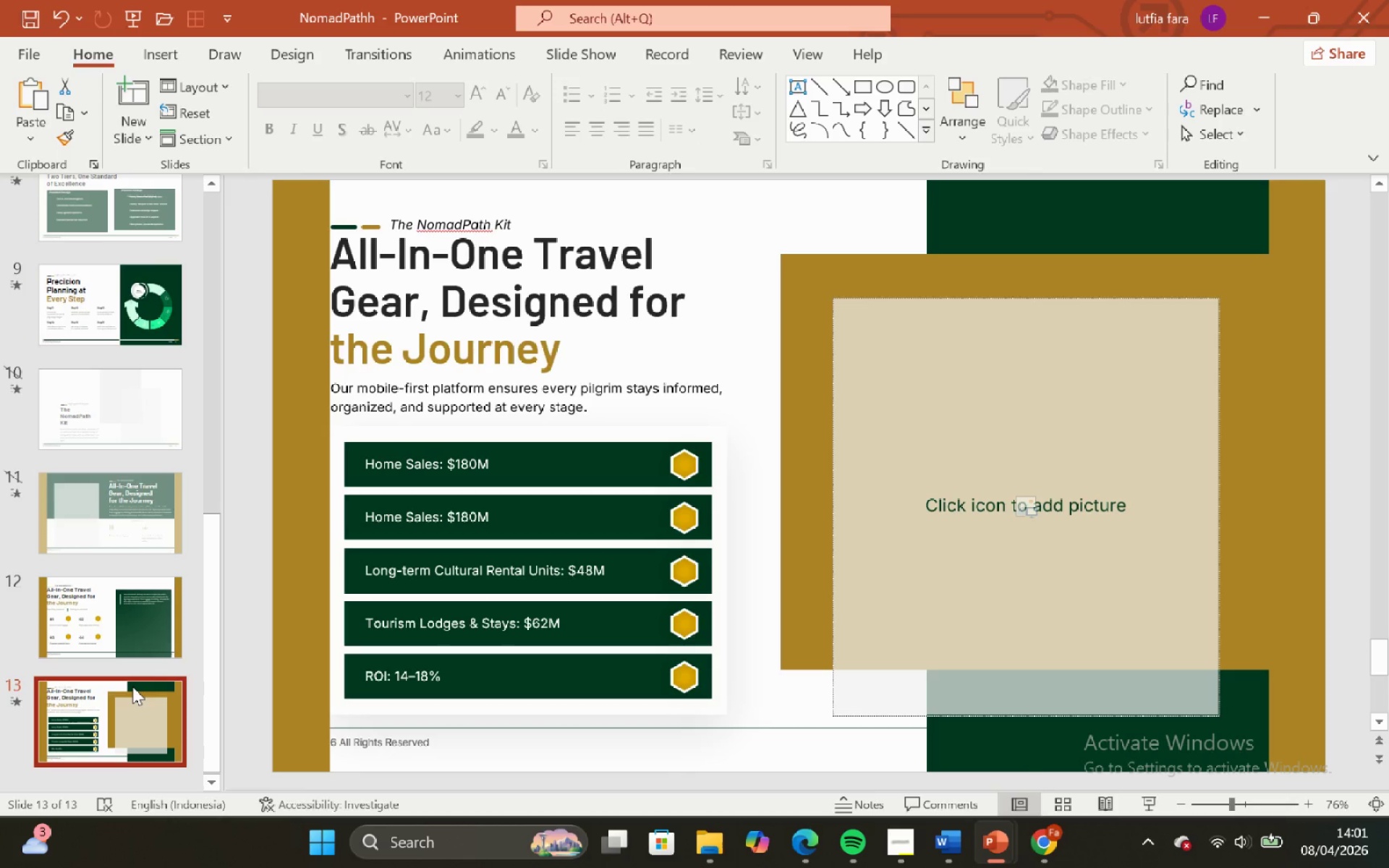 
scroll: coordinate [129, 686], scroll_direction: down, amount: 2.0
 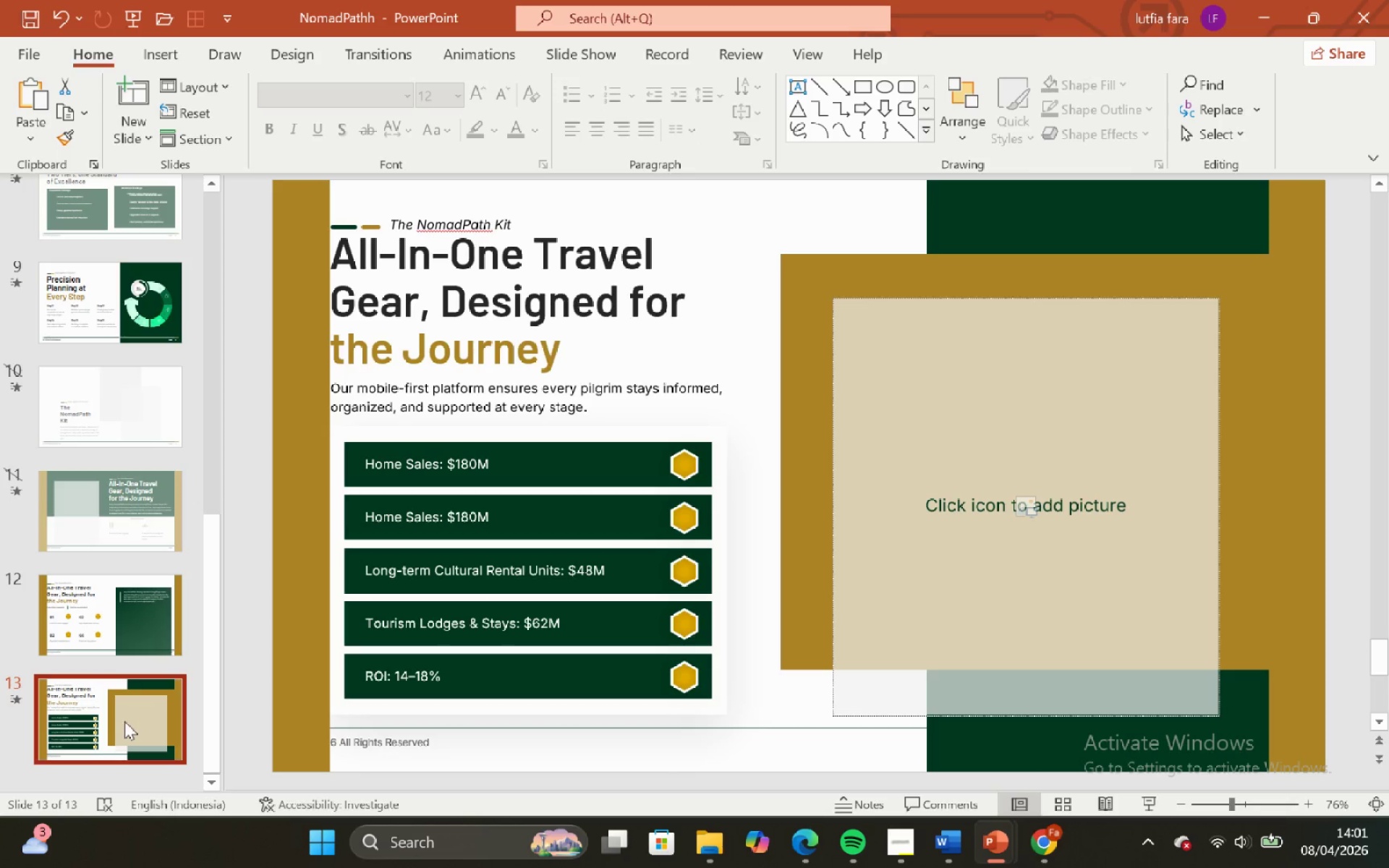 
left_click_drag(start_coordinate=[124, 721], to_coordinate=[121, 711])
 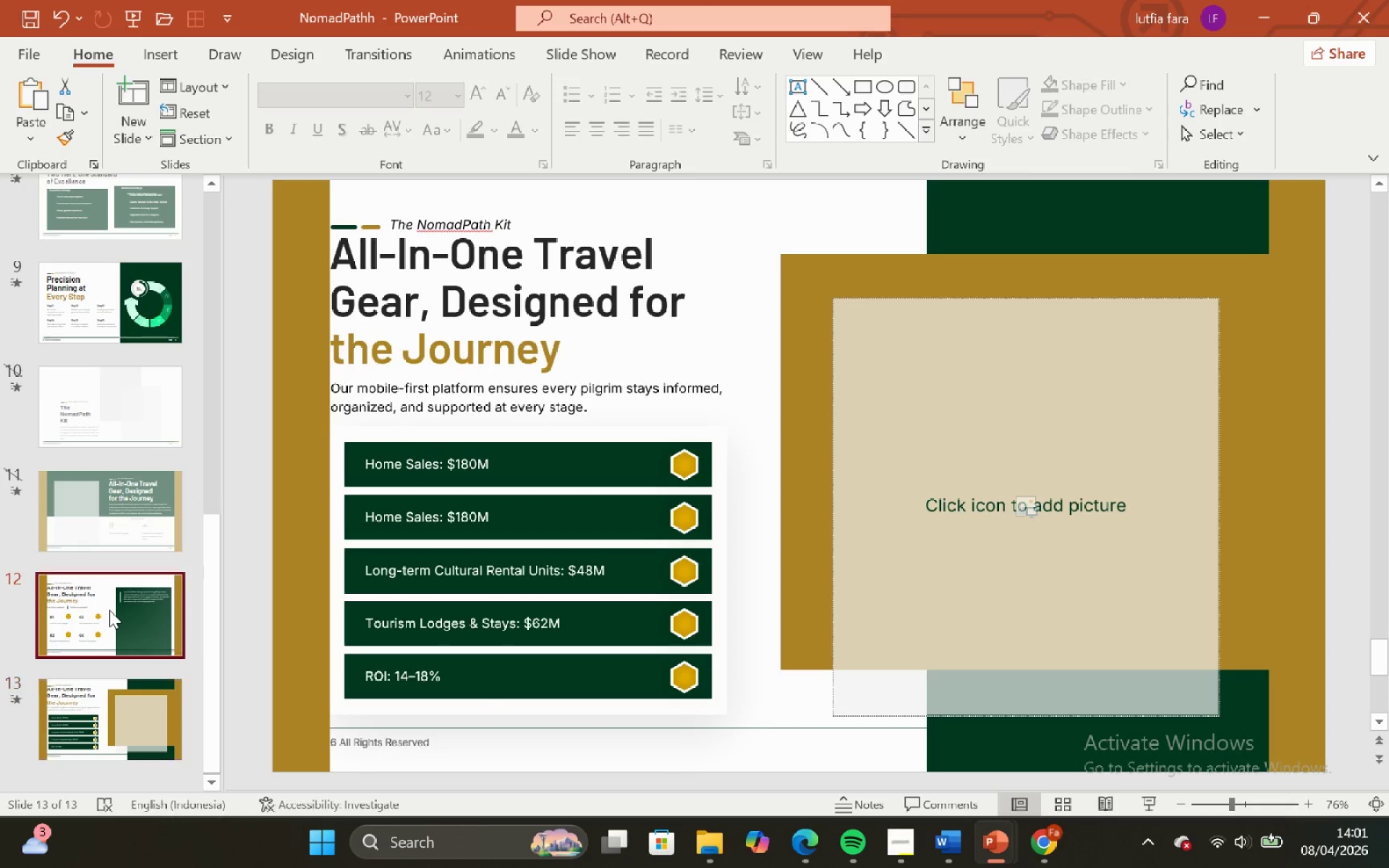 
double_click([109, 610])
 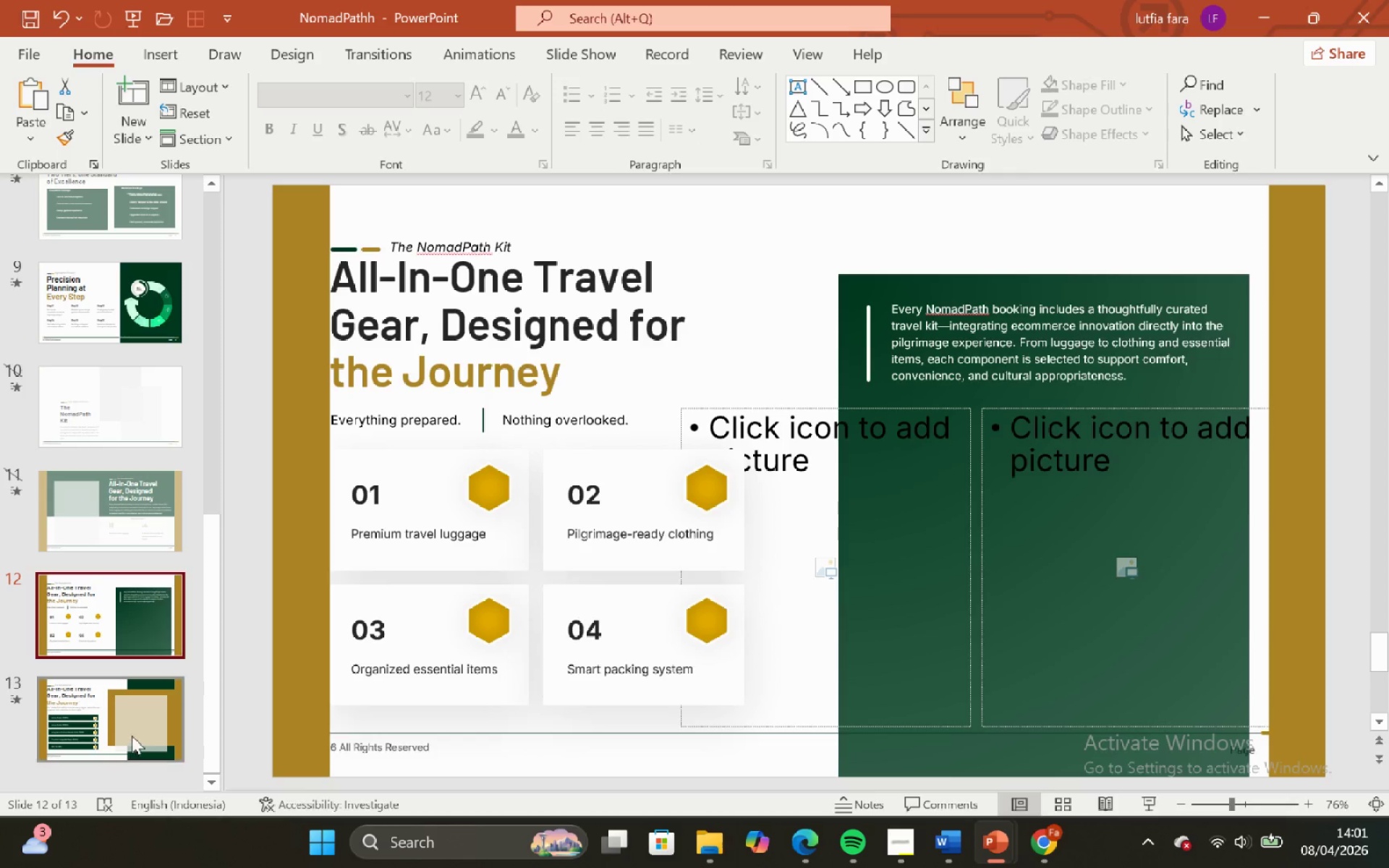 
left_click([132, 736])
 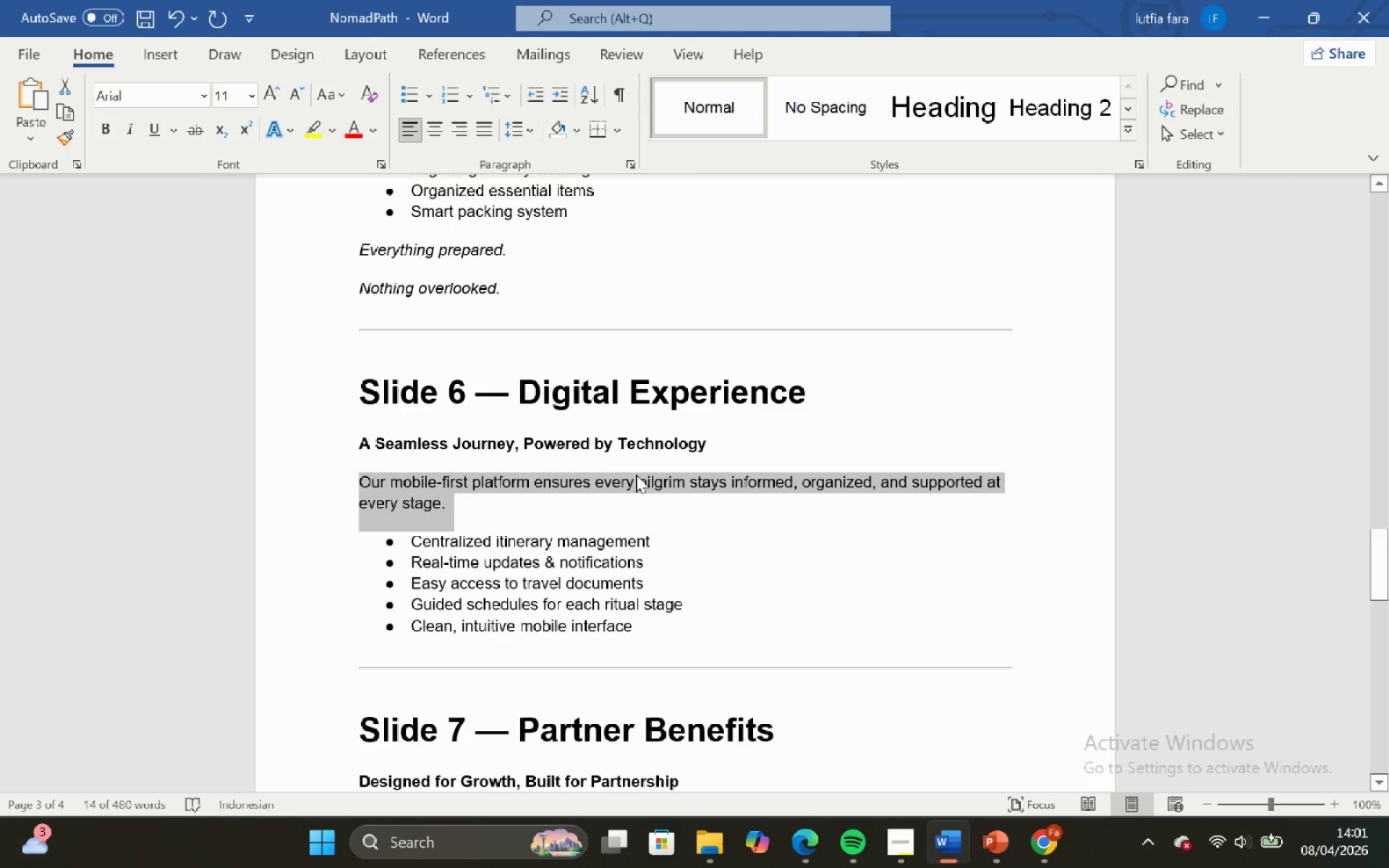 
left_click([506, 544])
 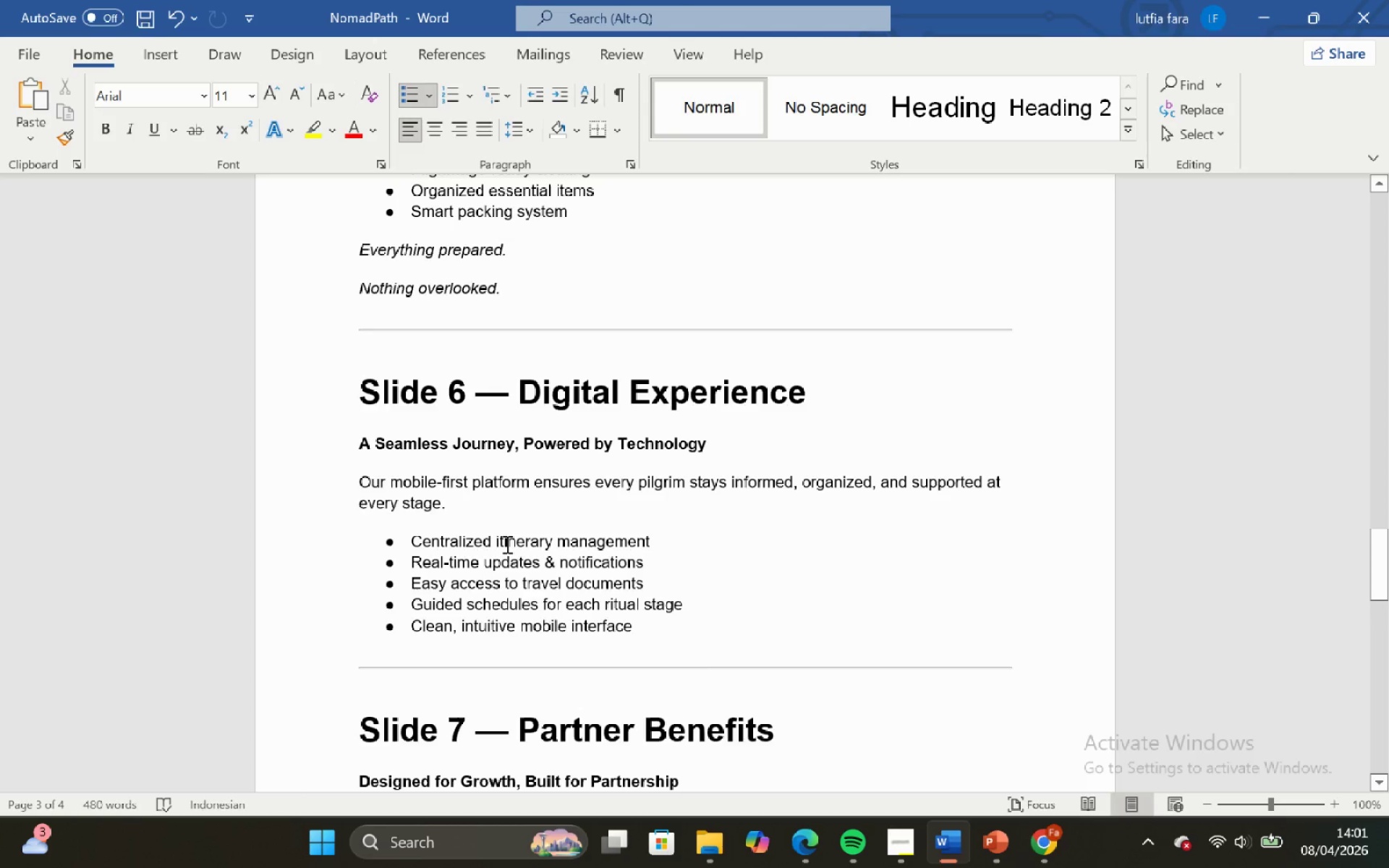 
scroll: coordinate [506, 544], scroll_direction: down, amount: 4.0
 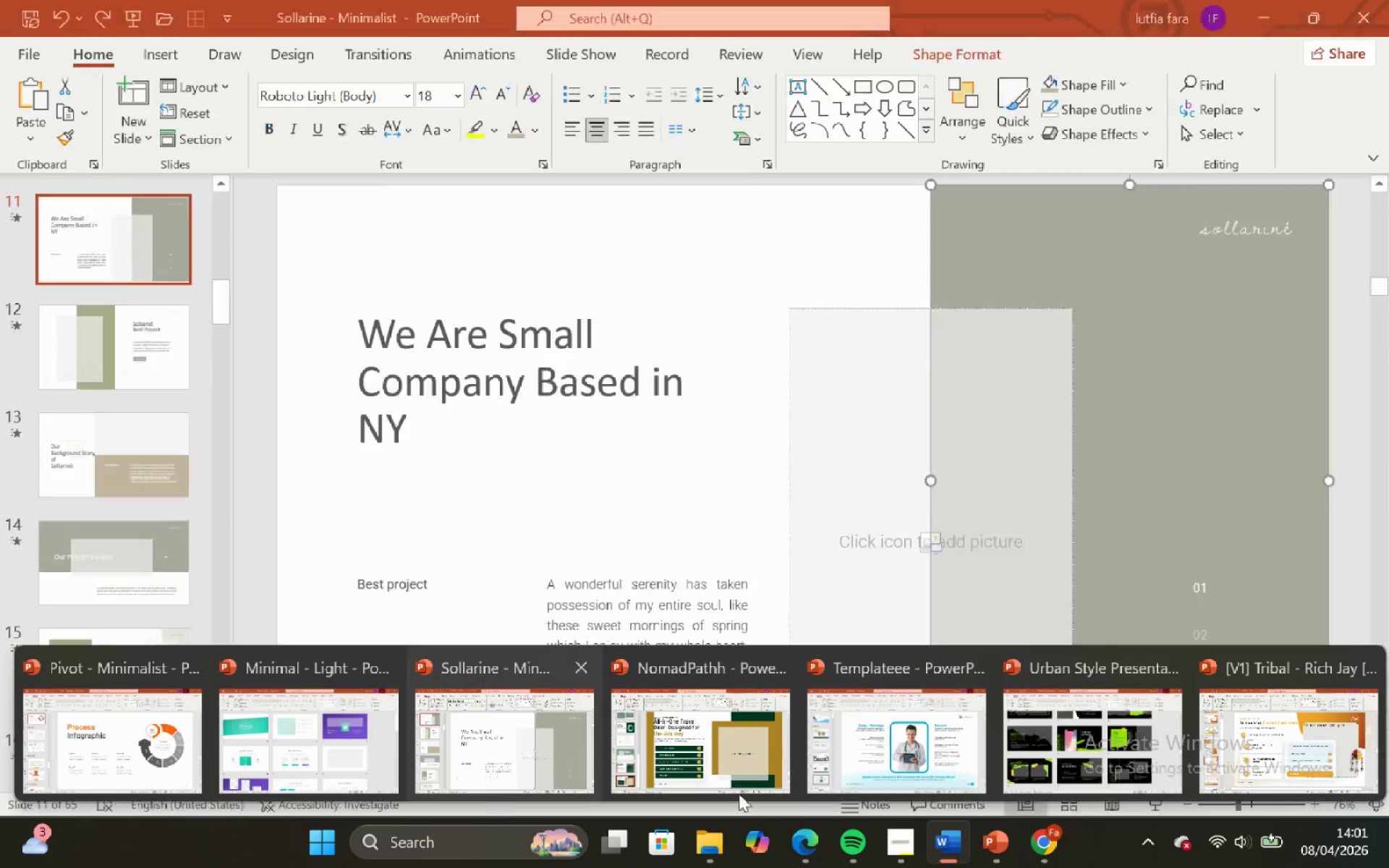 
left_click([631, 736])
 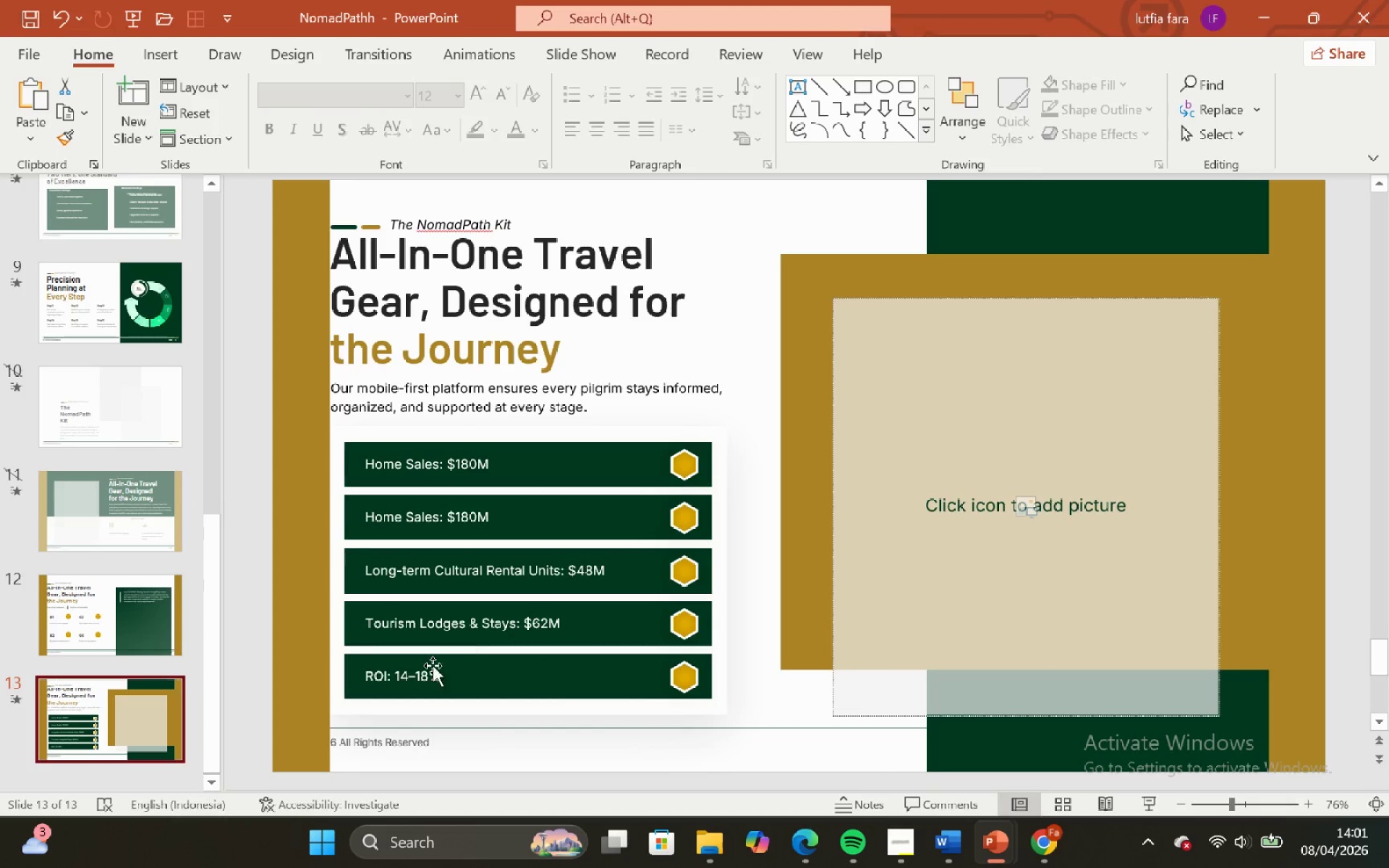 
left_click([413, 671])
 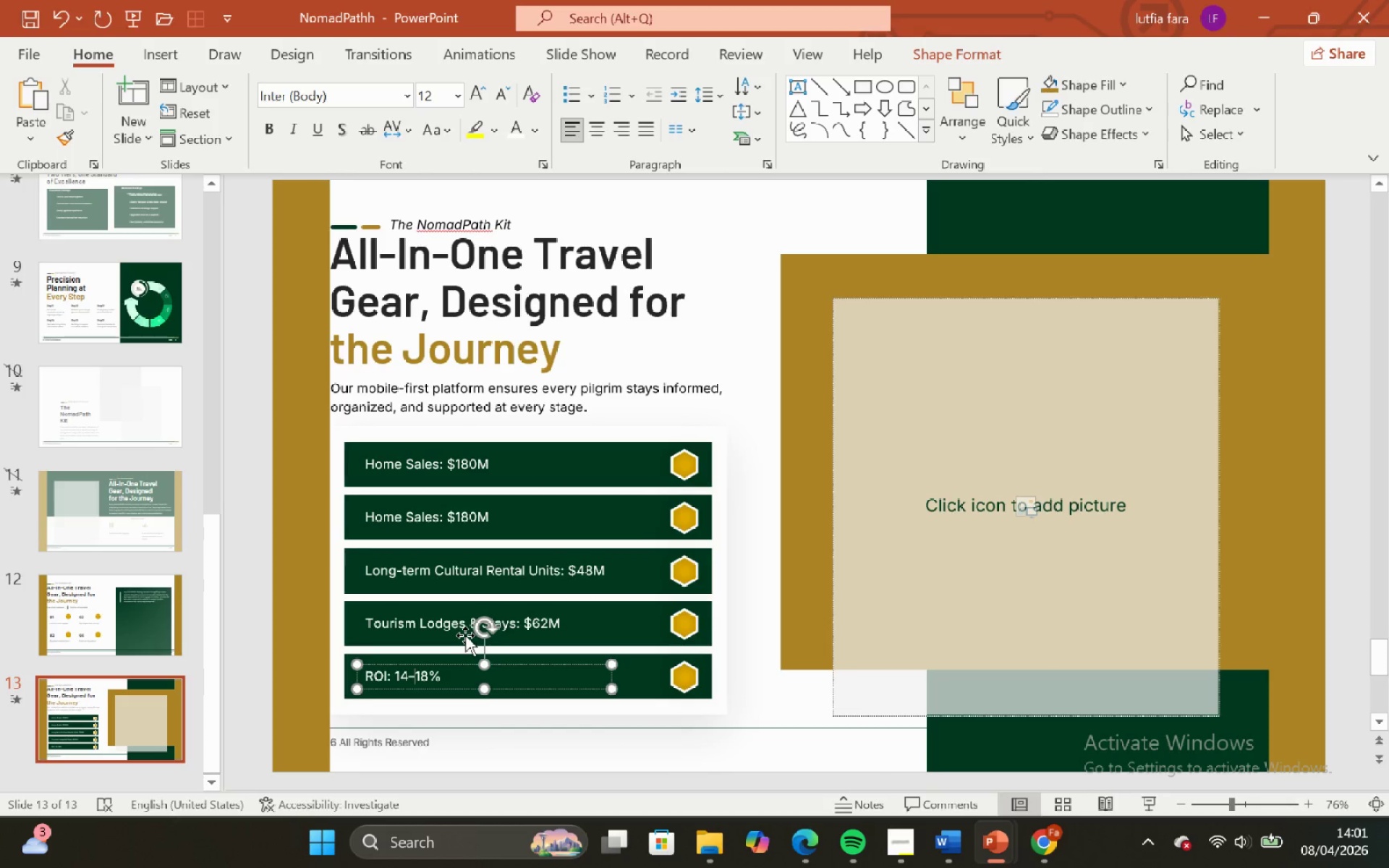 
key(Shift+ShiftLeft)
 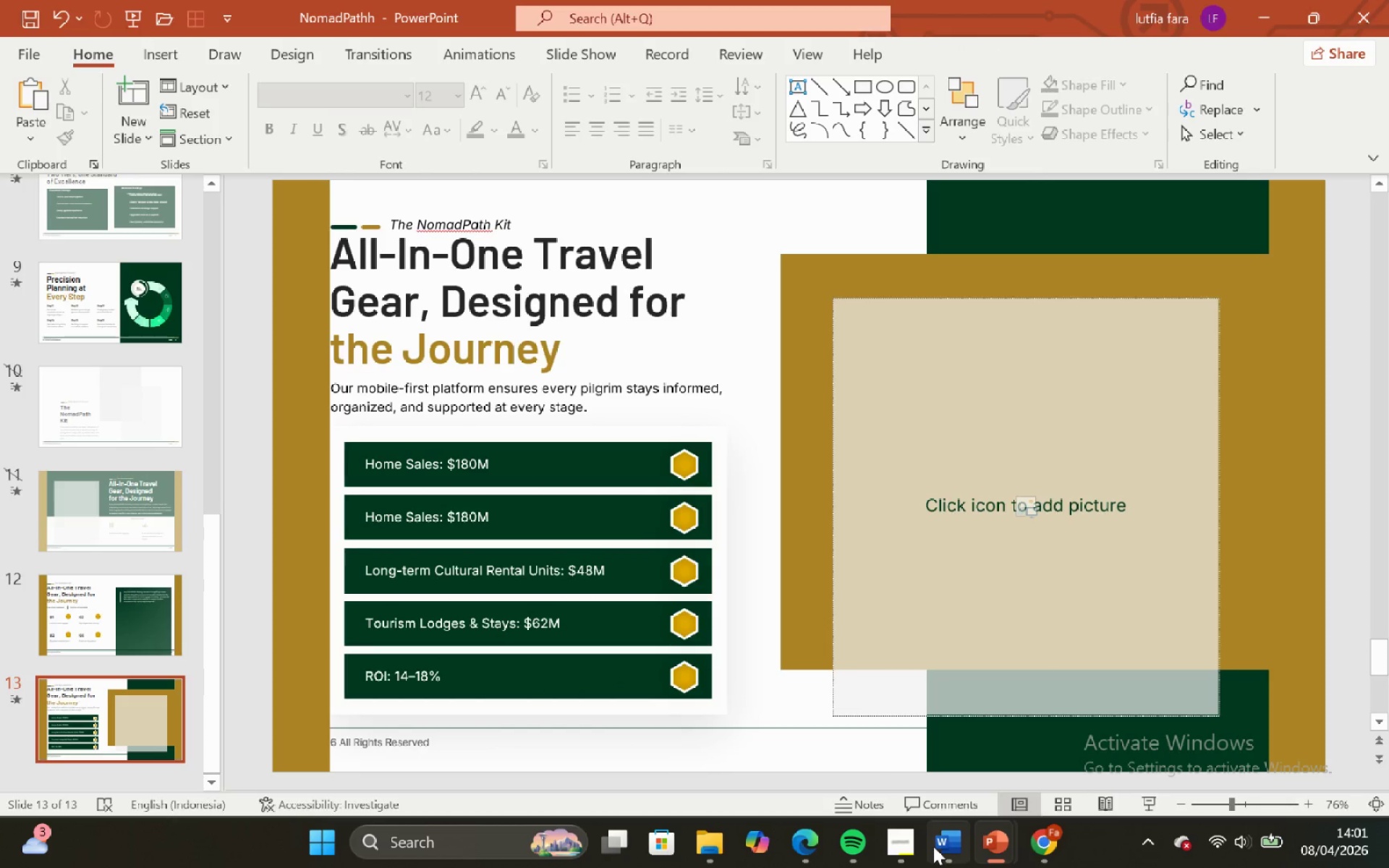 
left_click([935, 846])
 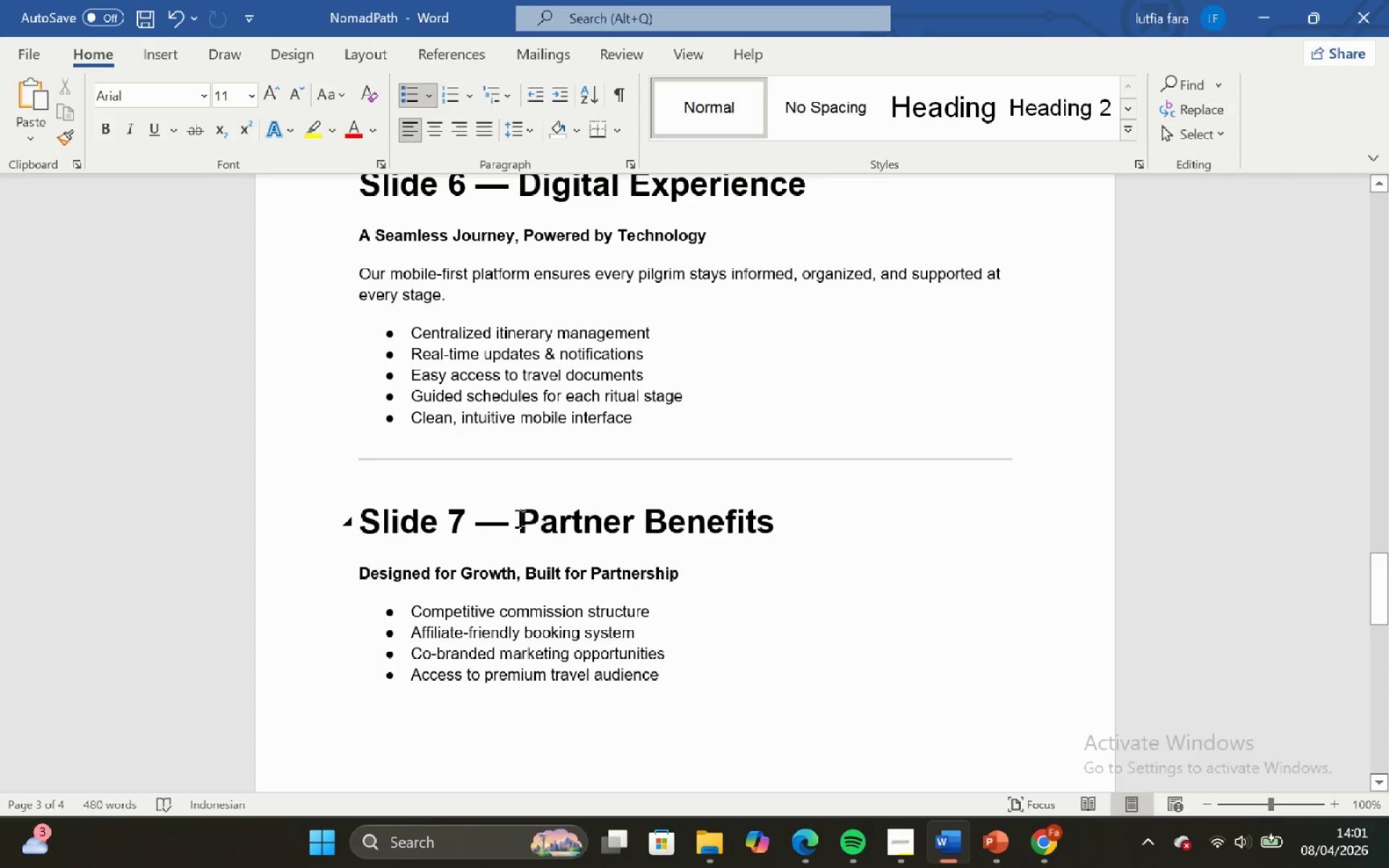 
scroll: coordinate [502, 436], scroll_direction: up, amount: 2.0
 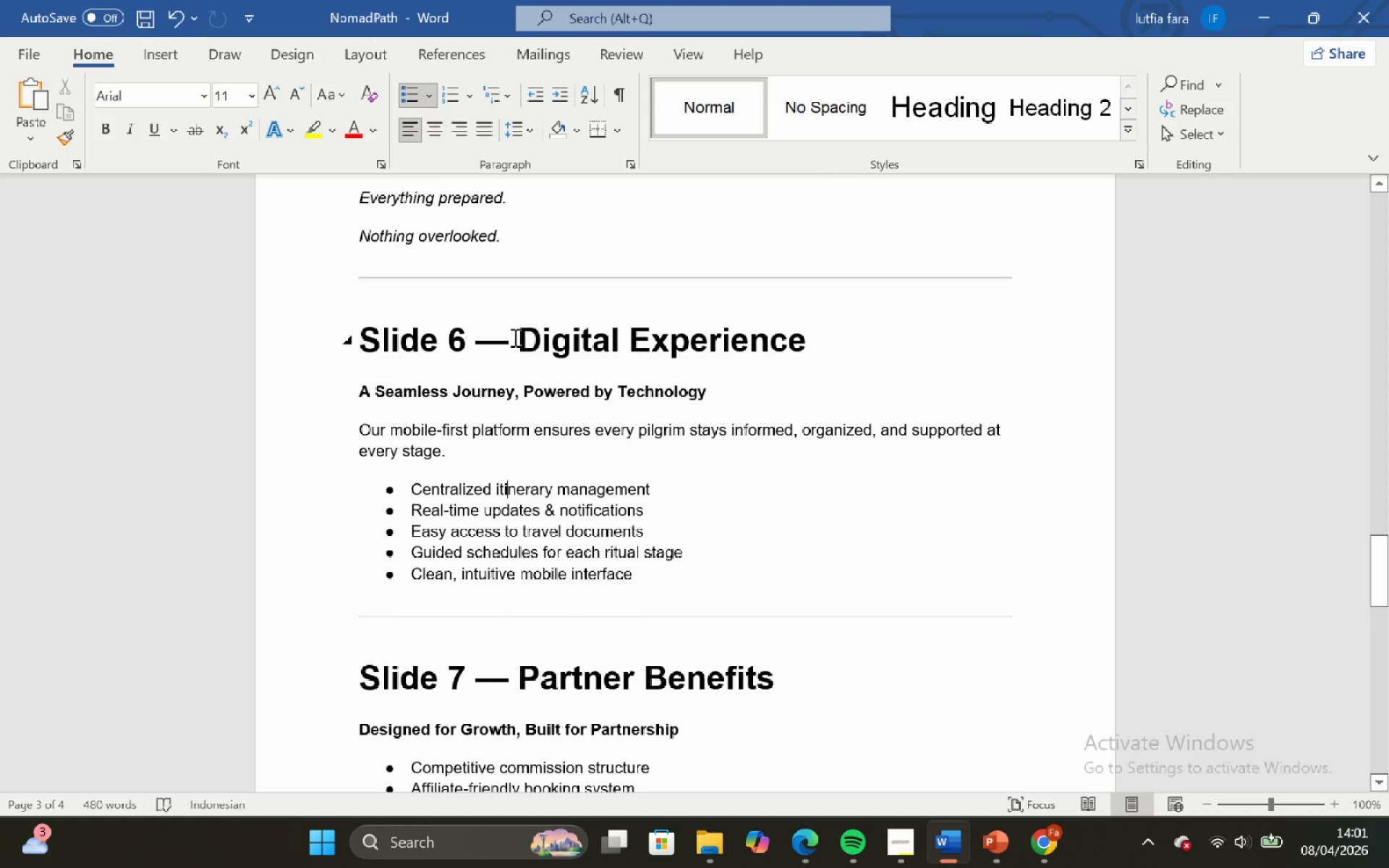 
left_click_drag(start_coordinate=[508, 331], to_coordinate=[788, 366])
 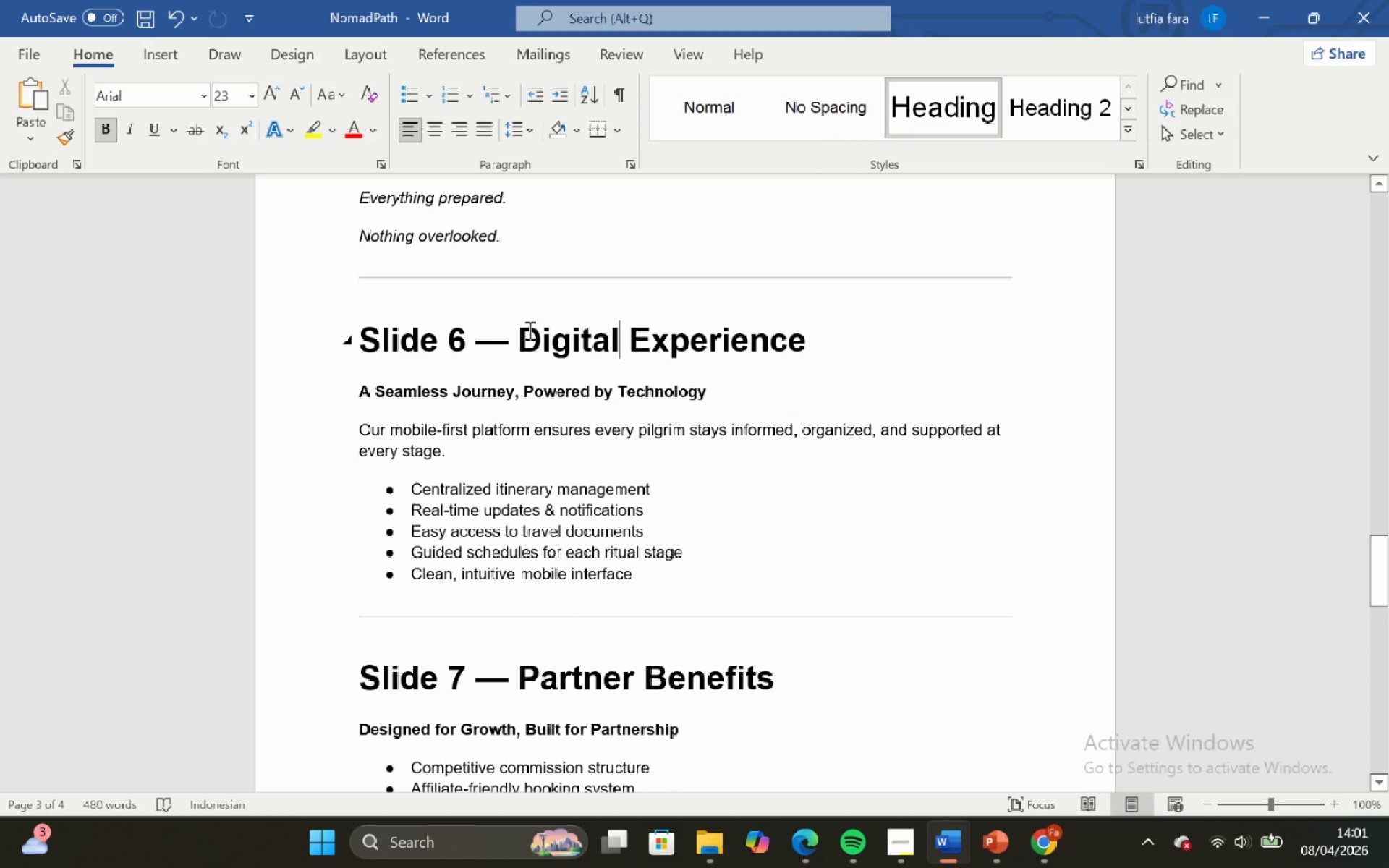 
left_click_drag(start_coordinate=[526, 331], to_coordinate=[825, 353])
 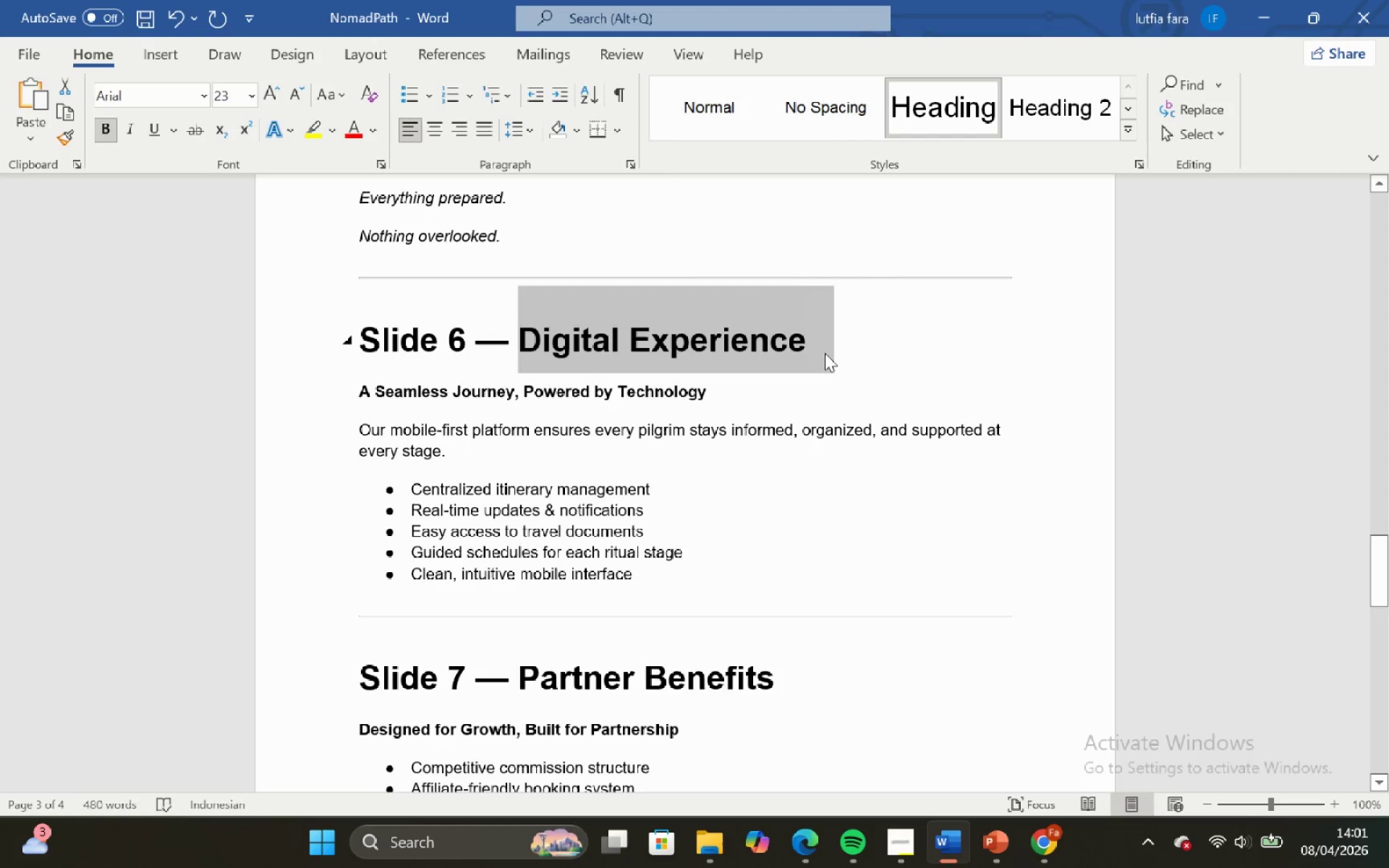 
key(Control+C)
 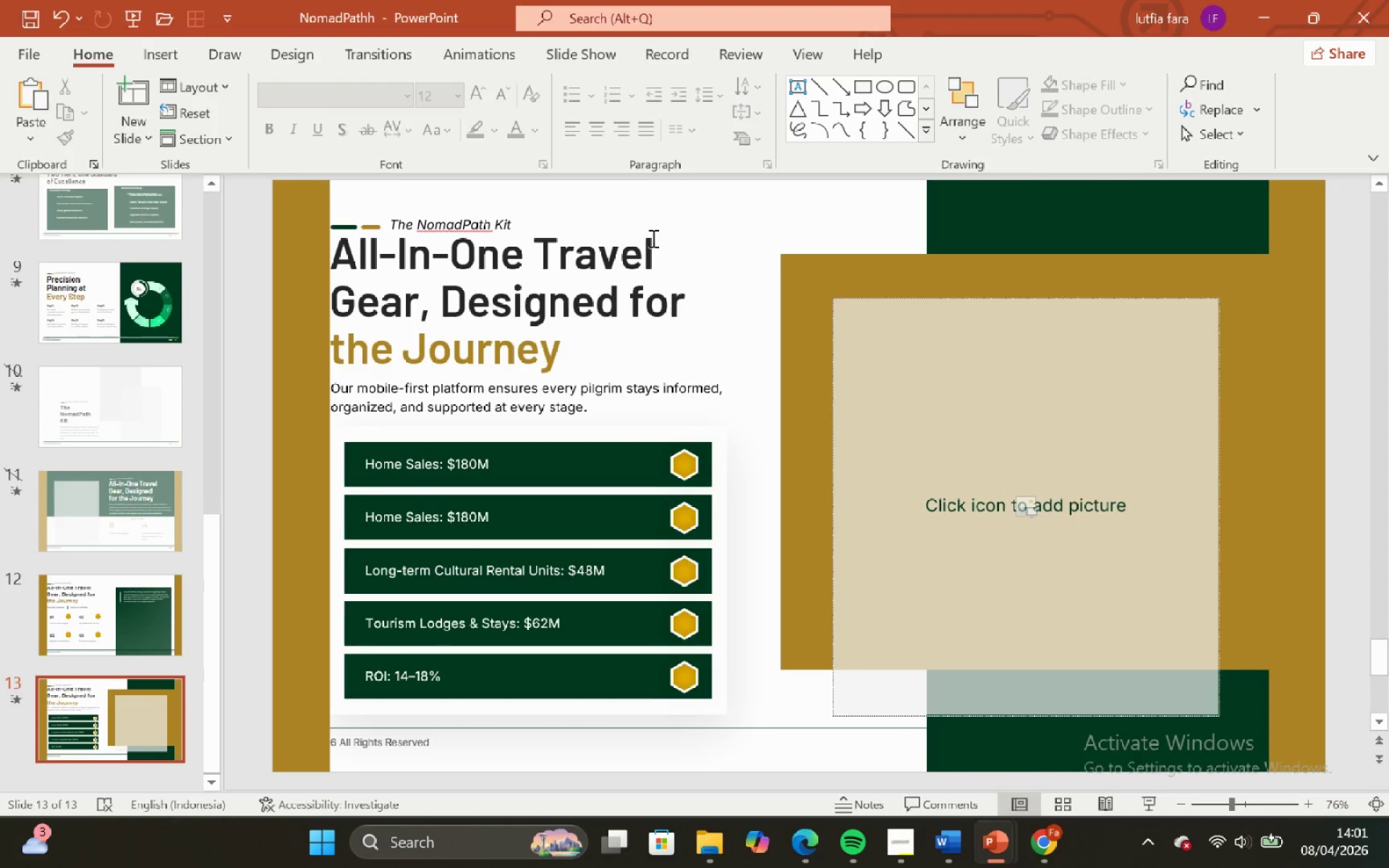 
left_click([488, 218])
 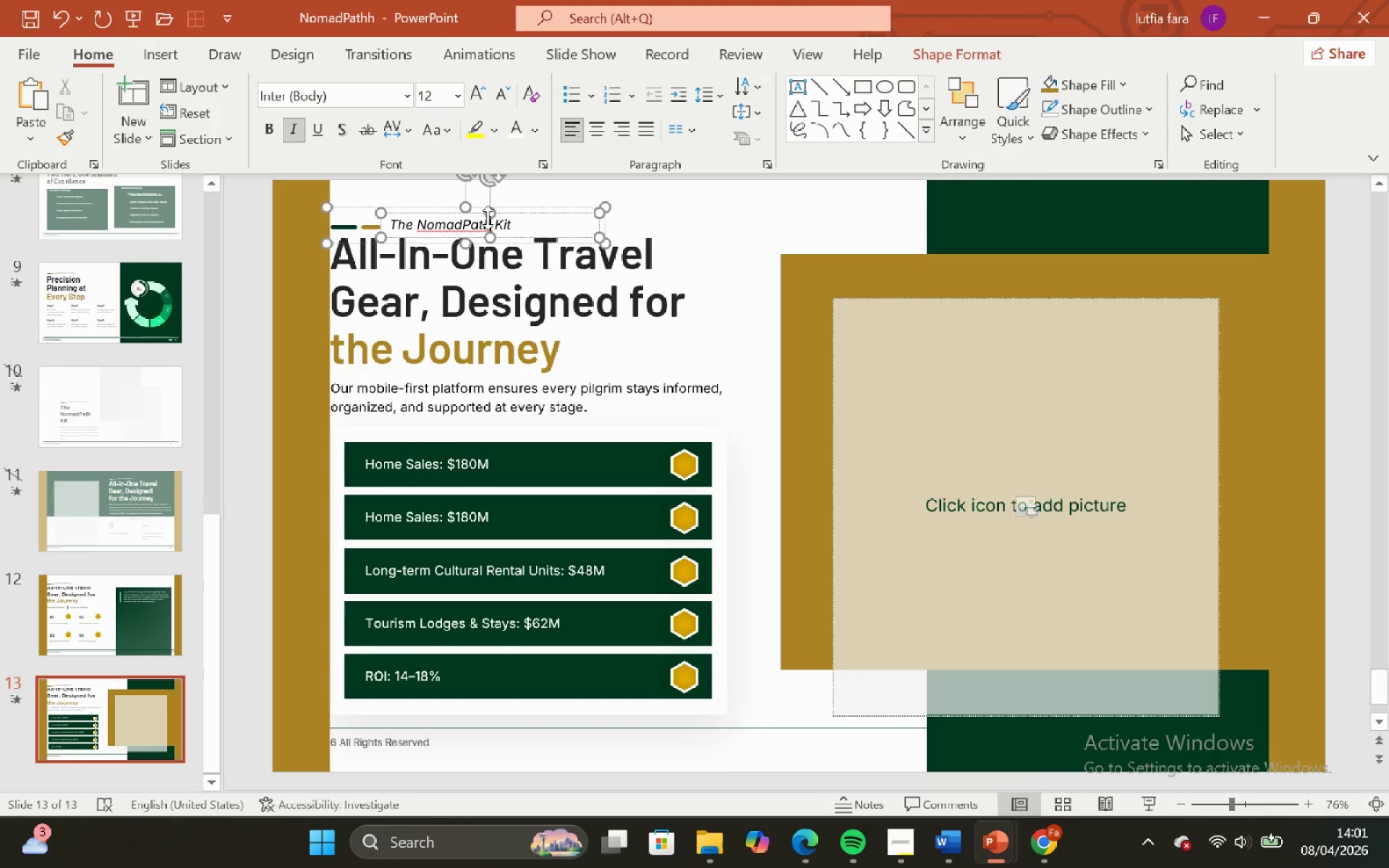 
key(Control+ControlLeft)
 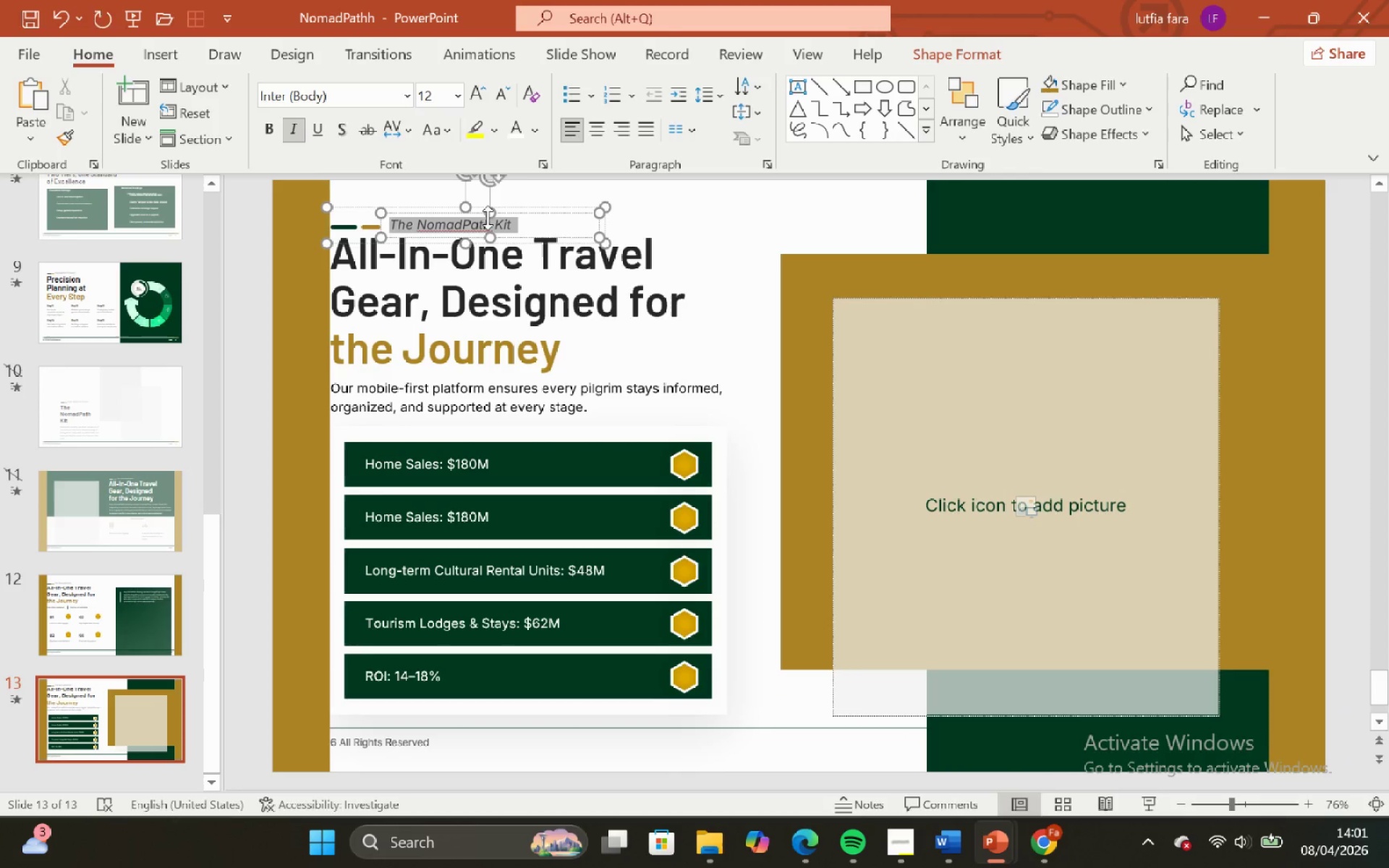 
key(Control+A)
 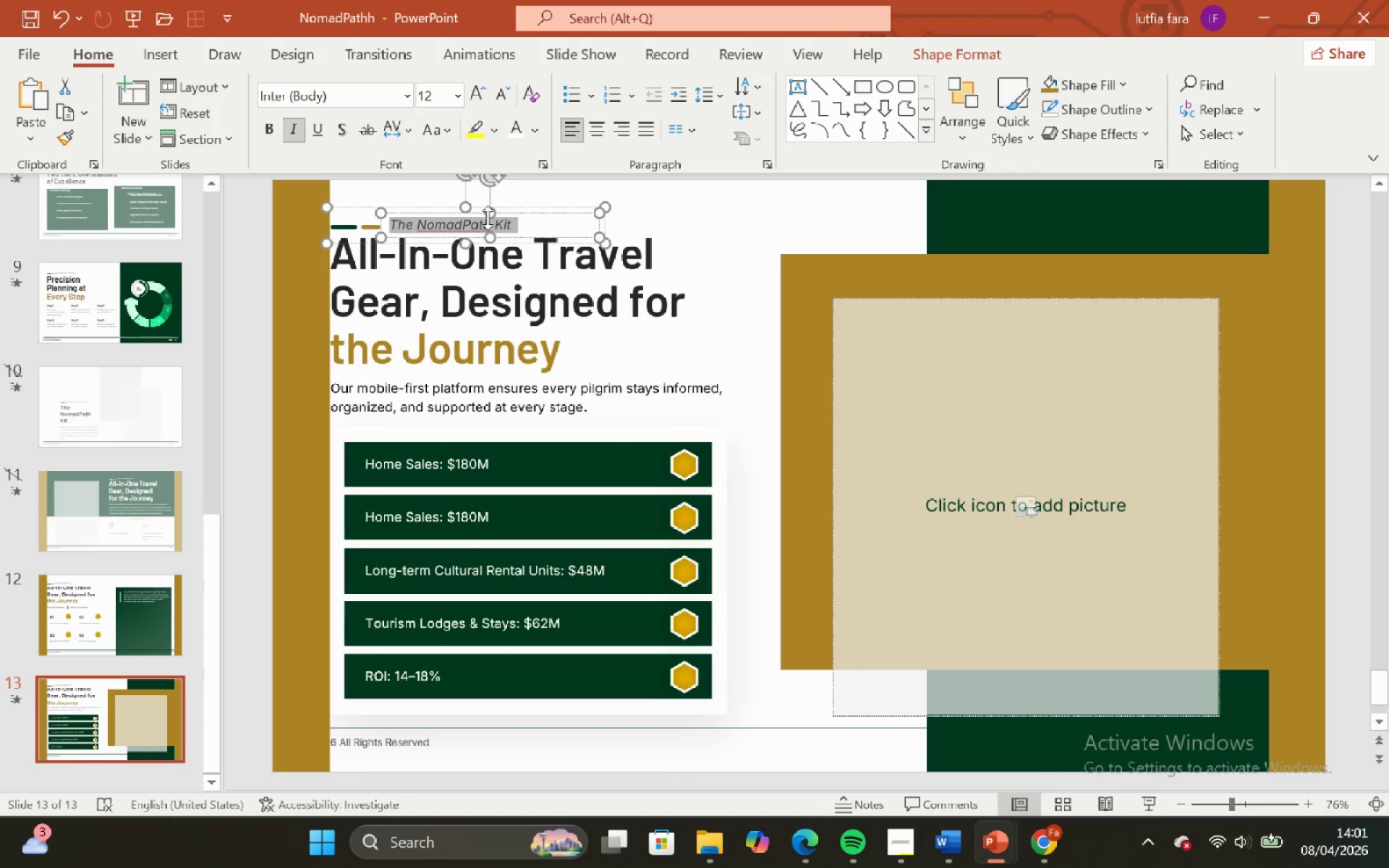 
right_click([488, 218])
 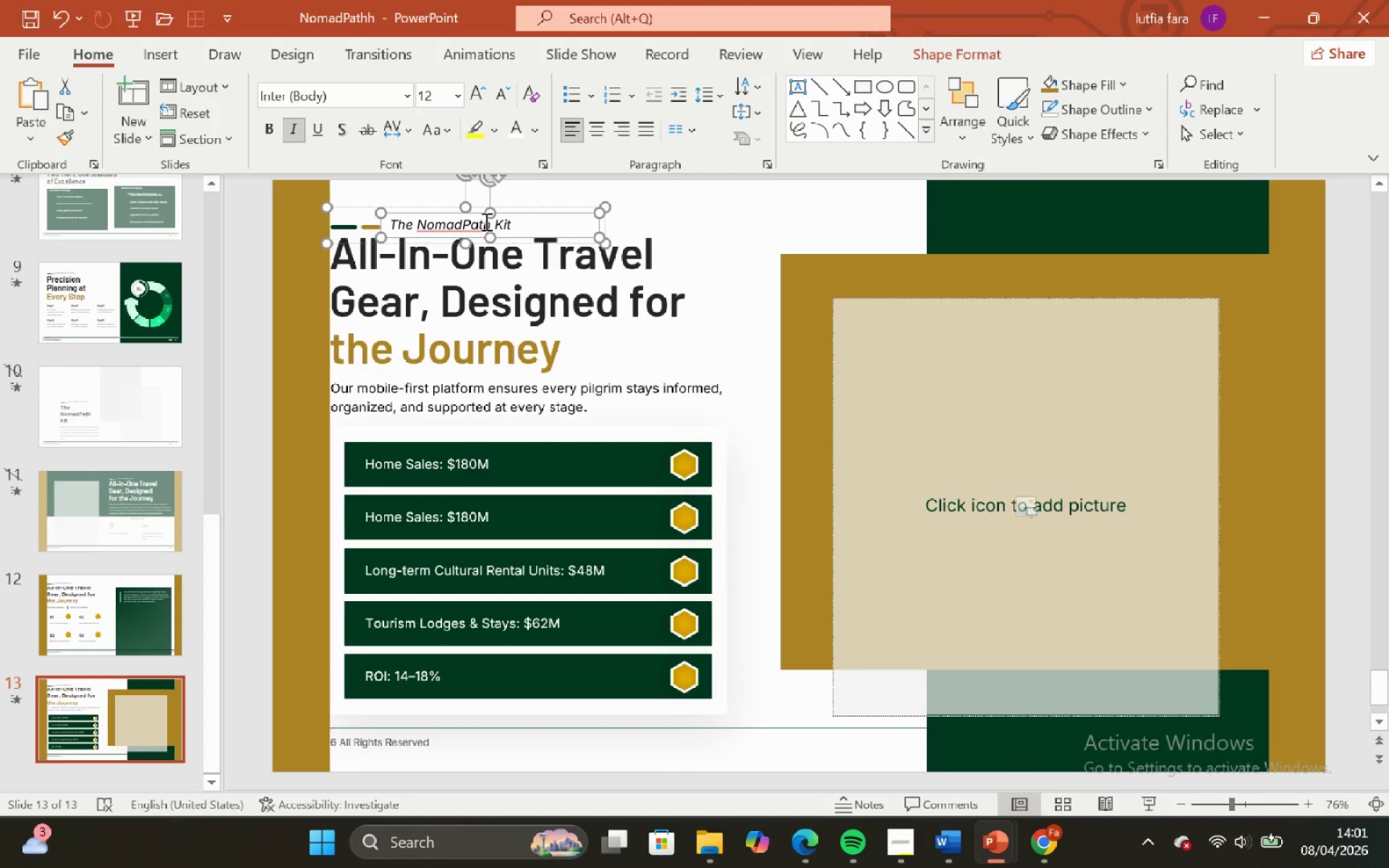 
double_click([481, 221])
 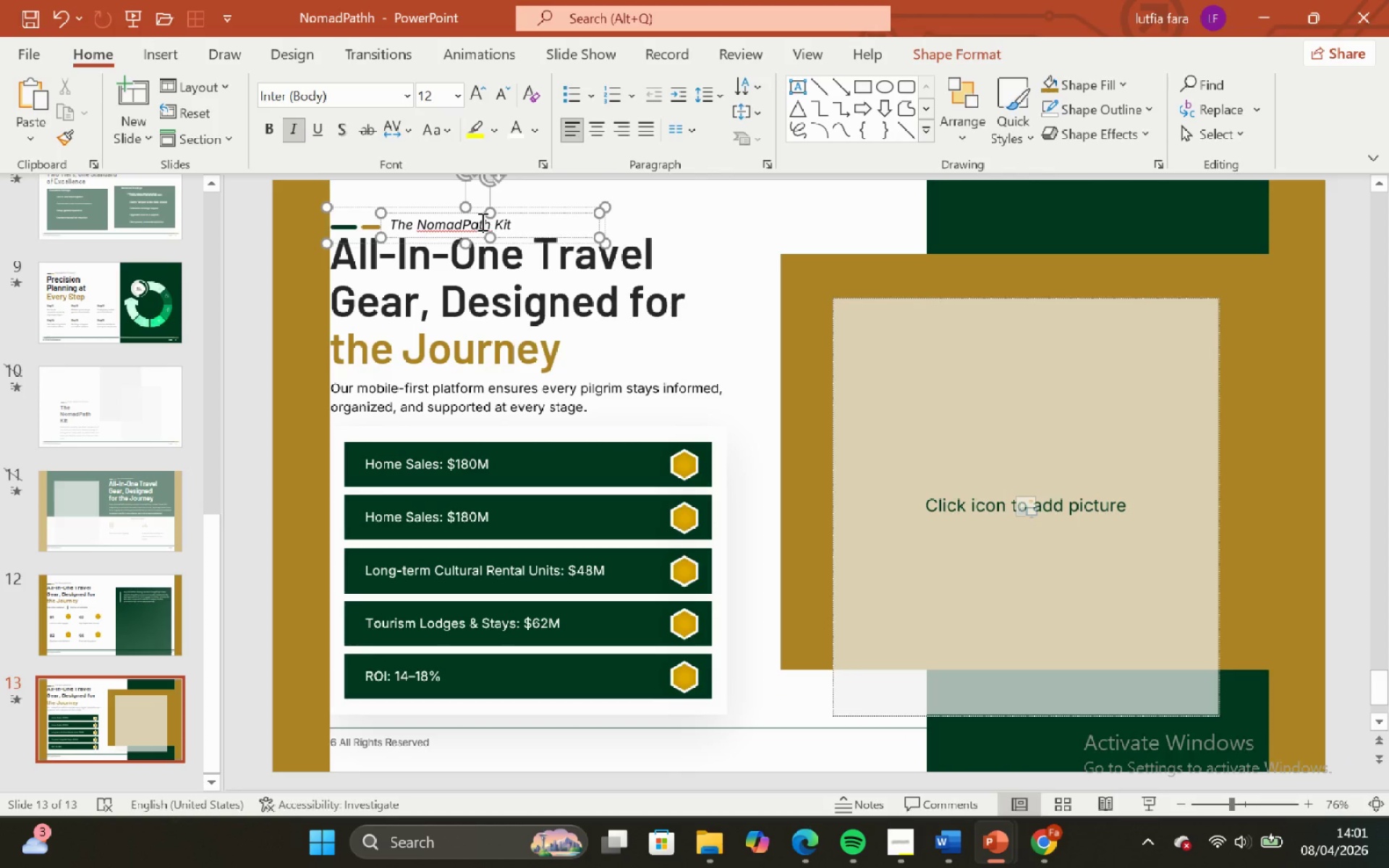 
key(Control+ControlLeft)
 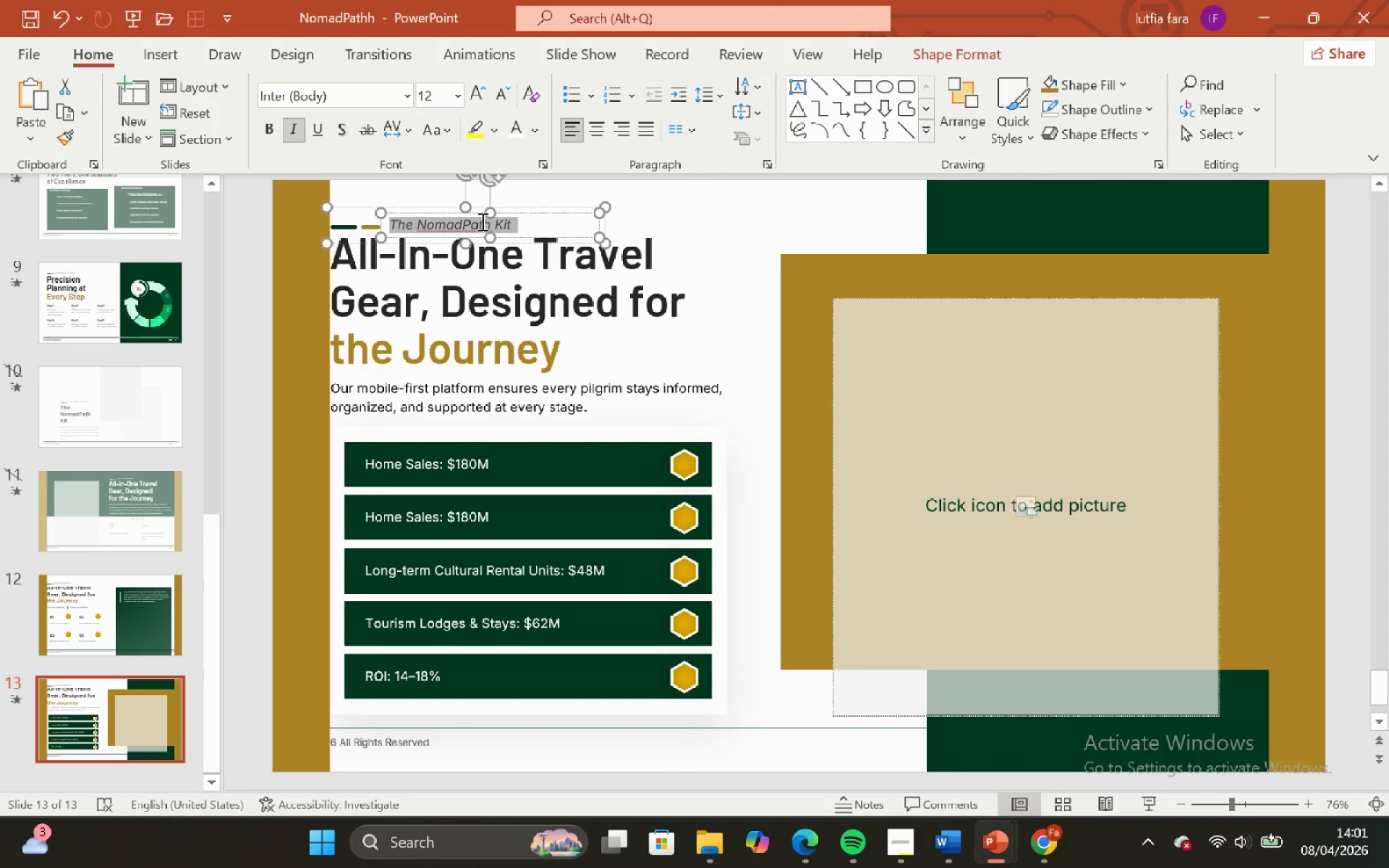 
key(Control+A)
 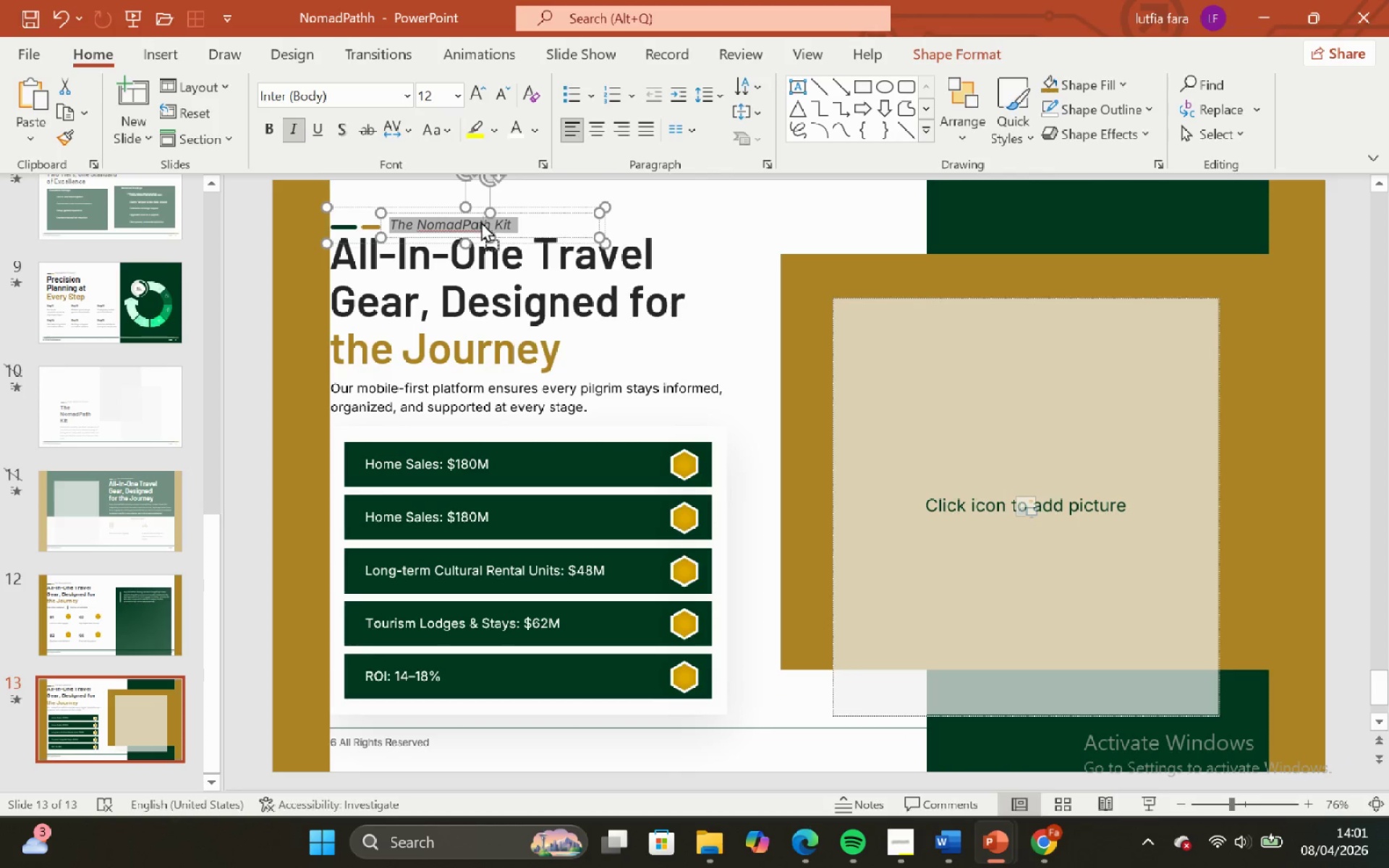 
right_click([481, 221])
 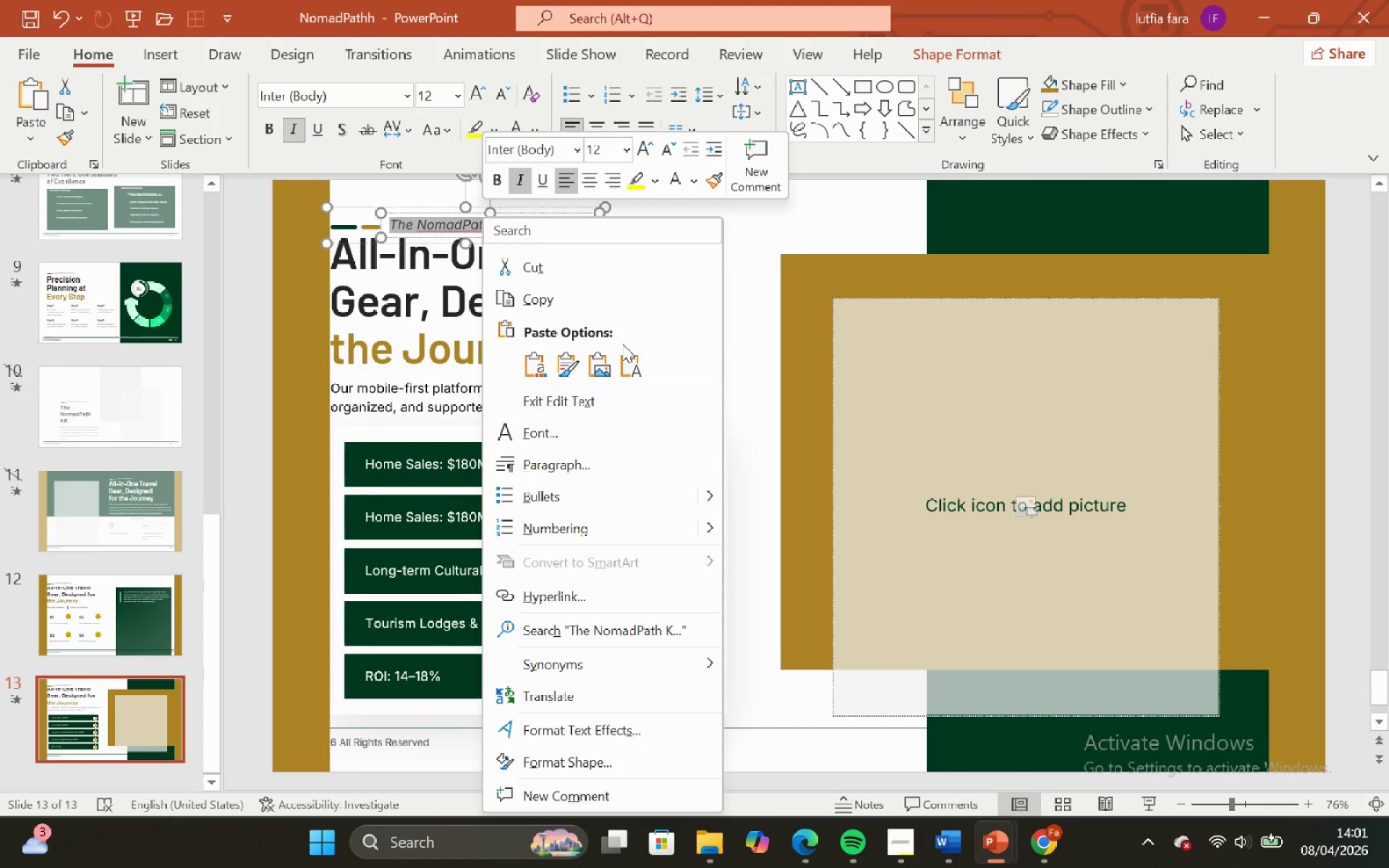 
left_click([631, 359])
 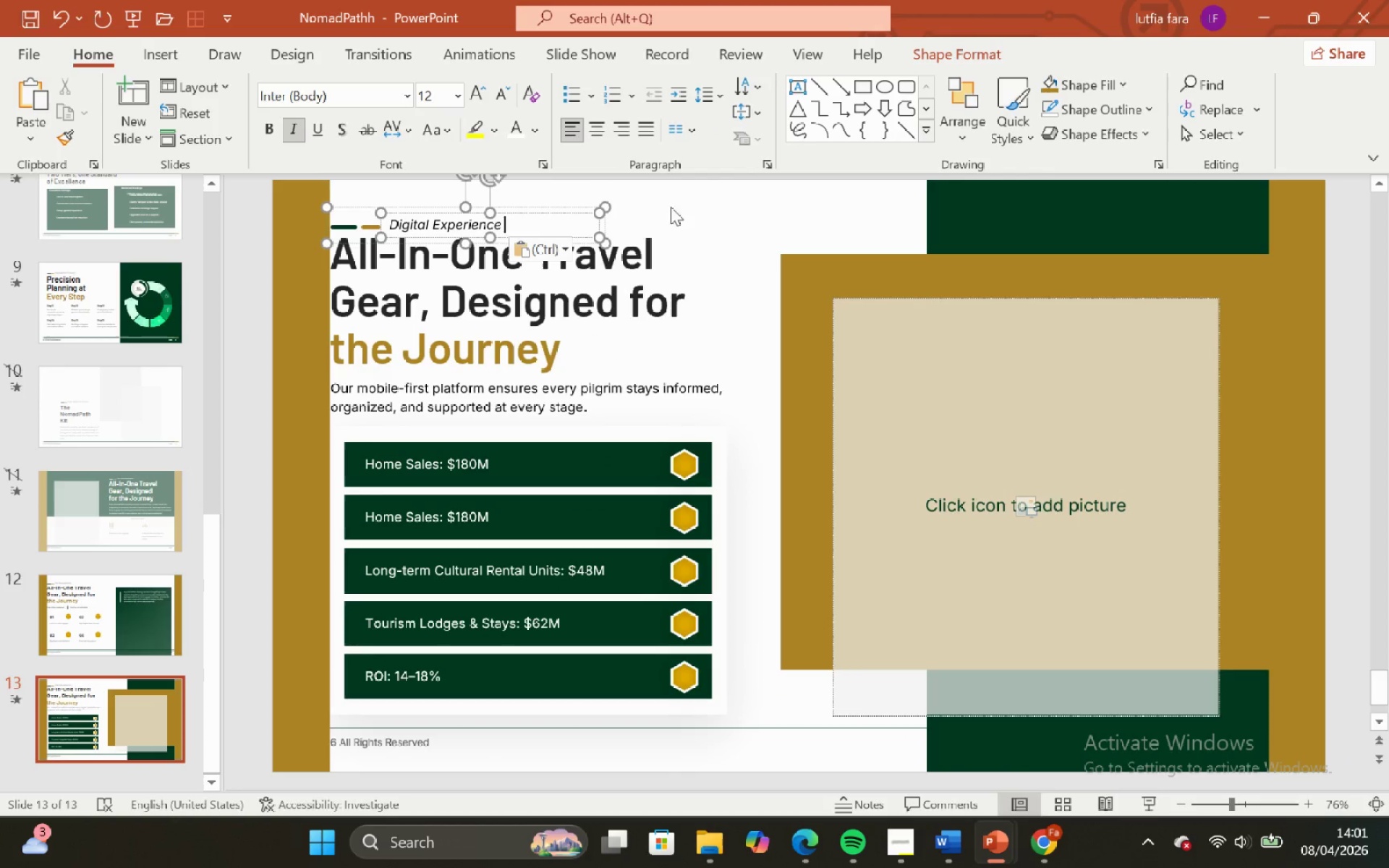 
left_click([692, 197])
 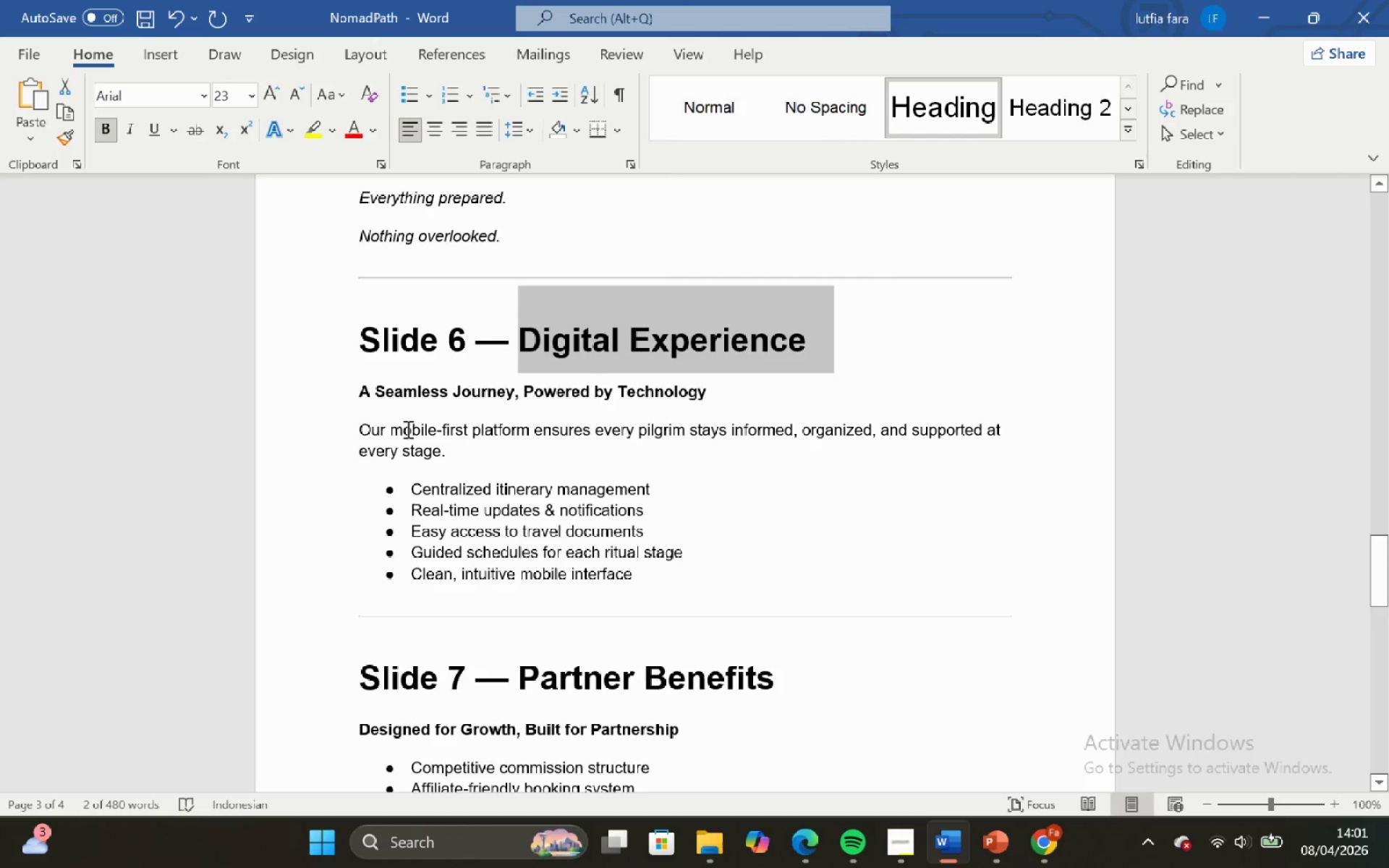 
left_click_drag(start_coordinate=[359, 388], to_coordinate=[738, 381])
 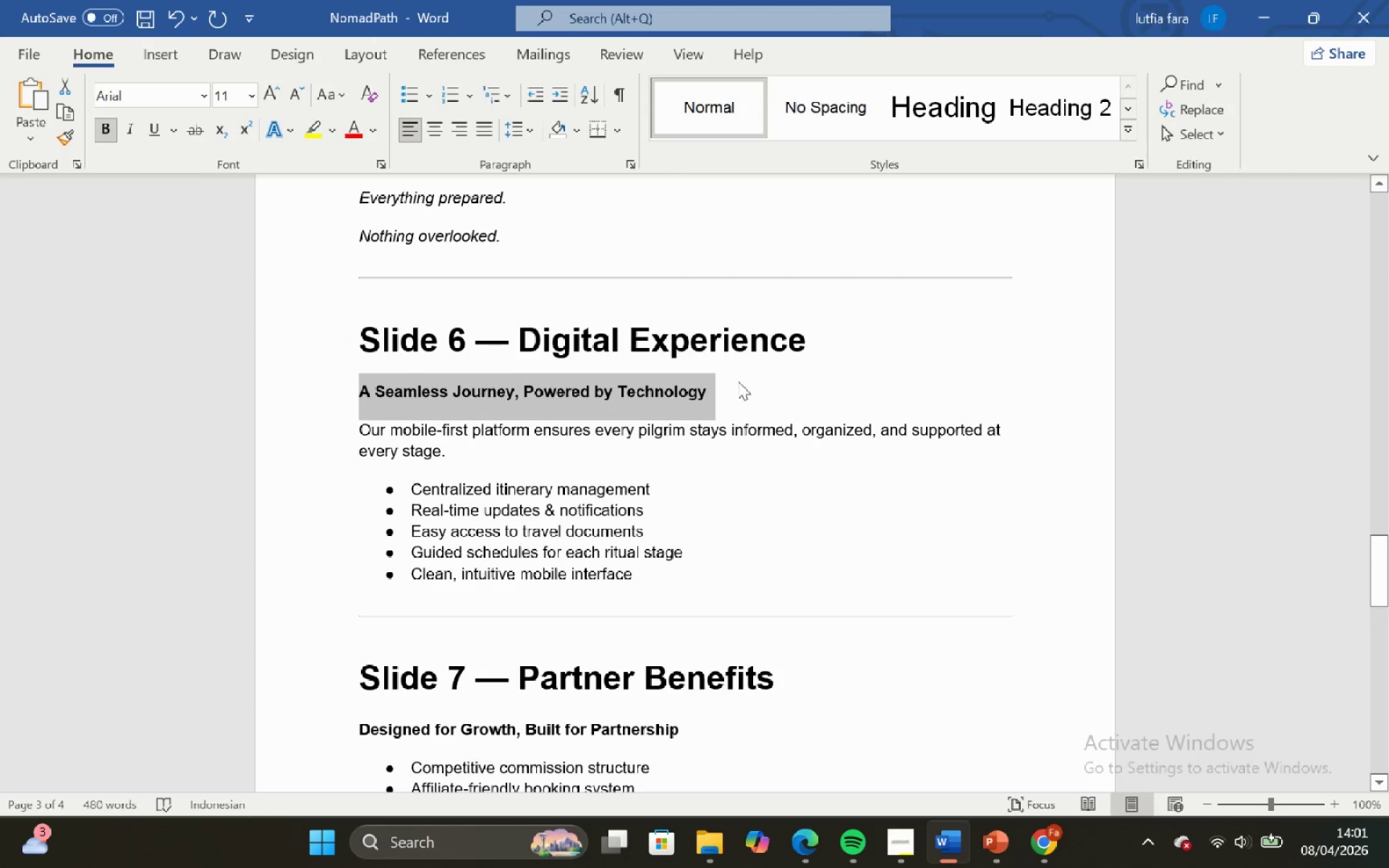 
key(Control+C)
 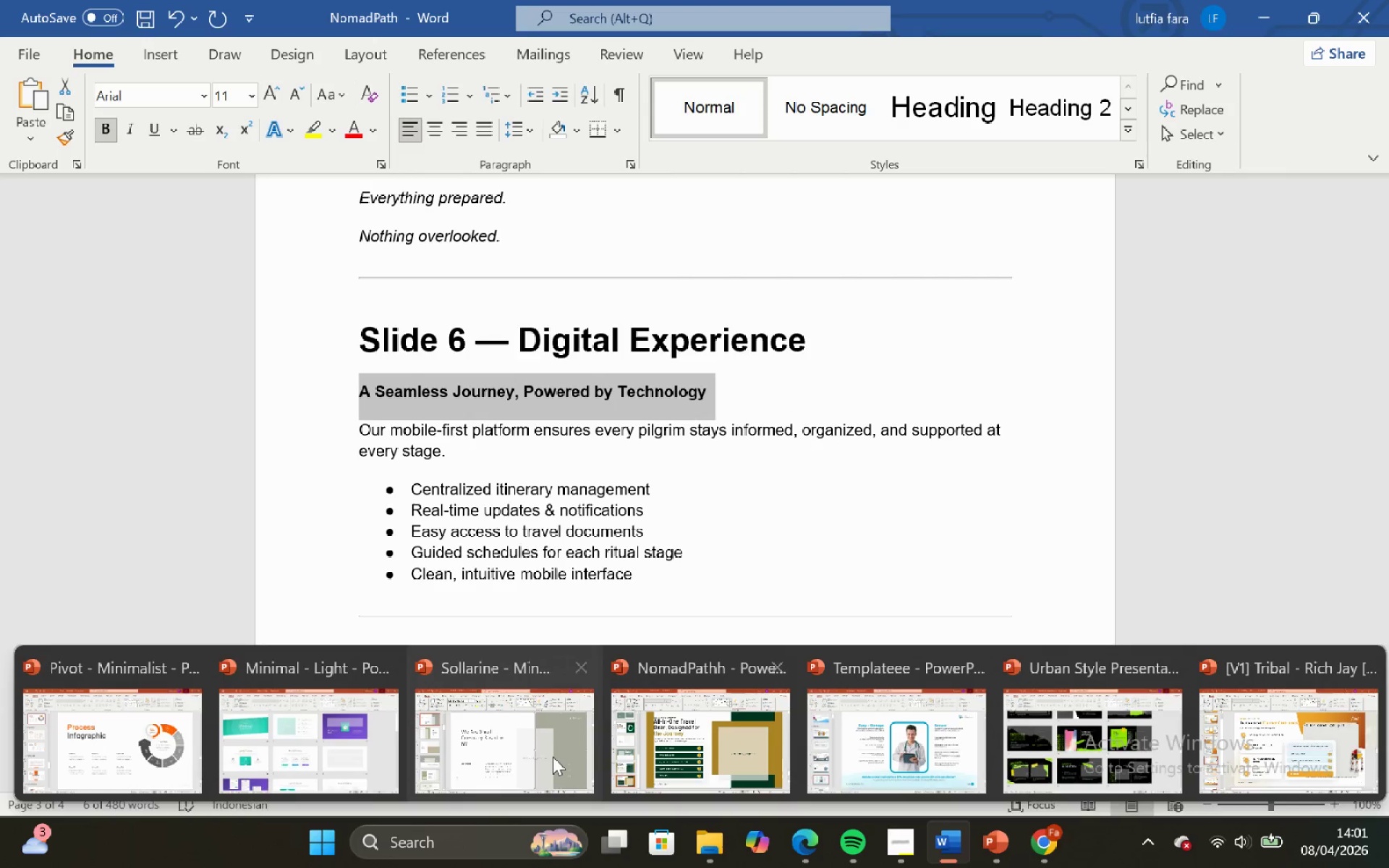 
left_click_drag(start_coordinate=[733, 730], to_coordinate=[730, 726])
 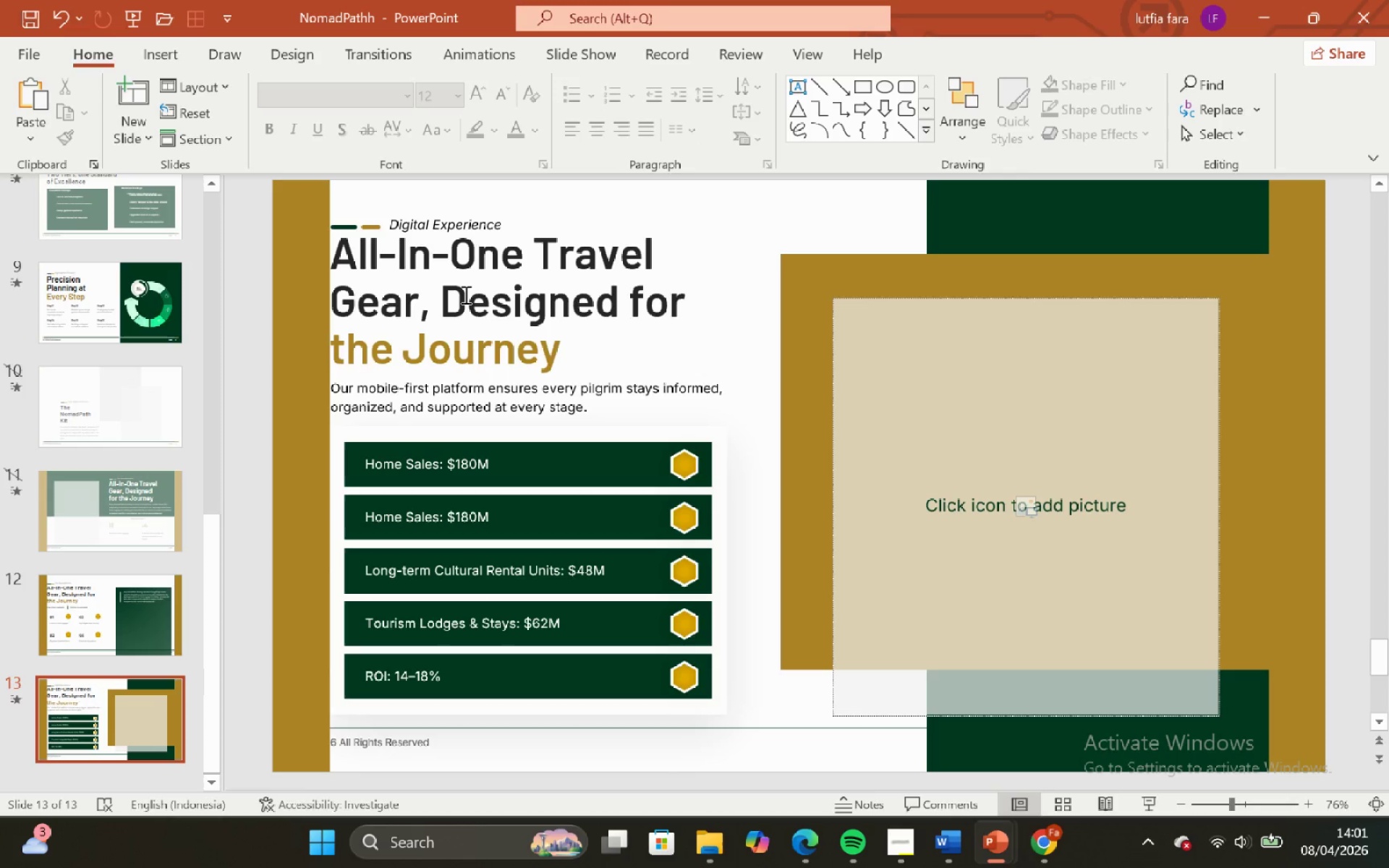 
left_click([464, 286])
 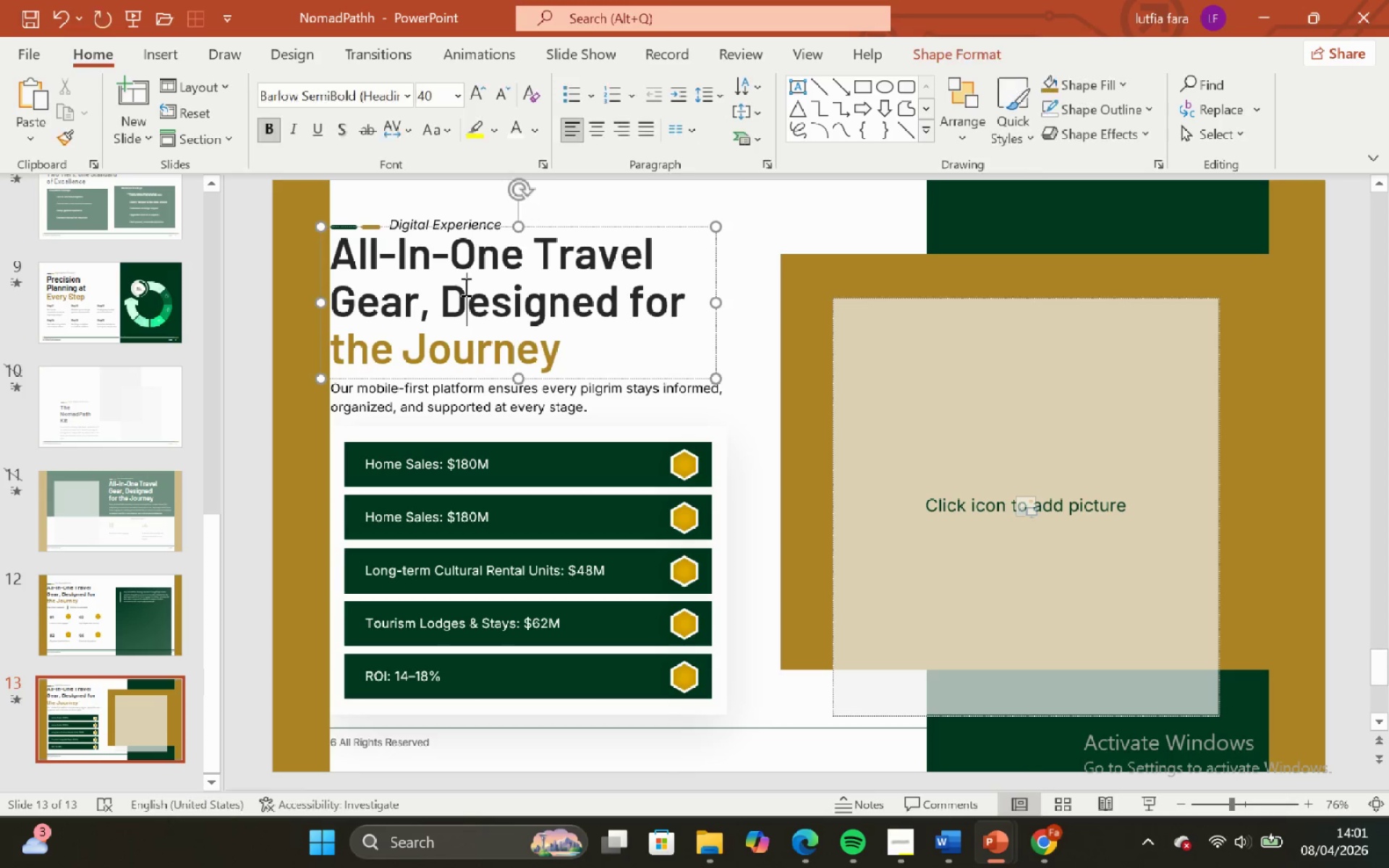 
key(Control+A)
 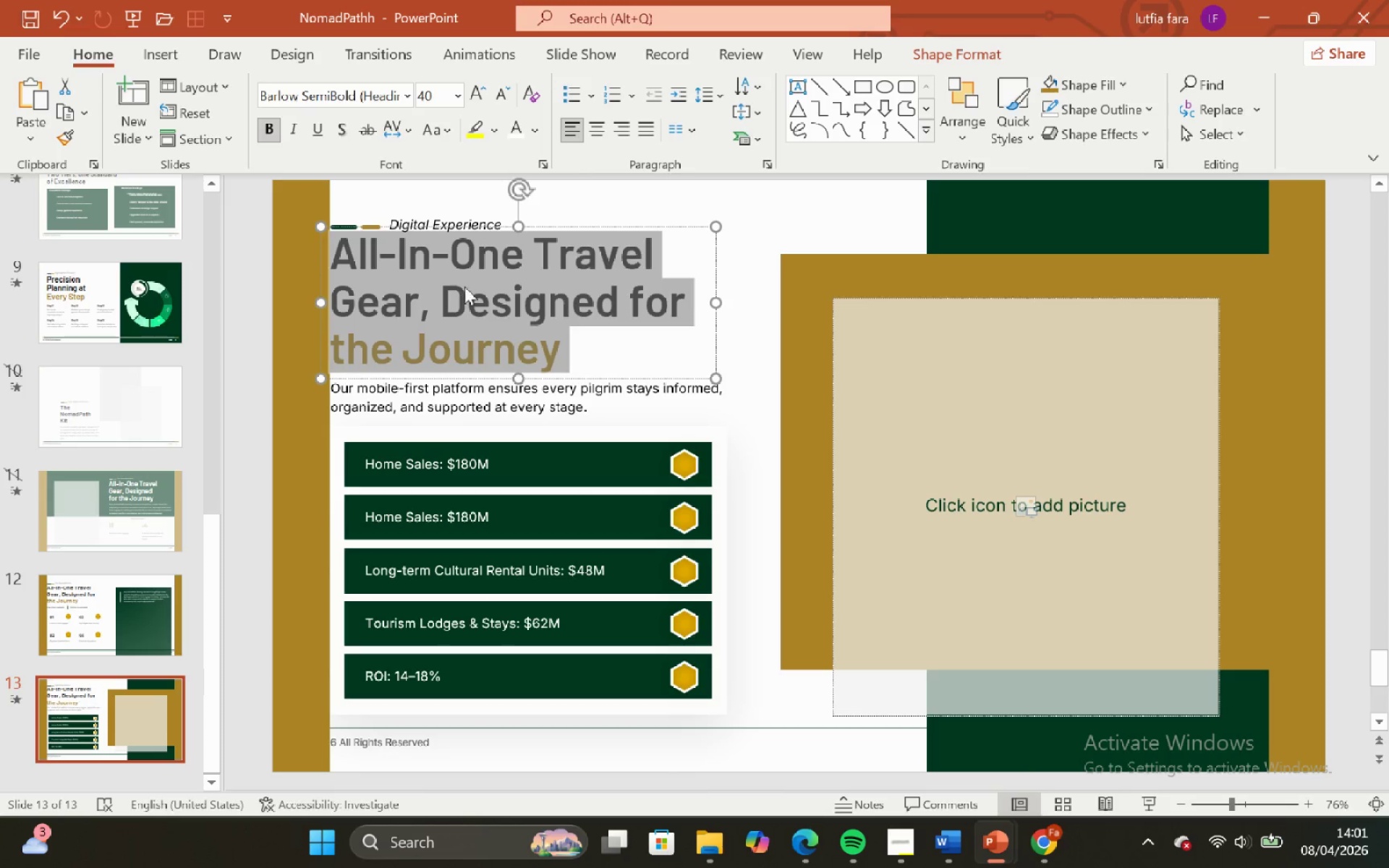 
right_click([464, 286])
 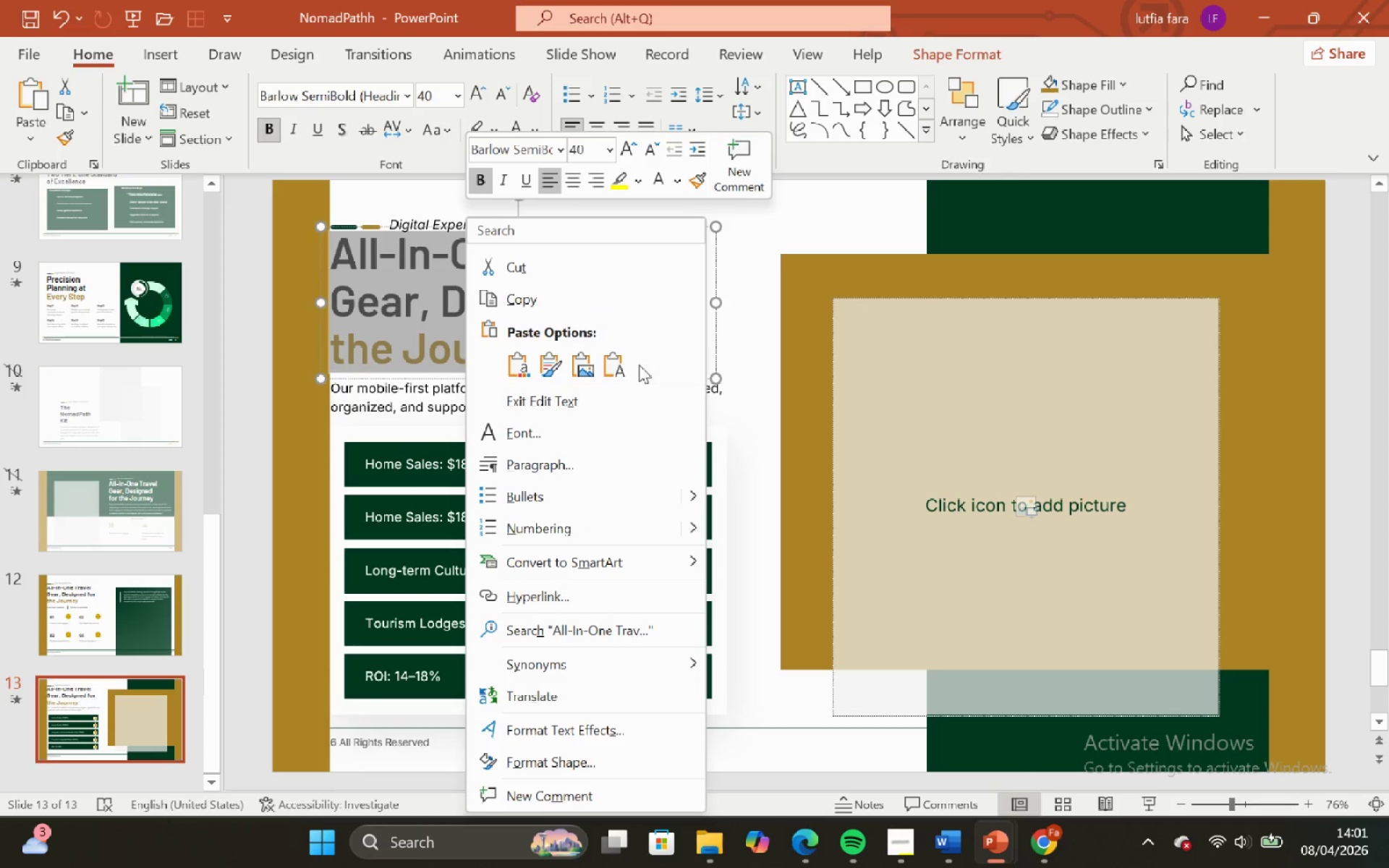 
left_click([622, 369])
 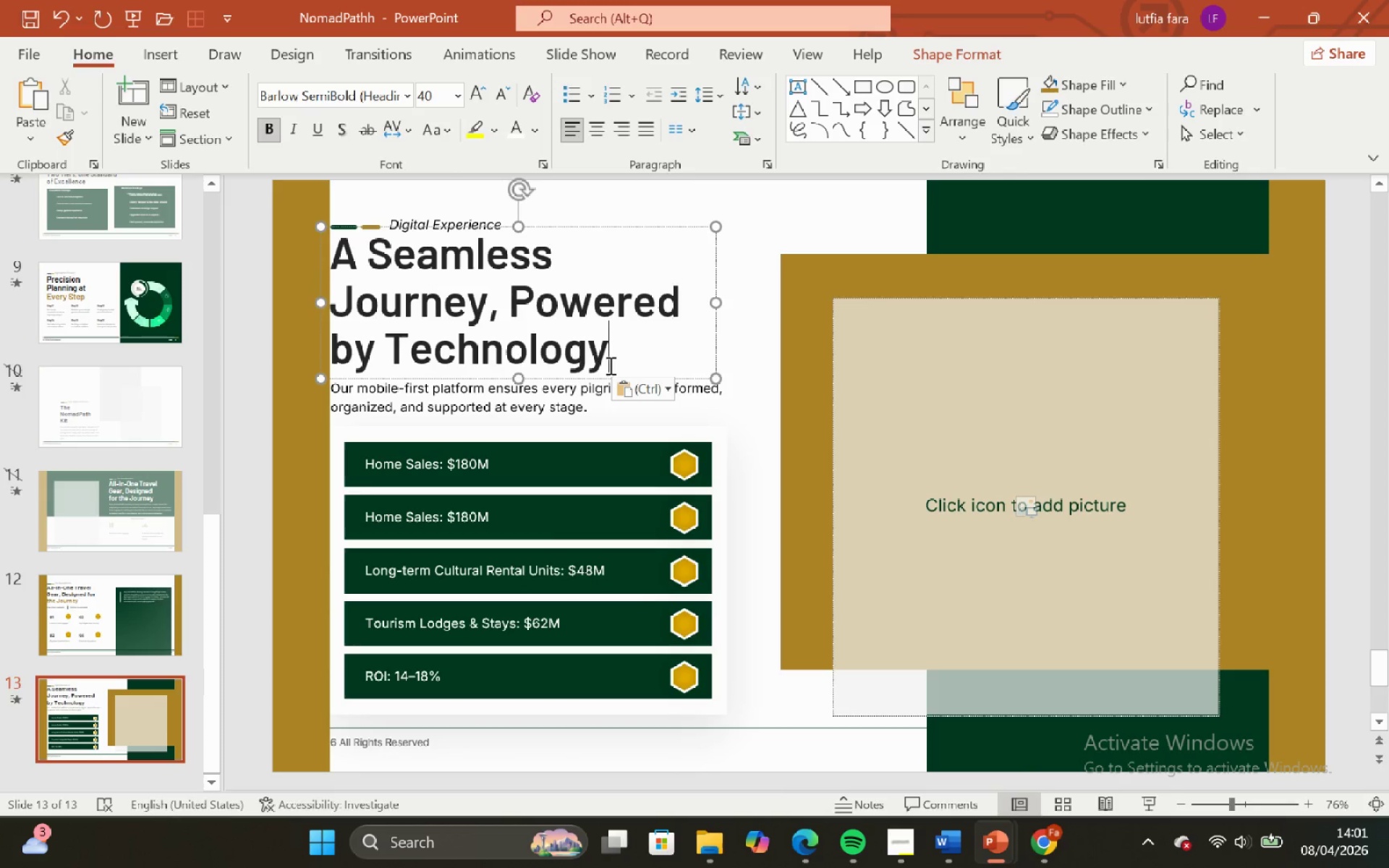 
left_click_drag(start_coordinate=[615, 357], to_coordinate=[358, 376])
 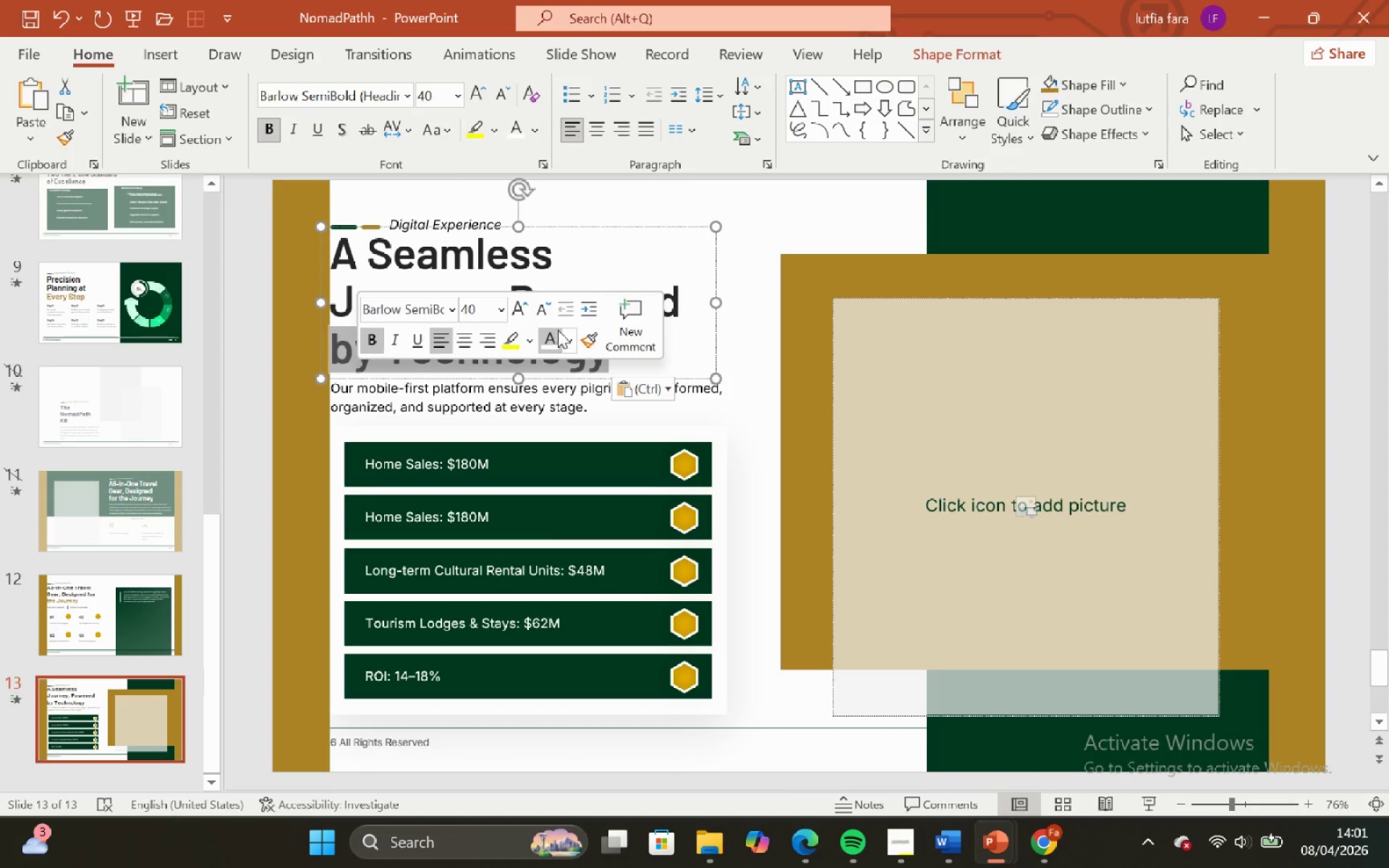 
left_click([564, 333])
 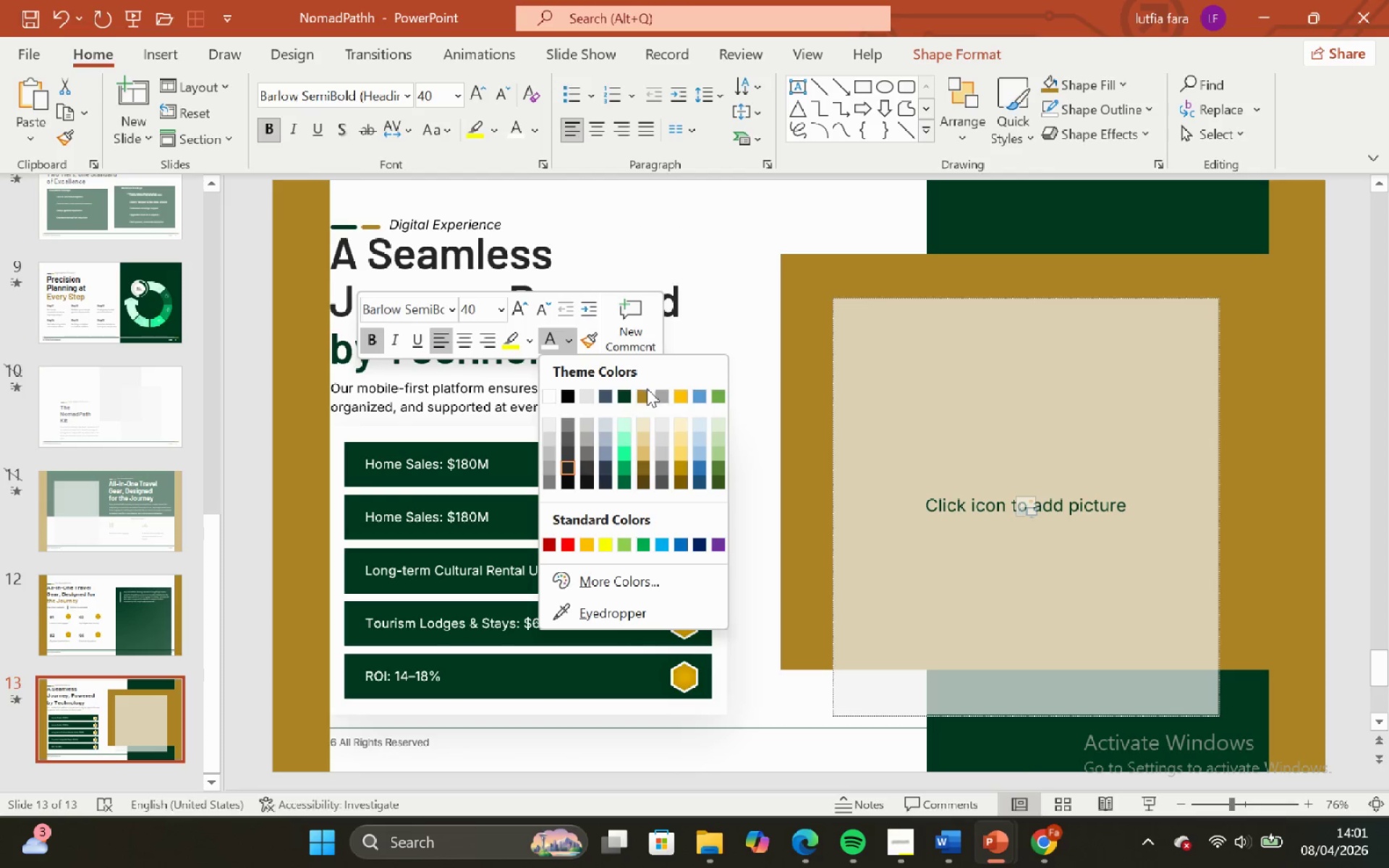 
left_click([644, 391])
 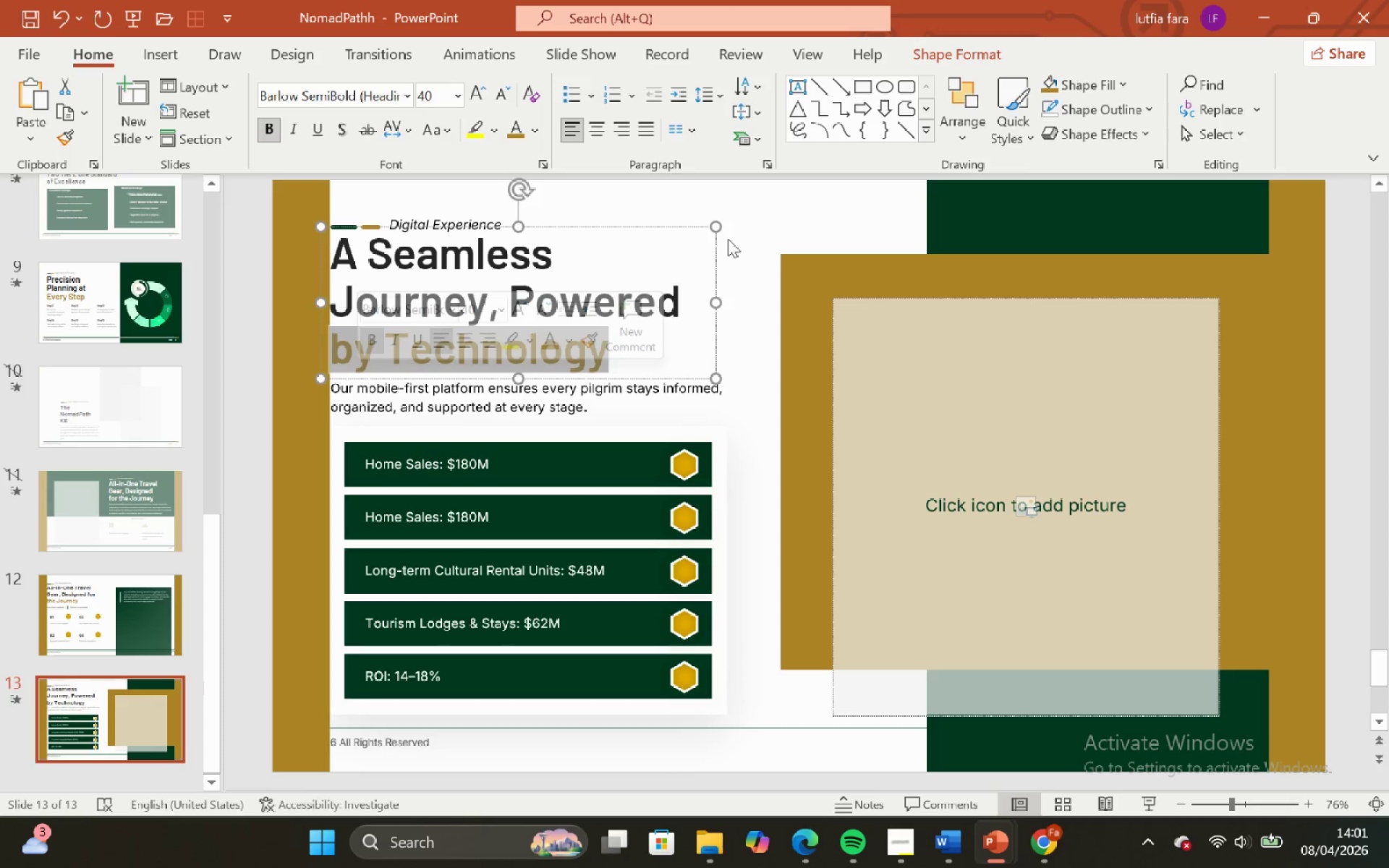 
left_click([728, 239])
 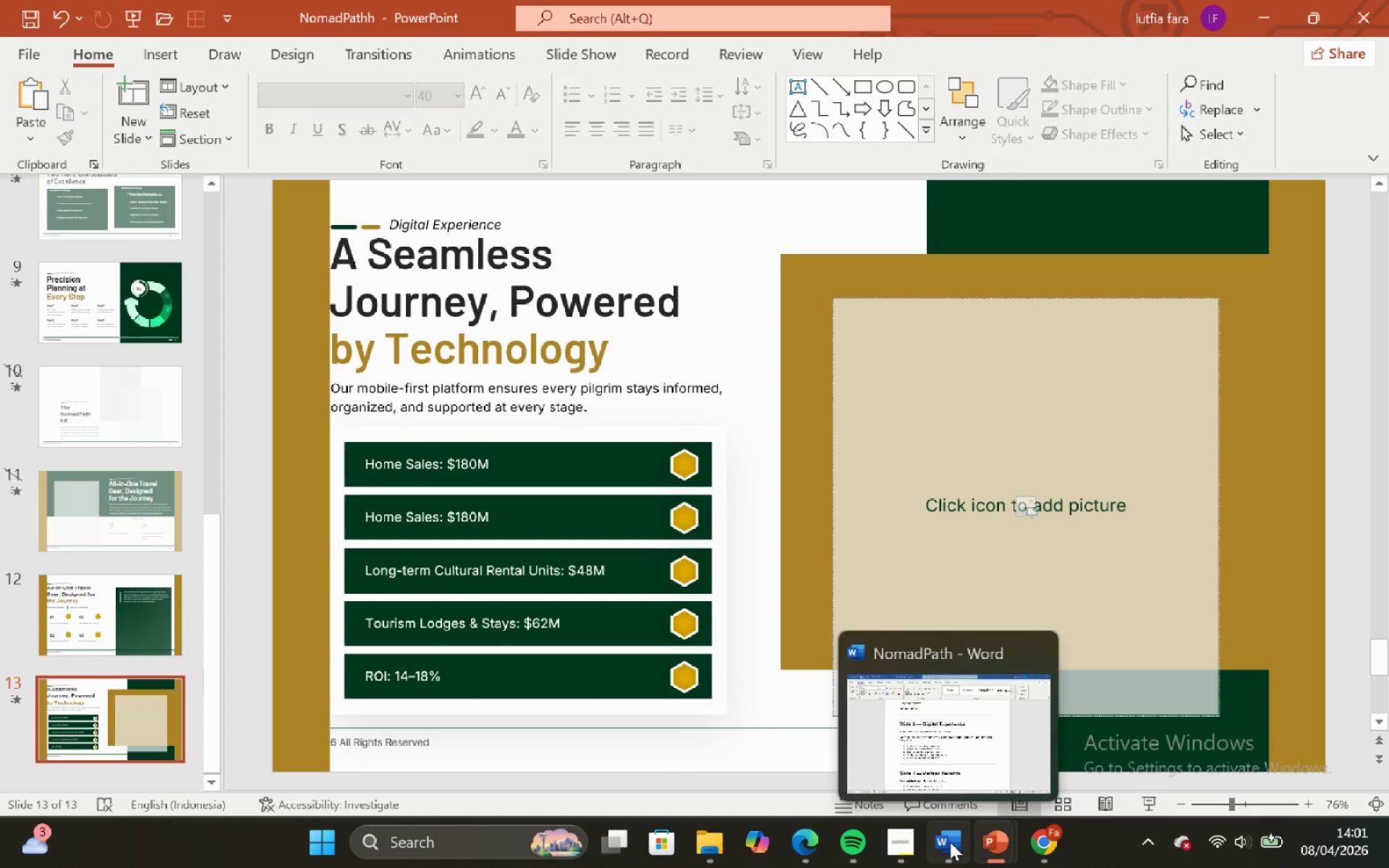 
left_click([950, 842])
 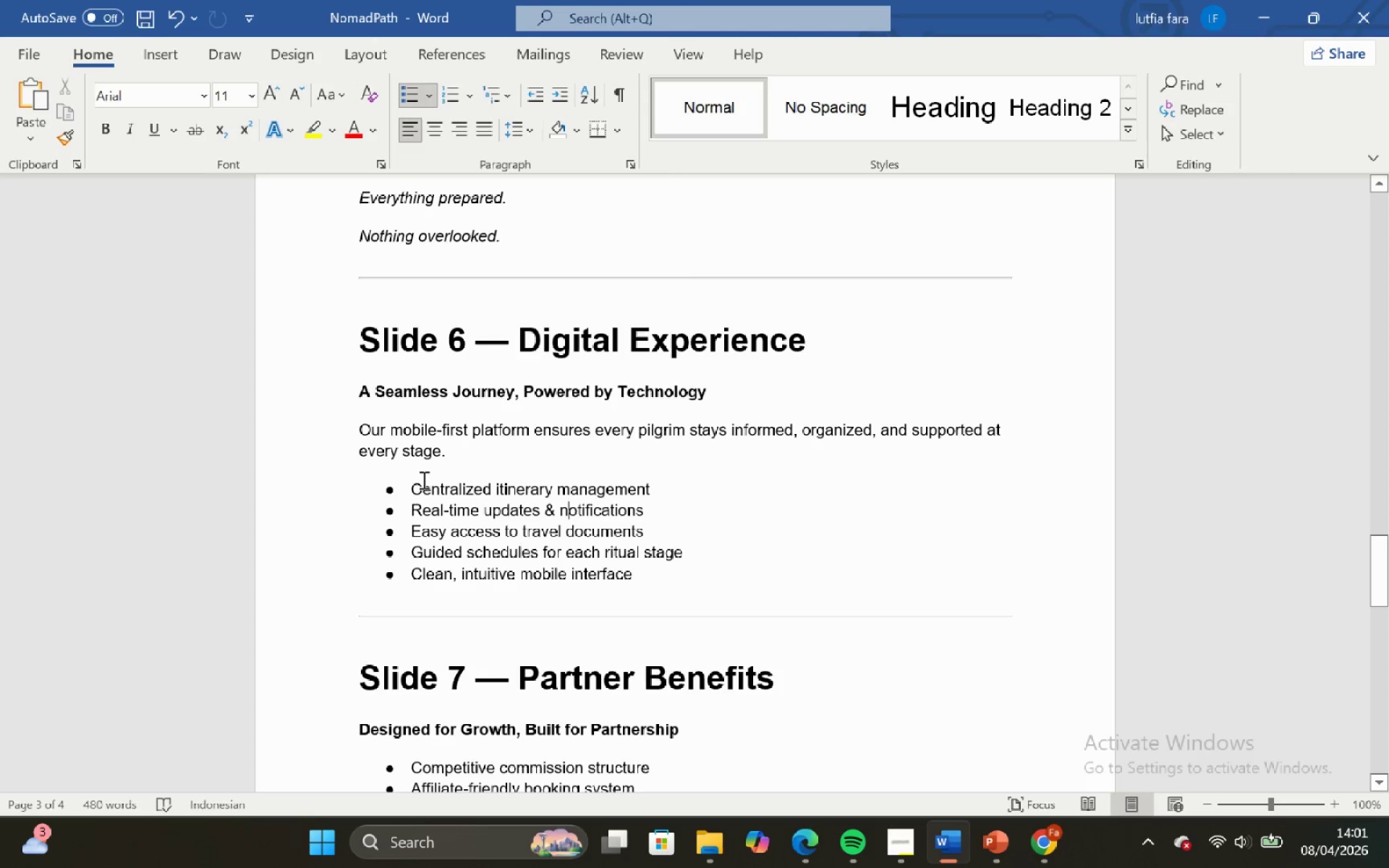 
left_click_drag(start_coordinate=[409, 482], to_coordinate=[634, 495])
 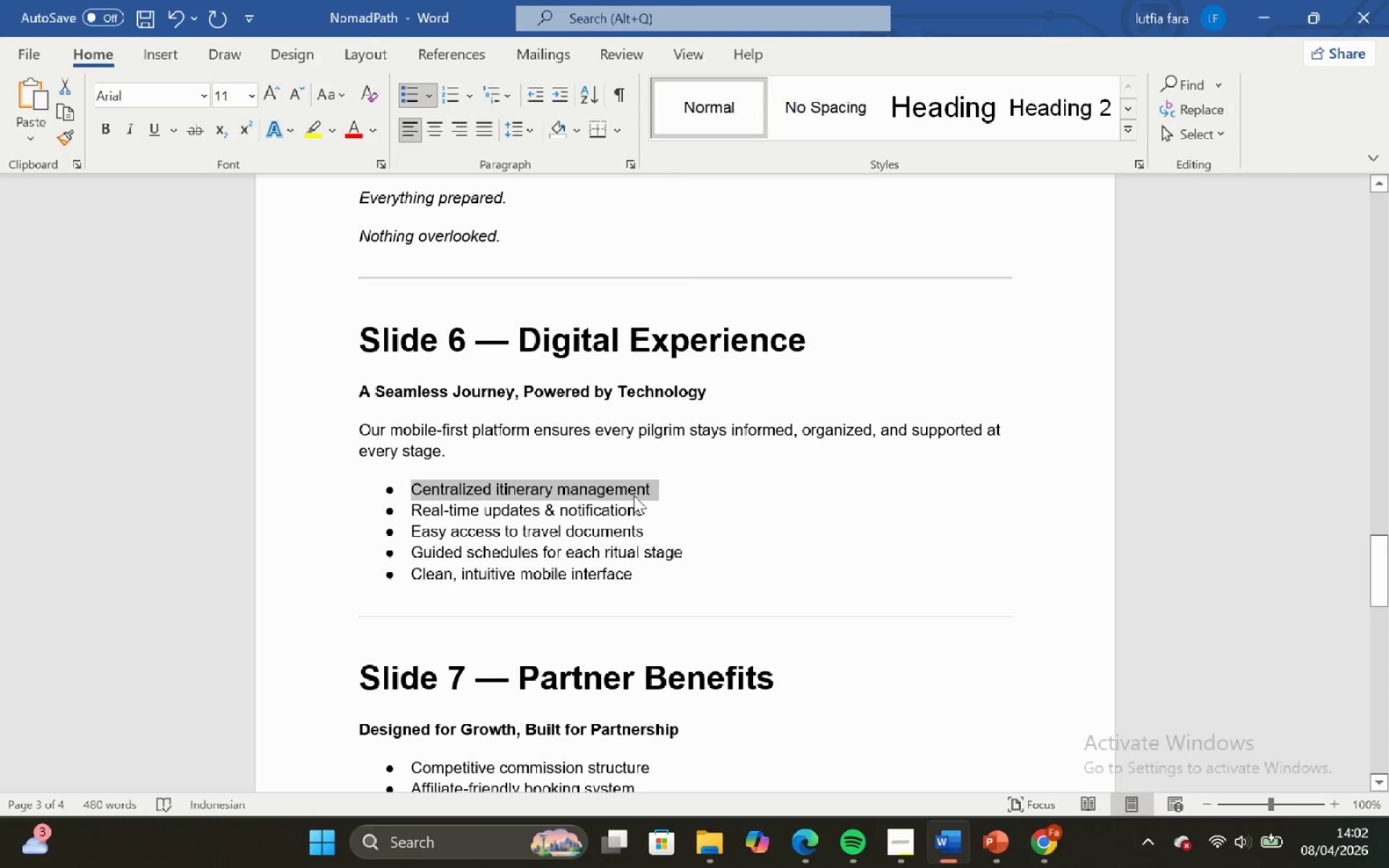 
key(Control+C)
 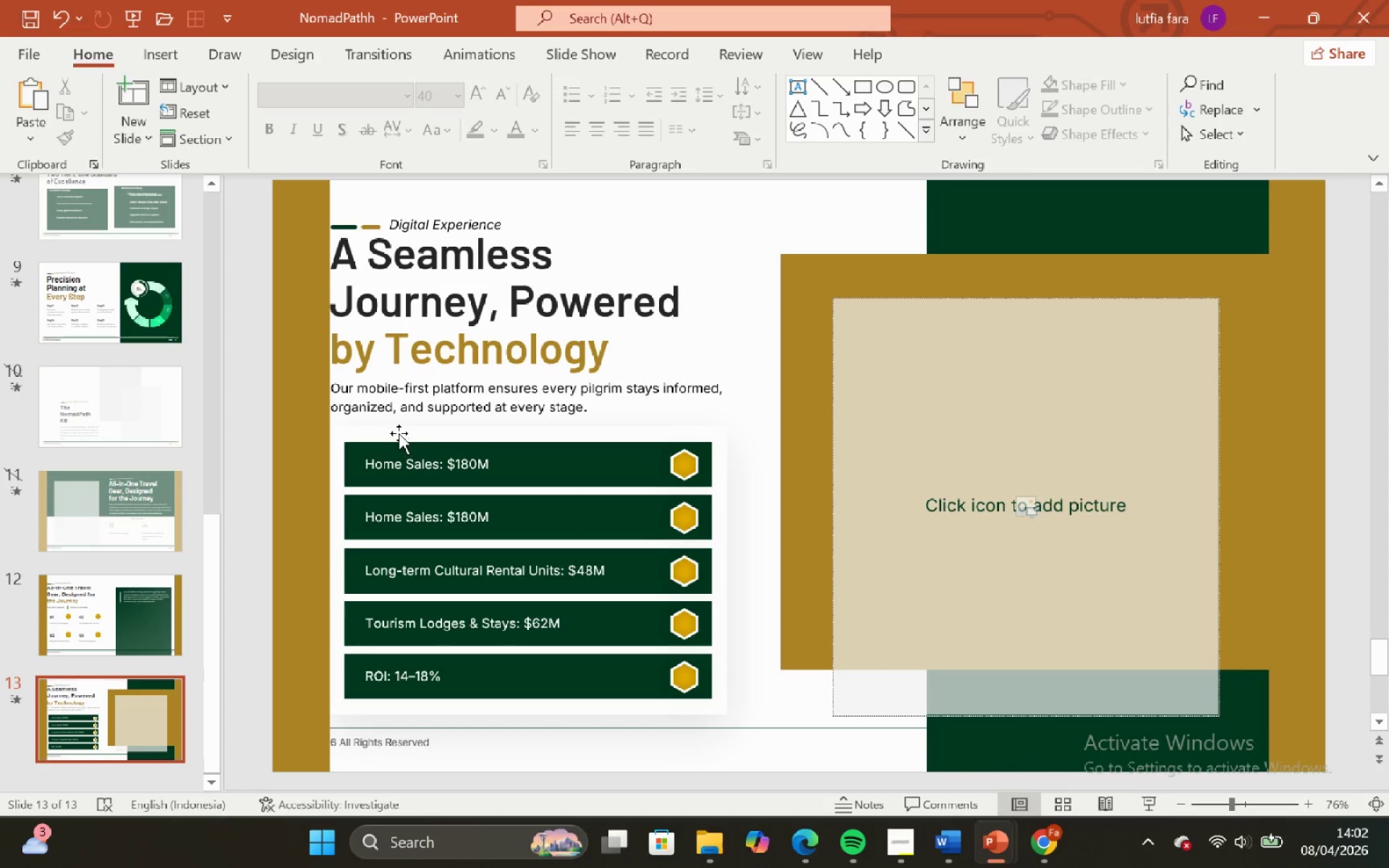 
left_click([425, 459])
 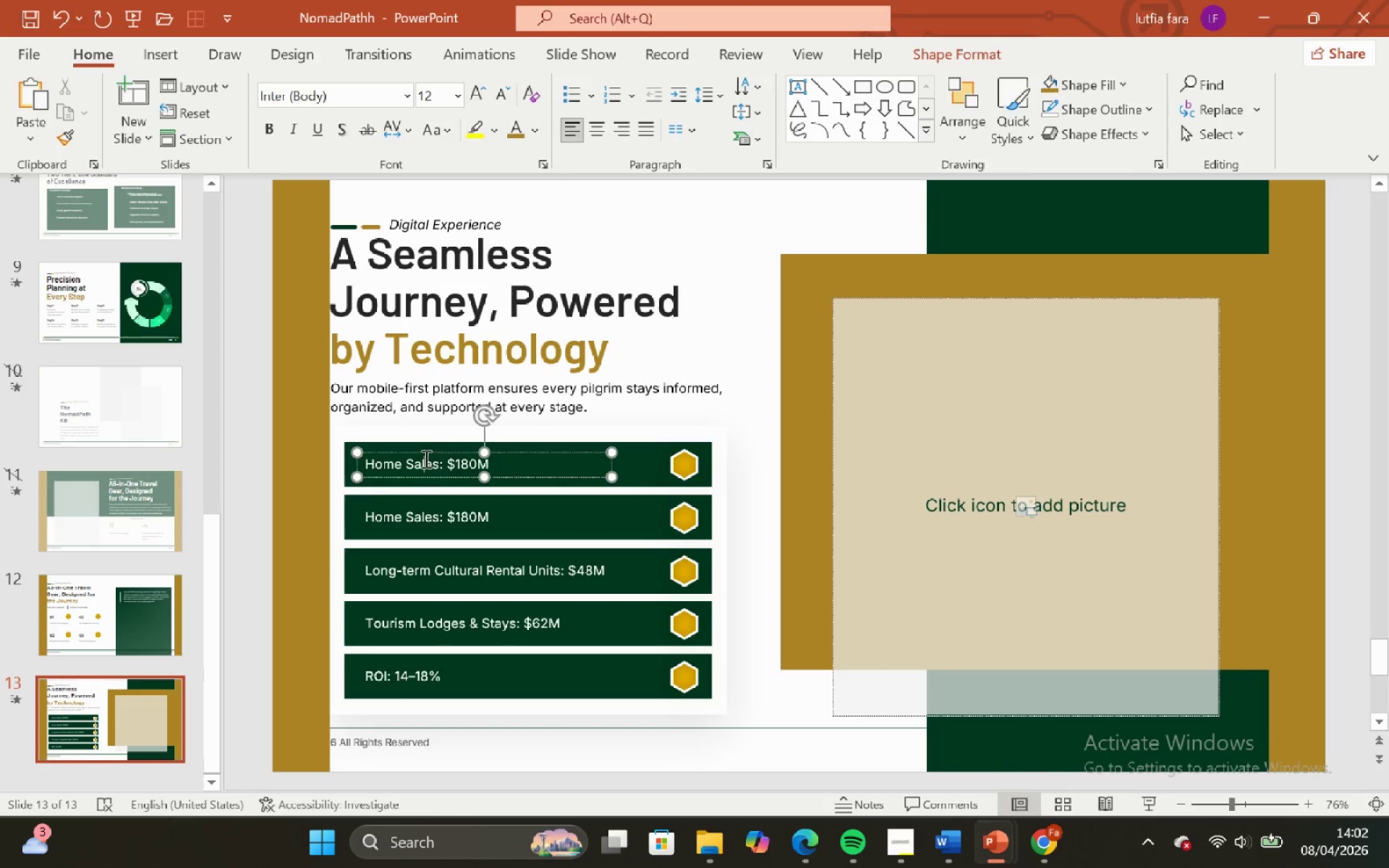 
key(Control+ControlLeft)
 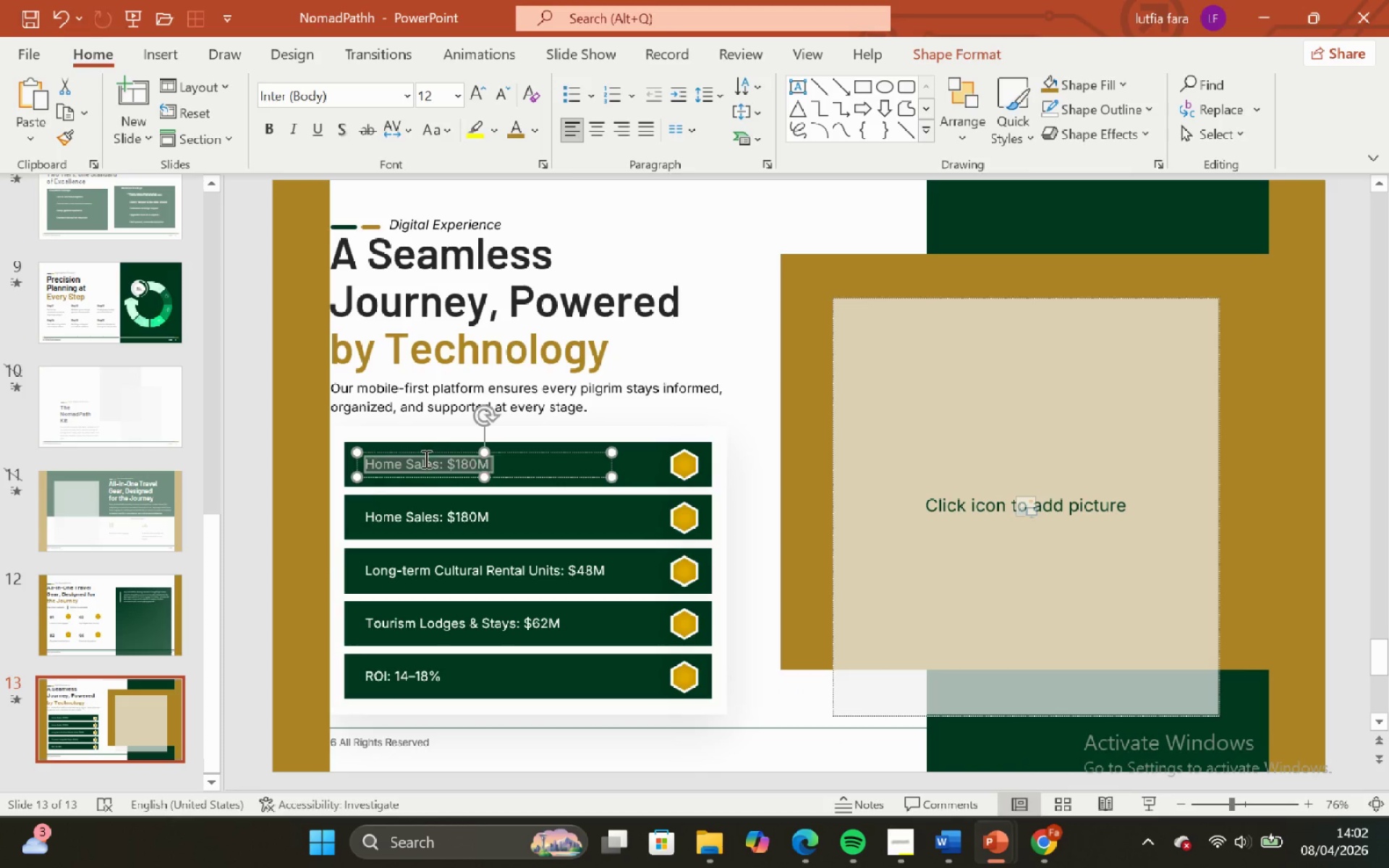 
key(Control+A)
 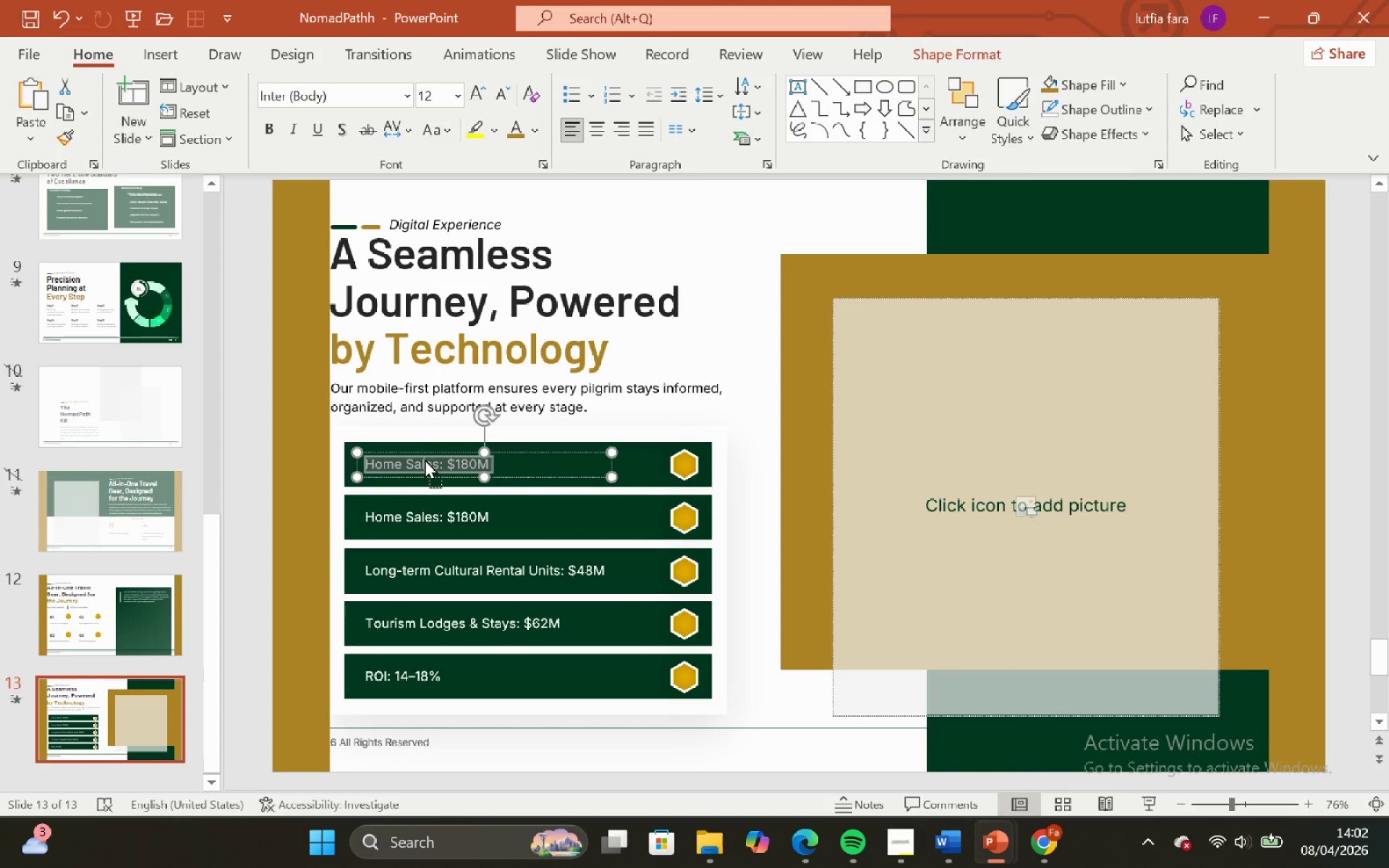 
right_click([425, 459])
 